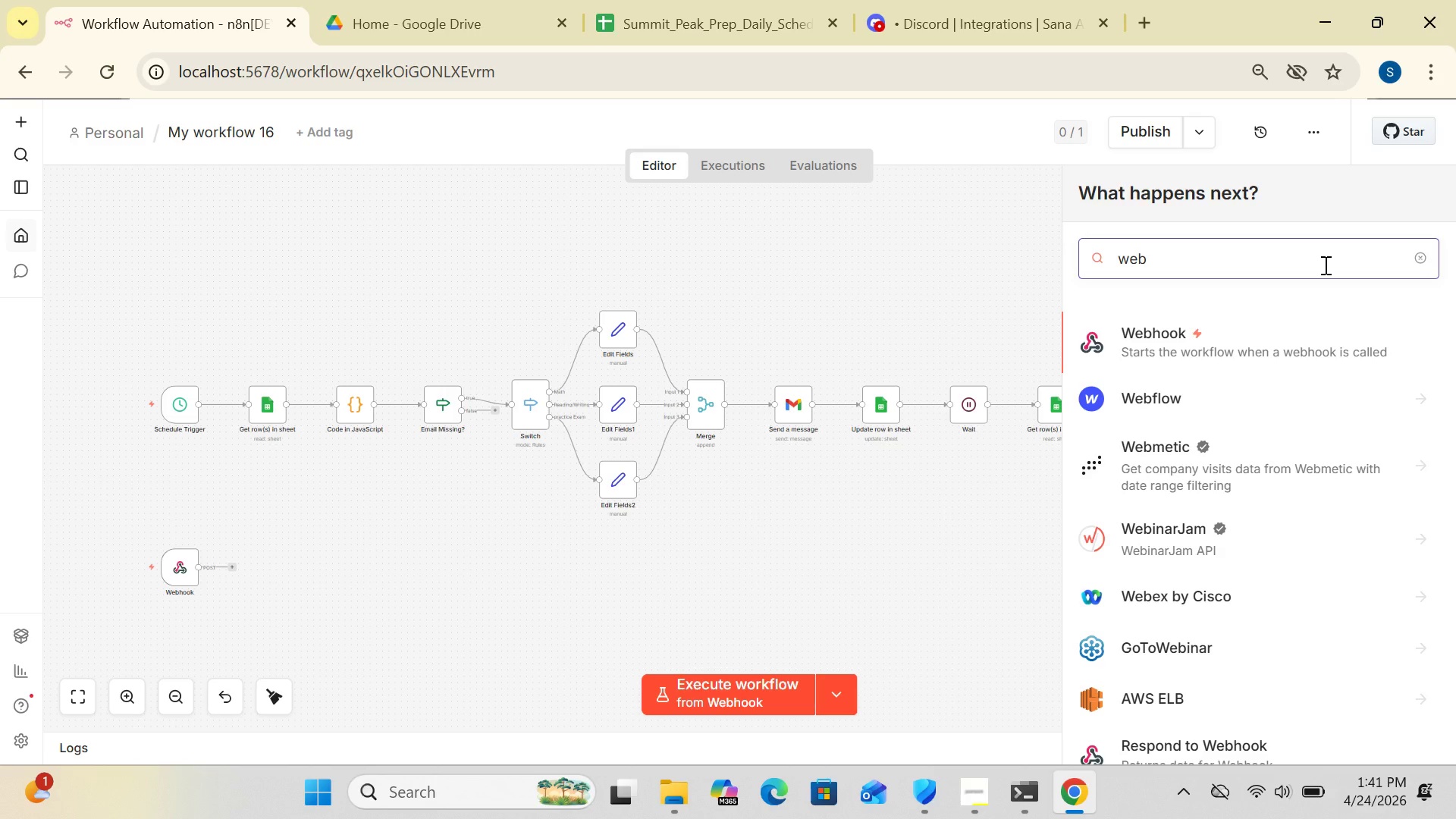 
type(hook)
 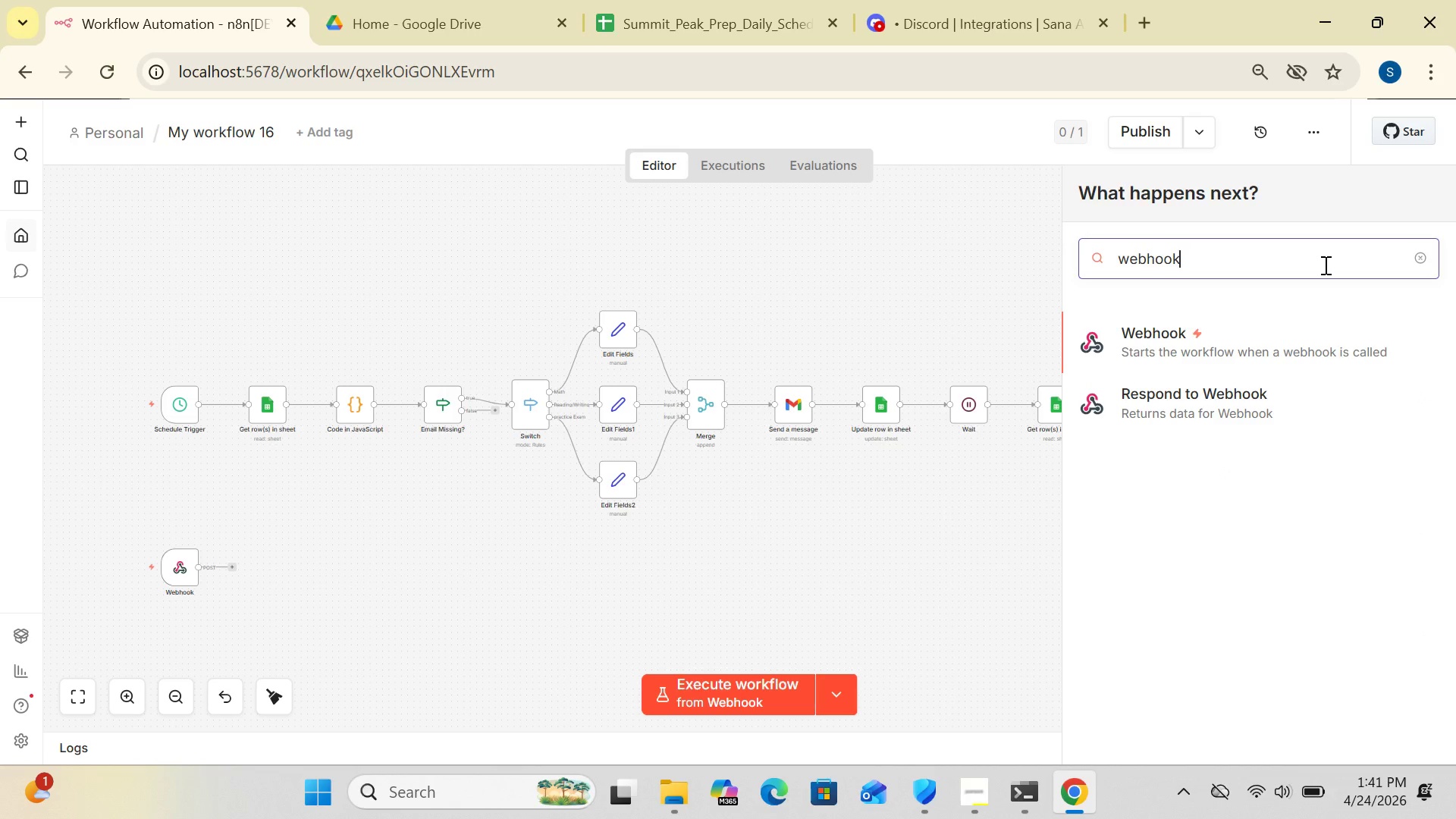 
left_click_drag(start_coordinate=[1324, 265], to_coordinate=[1325, 274])
 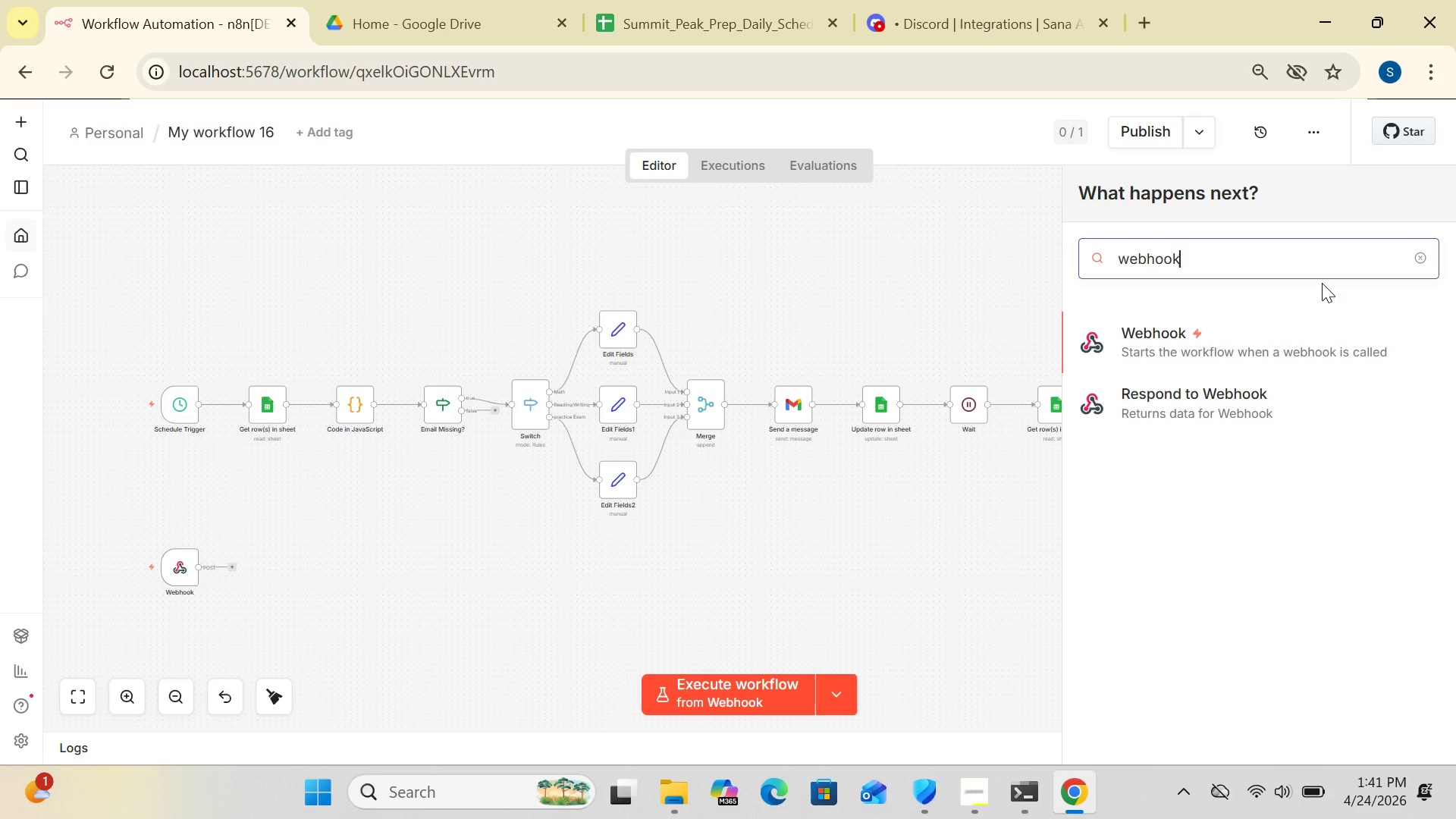 
hold_key(key=Backspace, duration=1.06)
 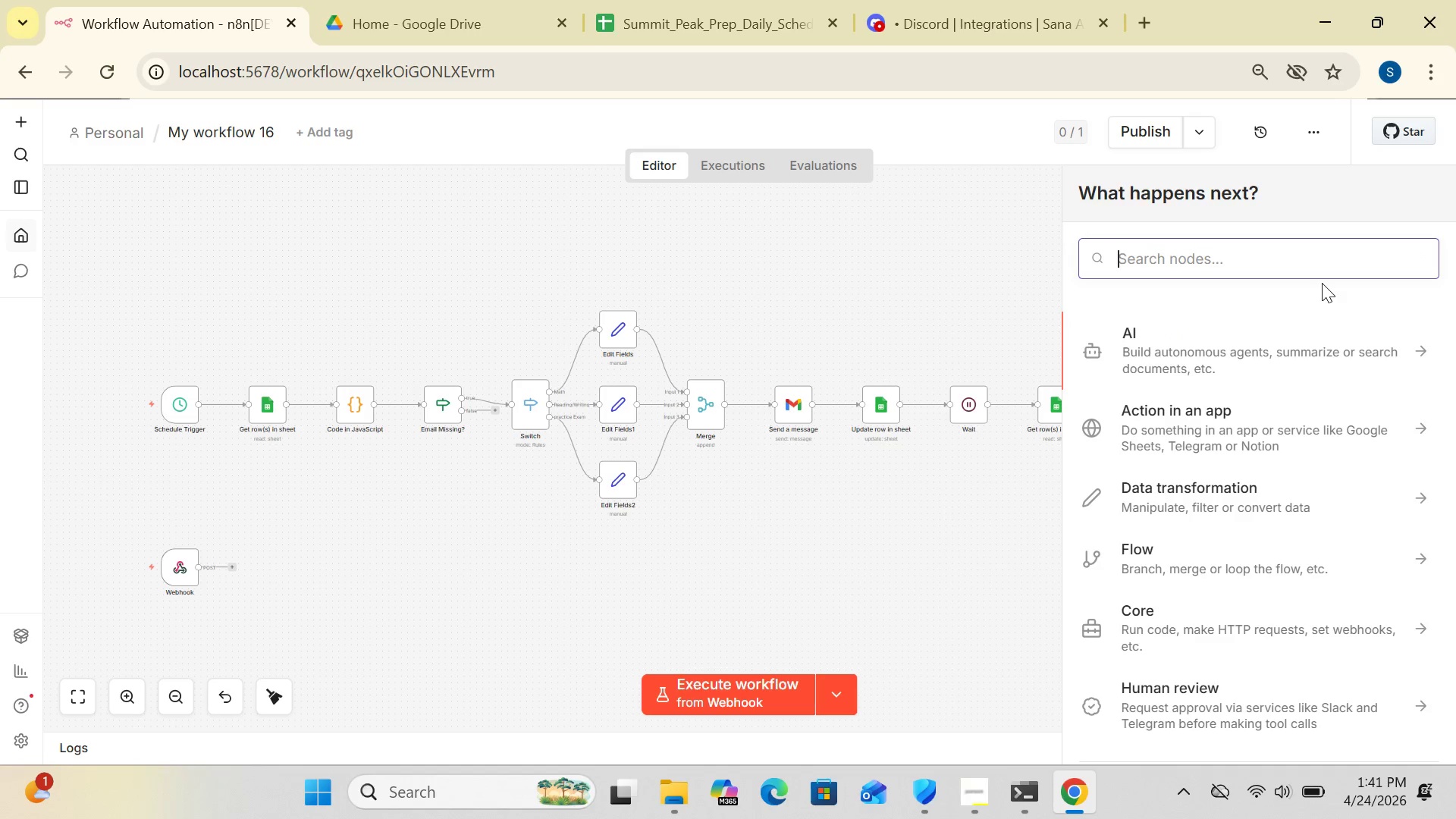 
key(Backspace)
 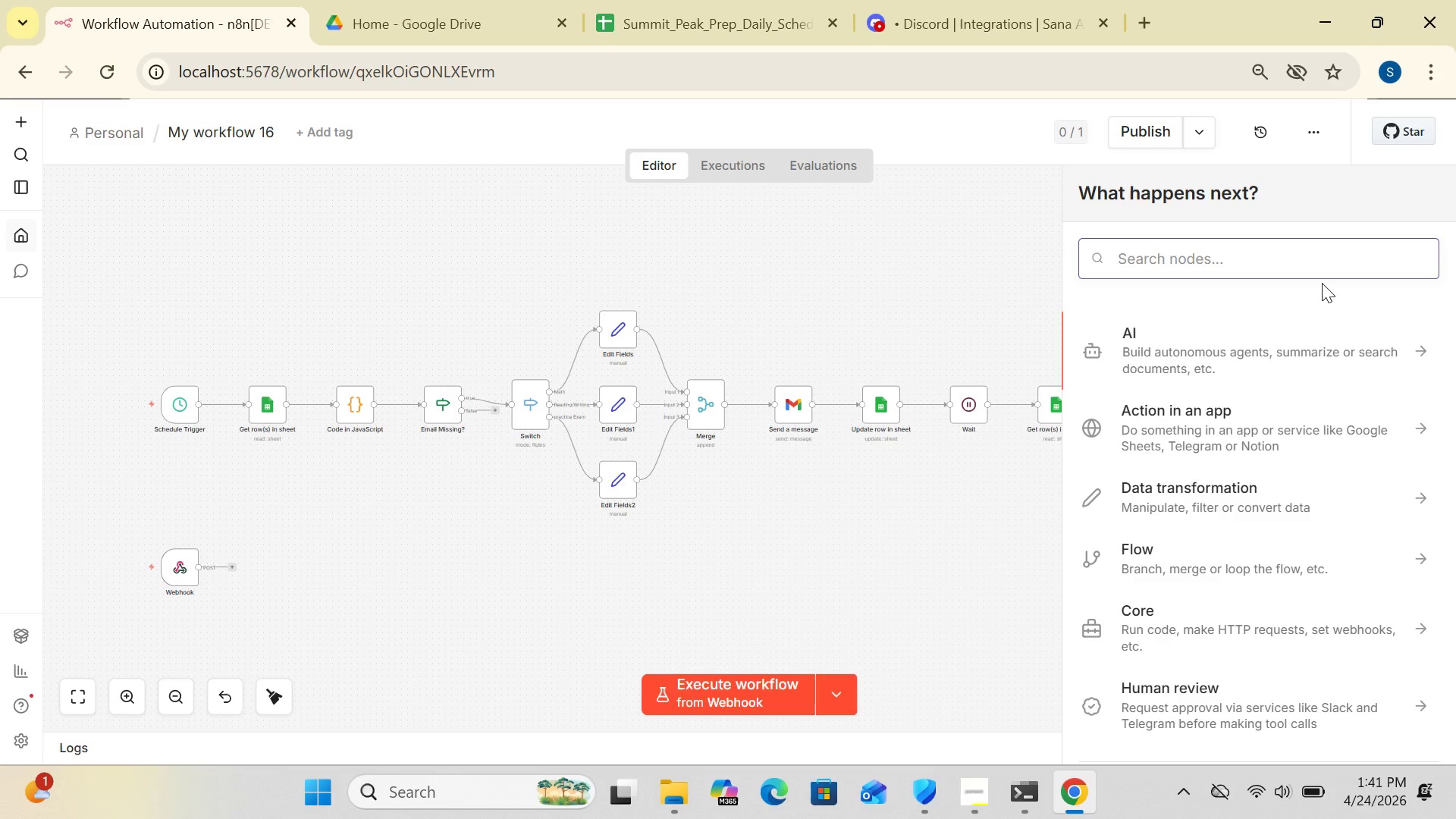 
wait(7.83)
 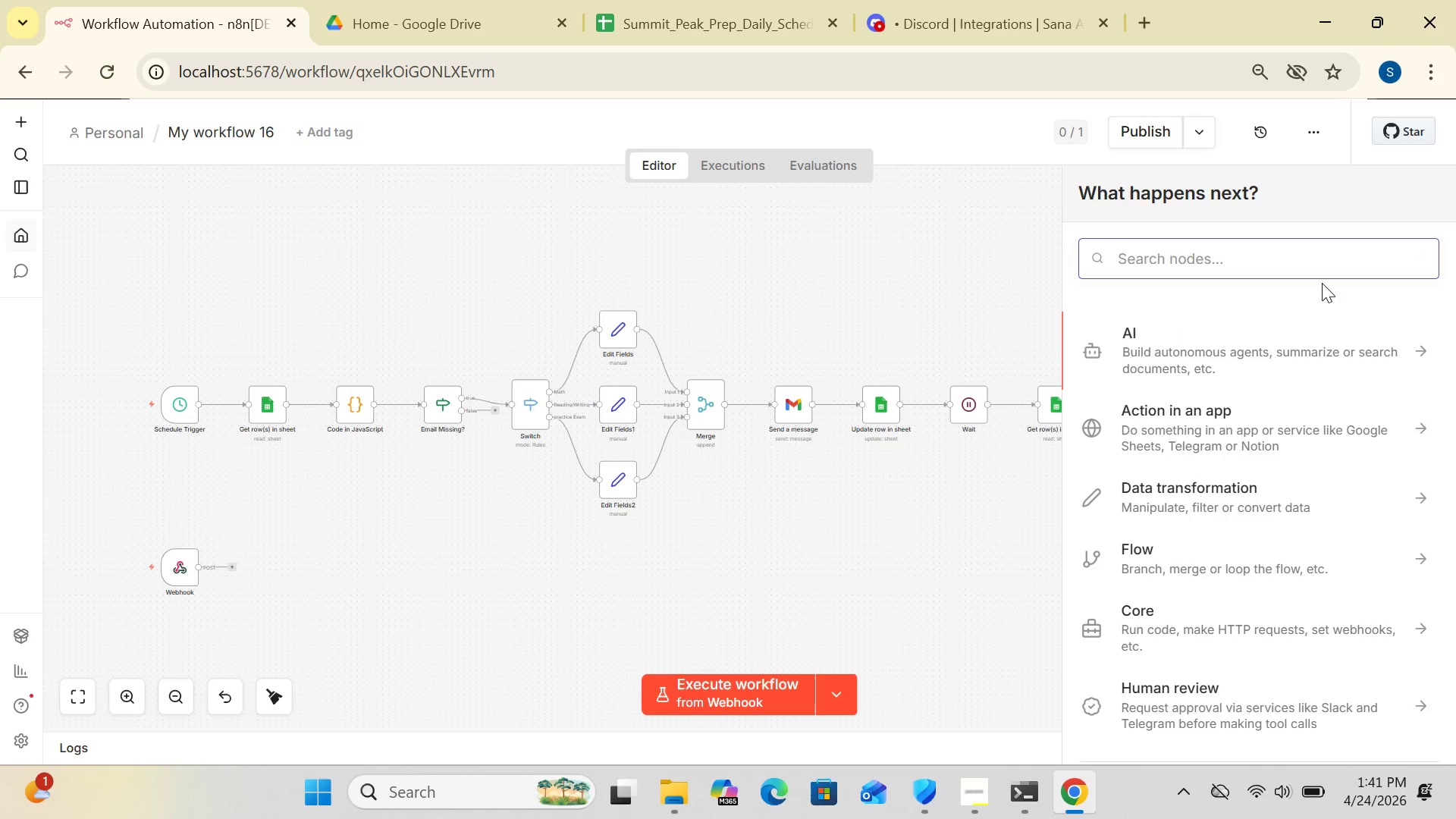 
left_click([998, 496])
 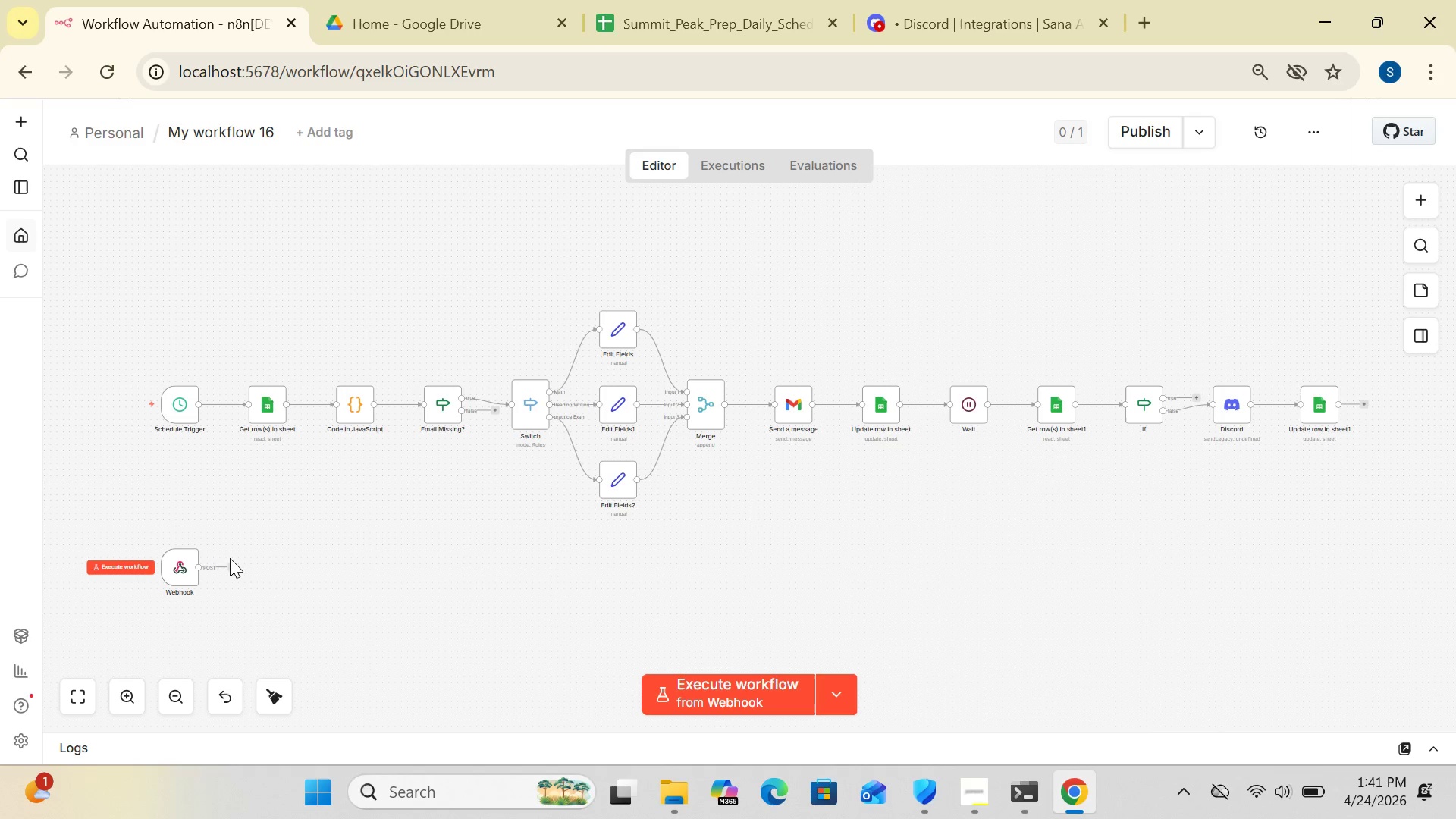 
left_click([232, 562])
 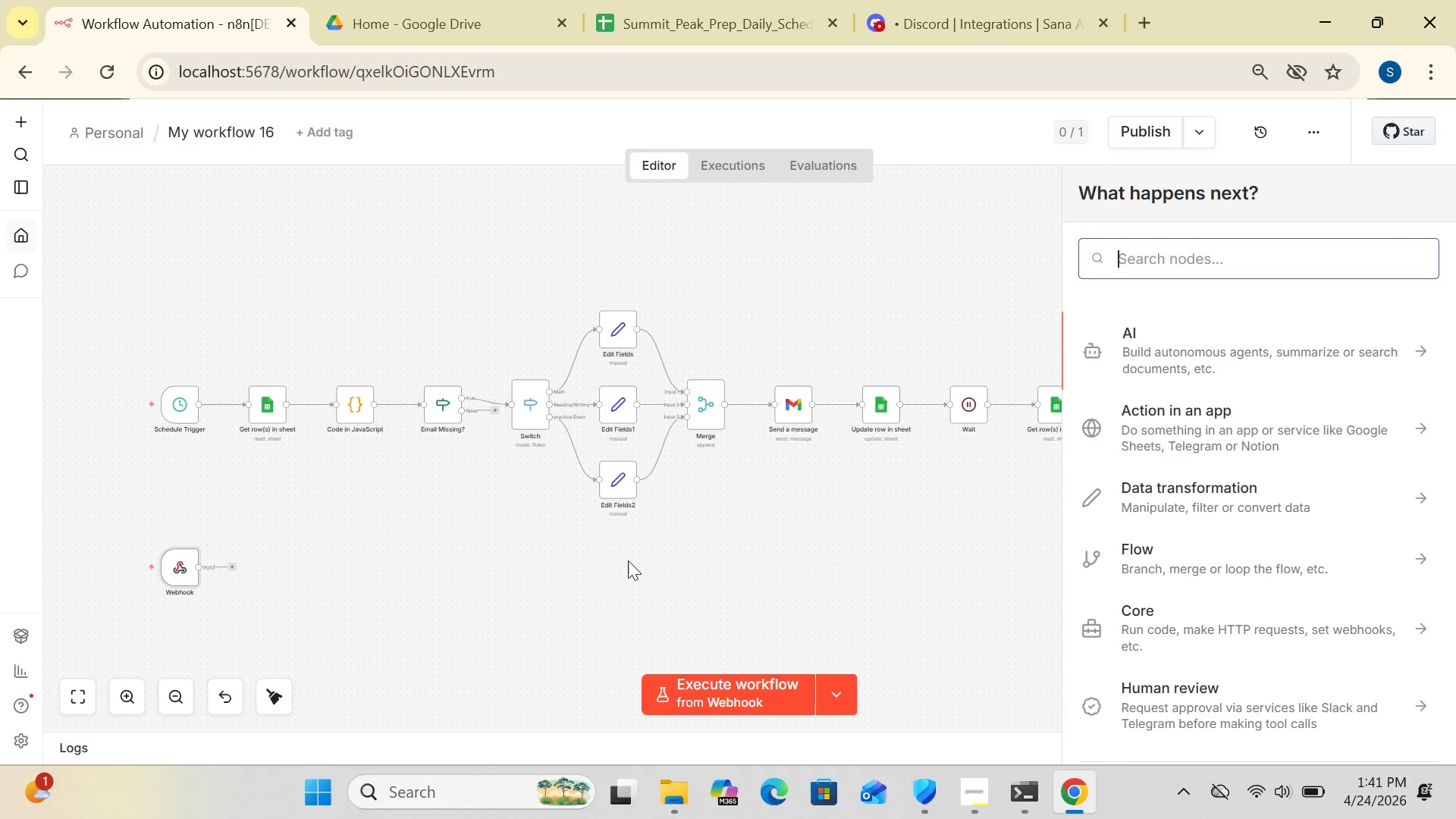 
wait(9.45)
 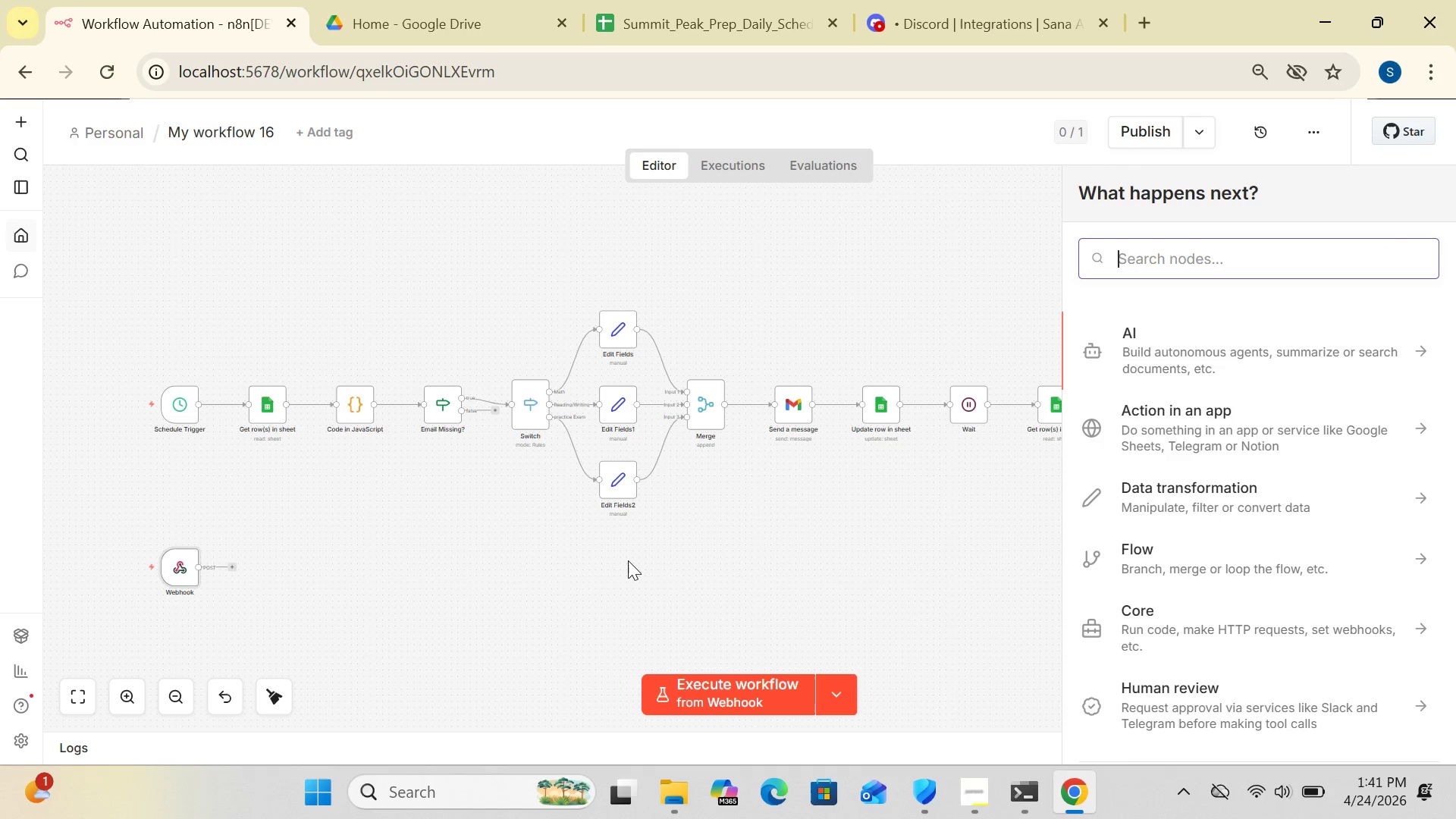 
type(gee)
 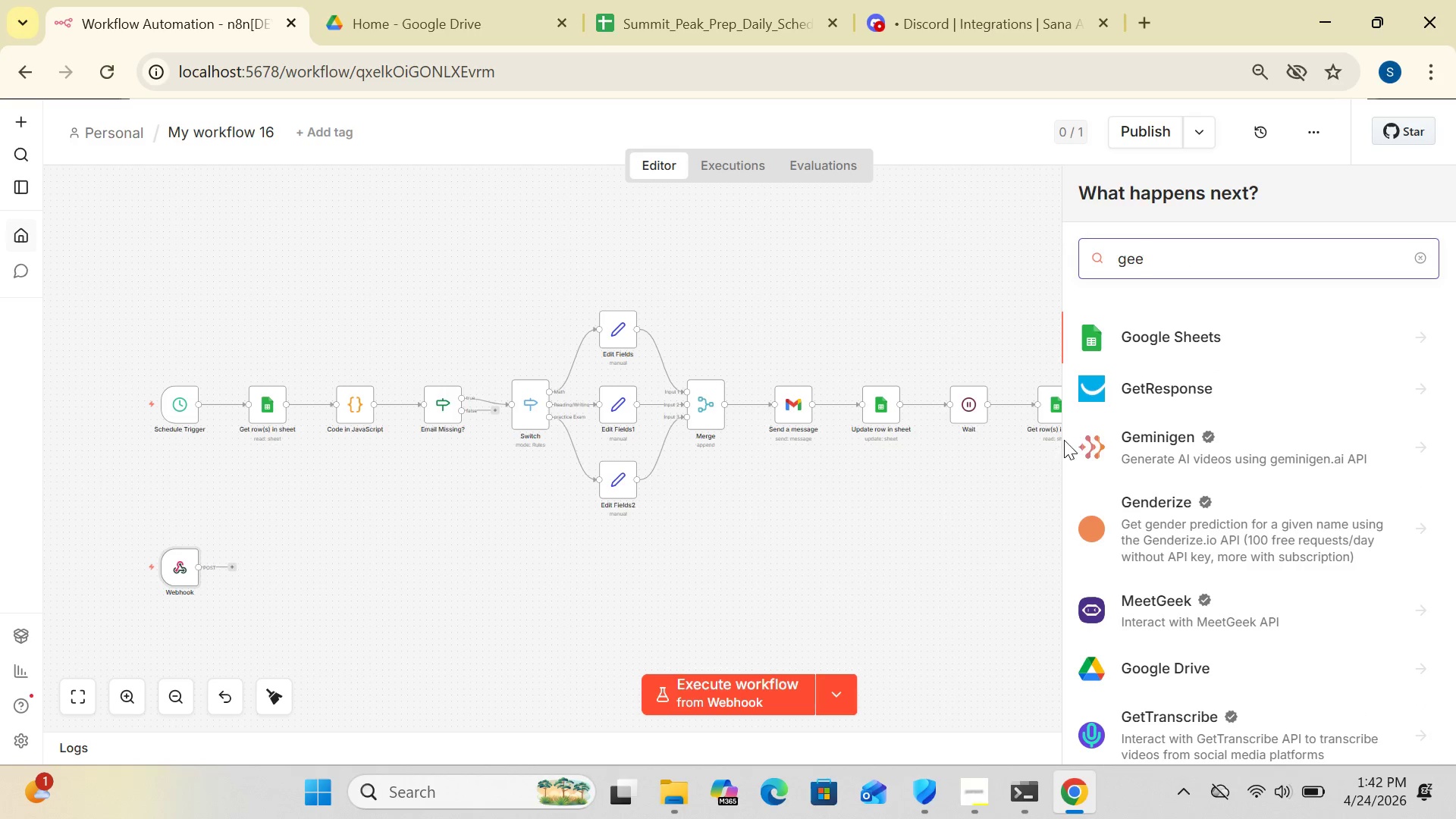 
wait(5.19)
 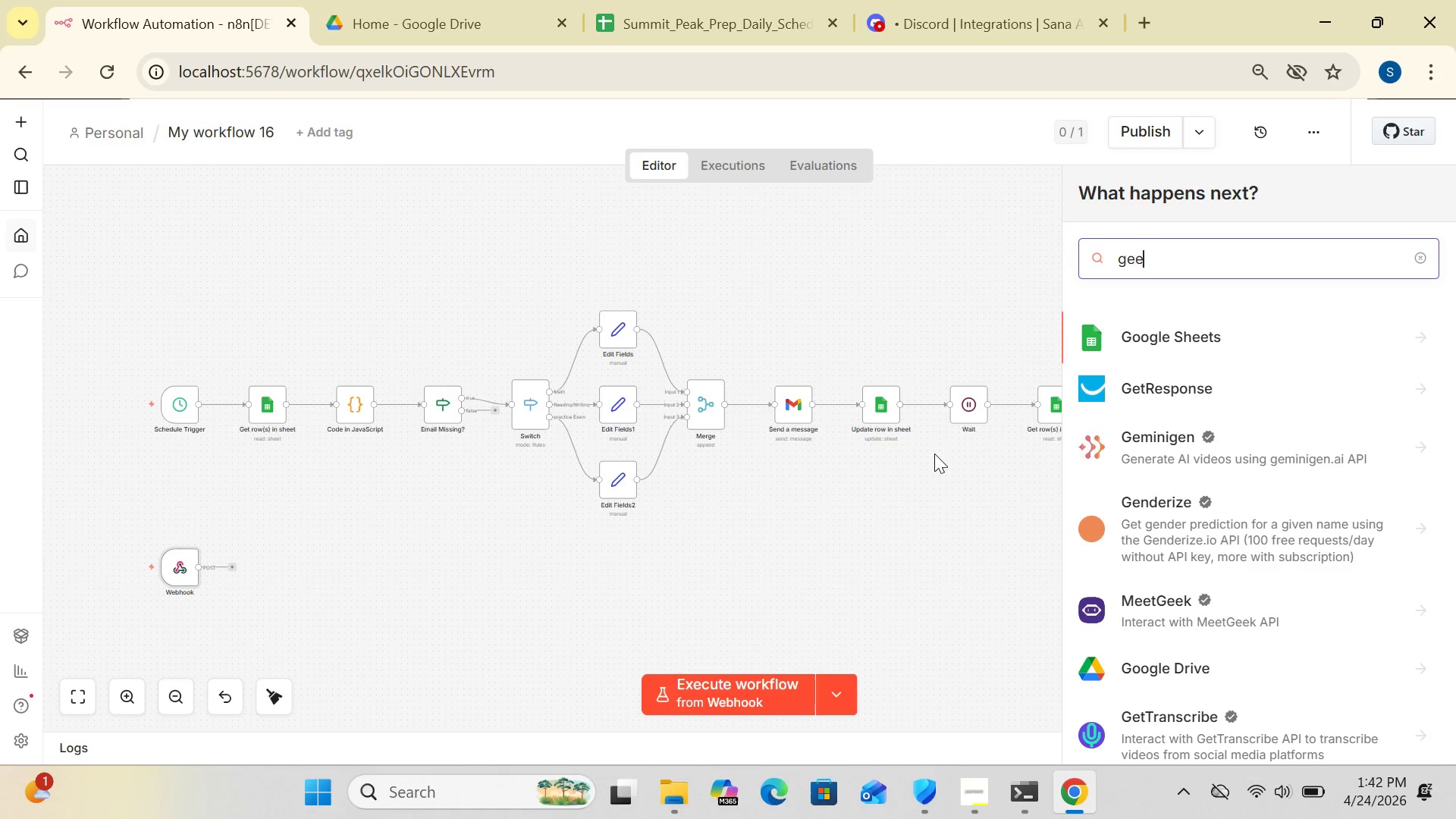 
left_click([1175, 334])
 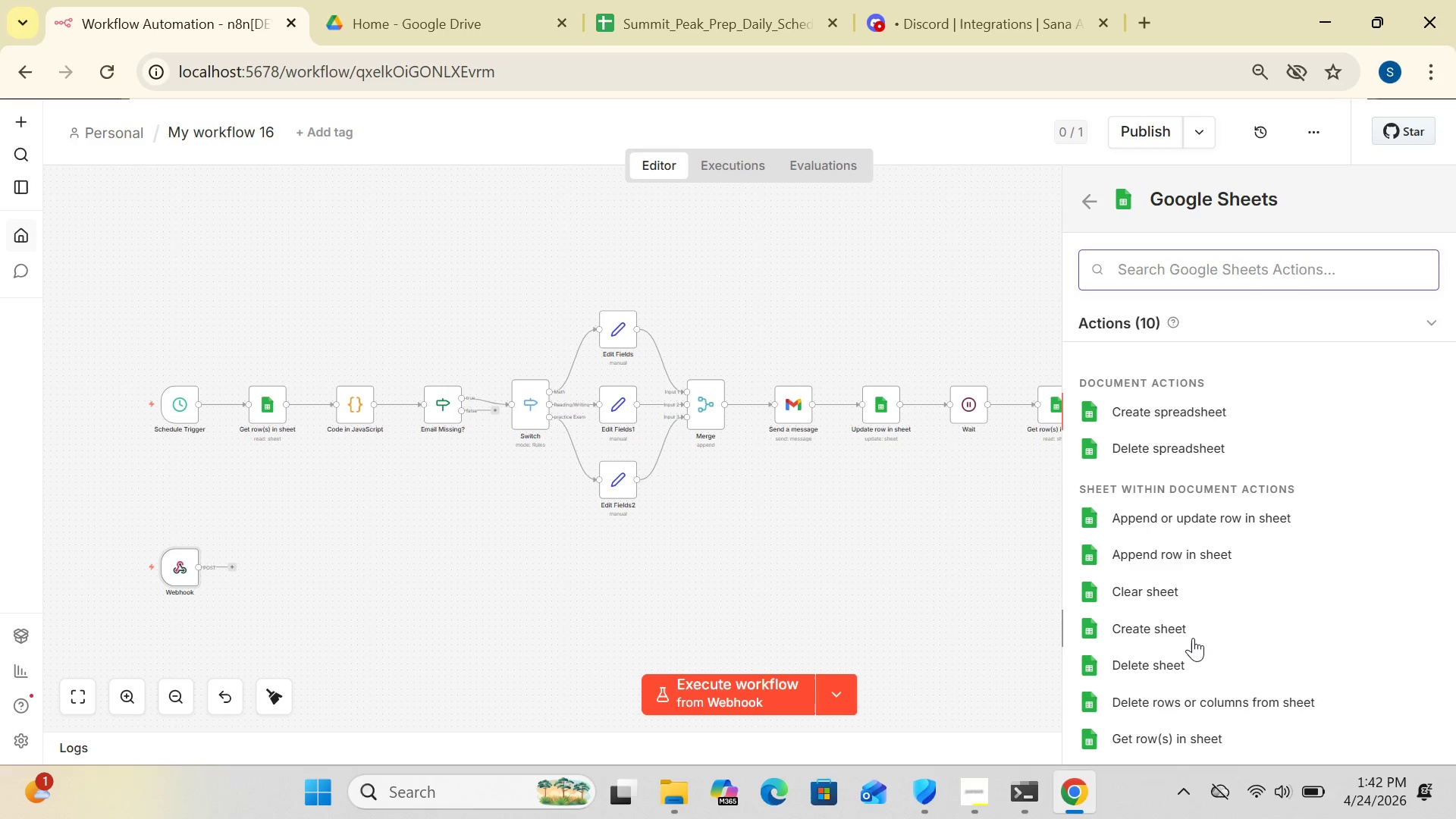 
key(ArrowDown)
 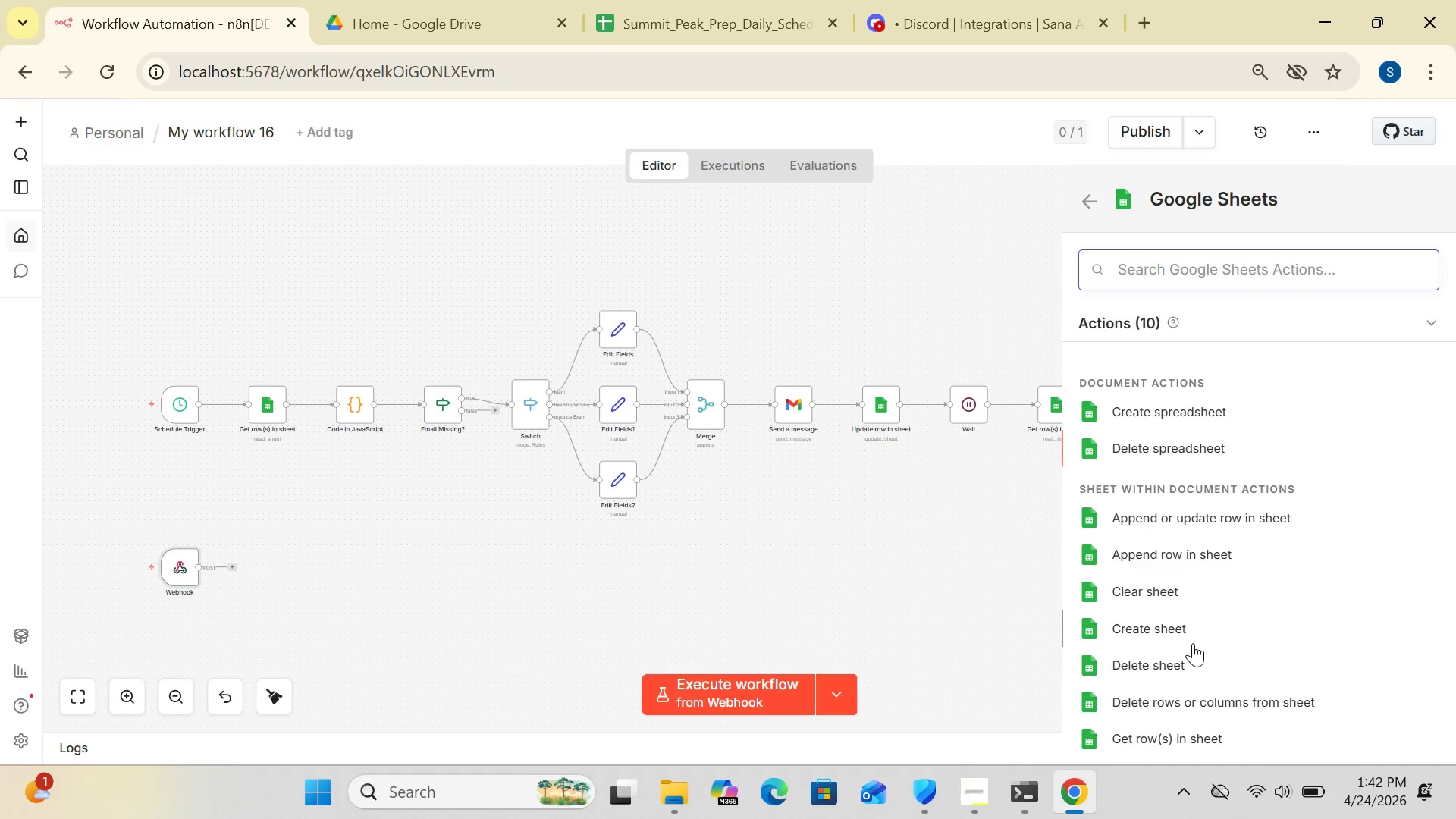 
key(ArrowDown)
 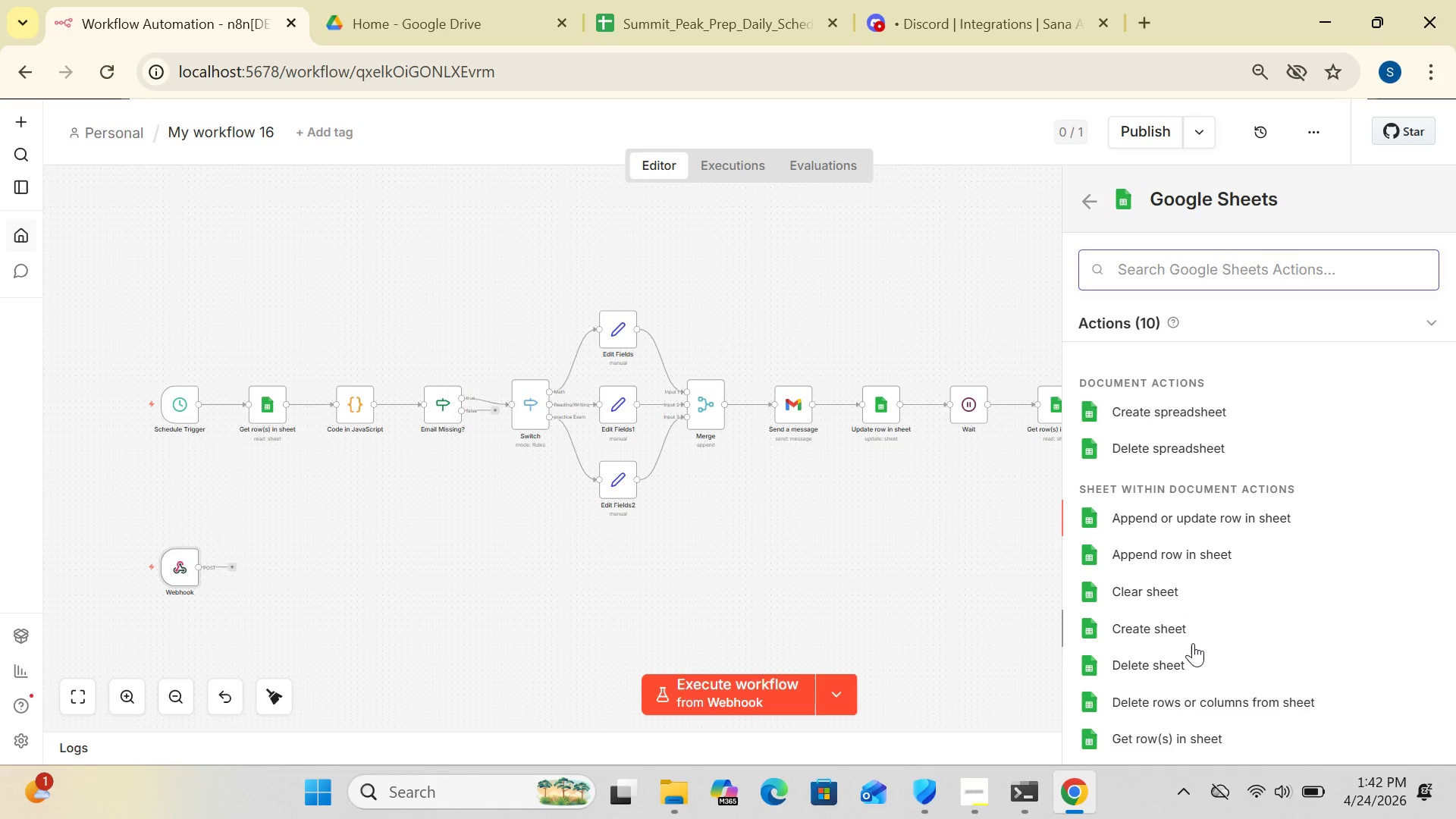 
key(ArrowDown)
 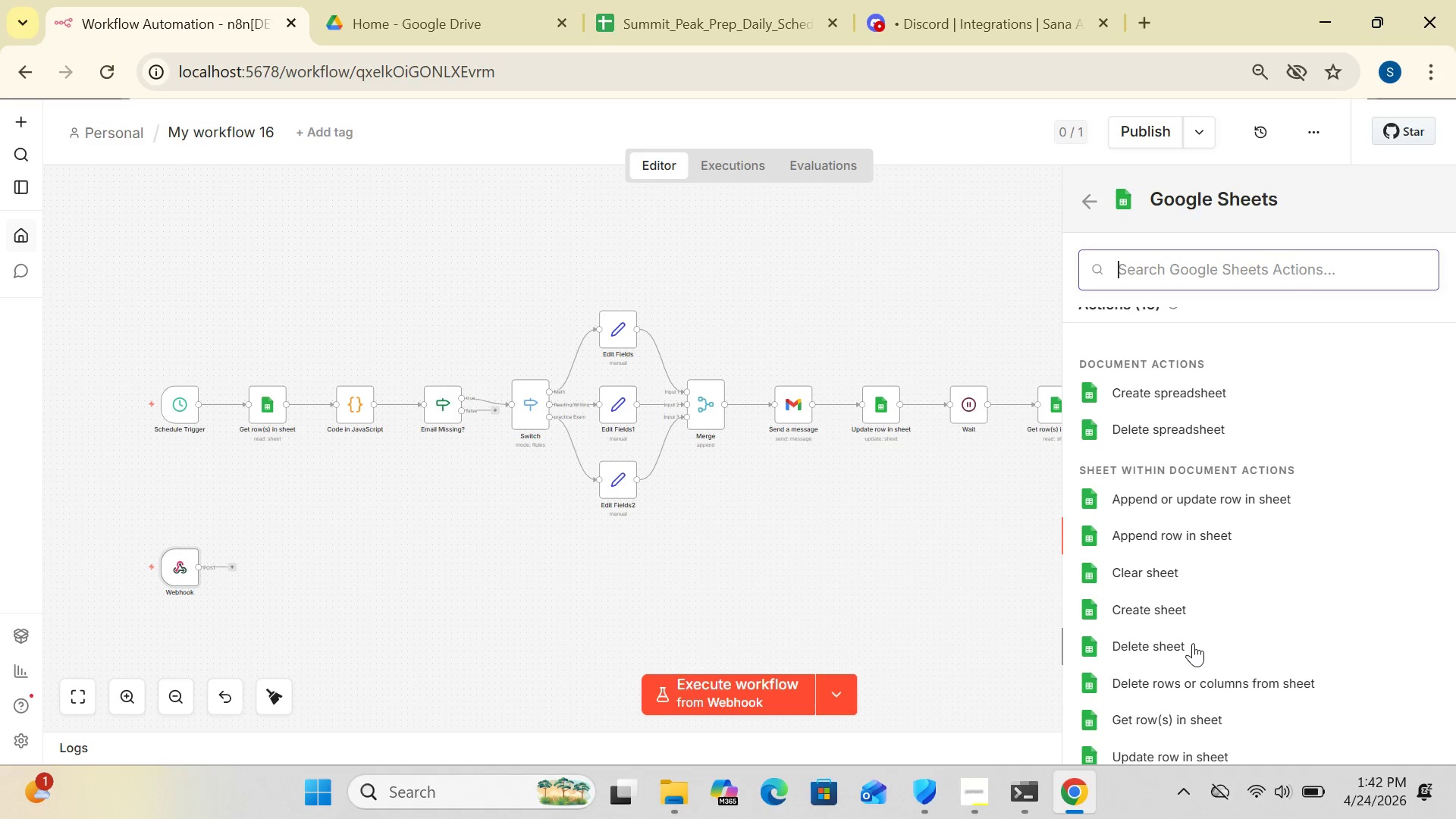 
key(ArrowDown)
 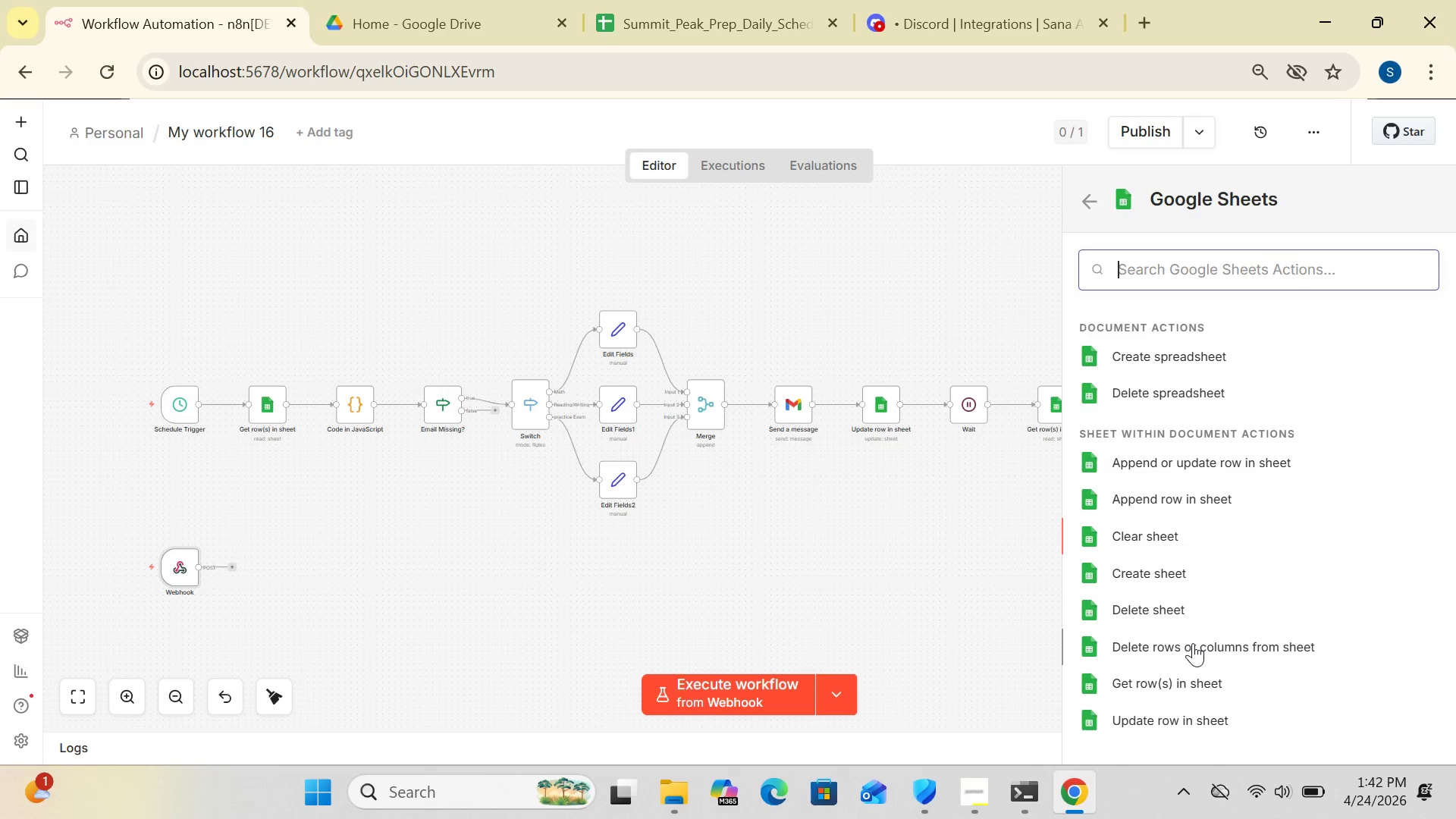 
key(ArrowDown)
 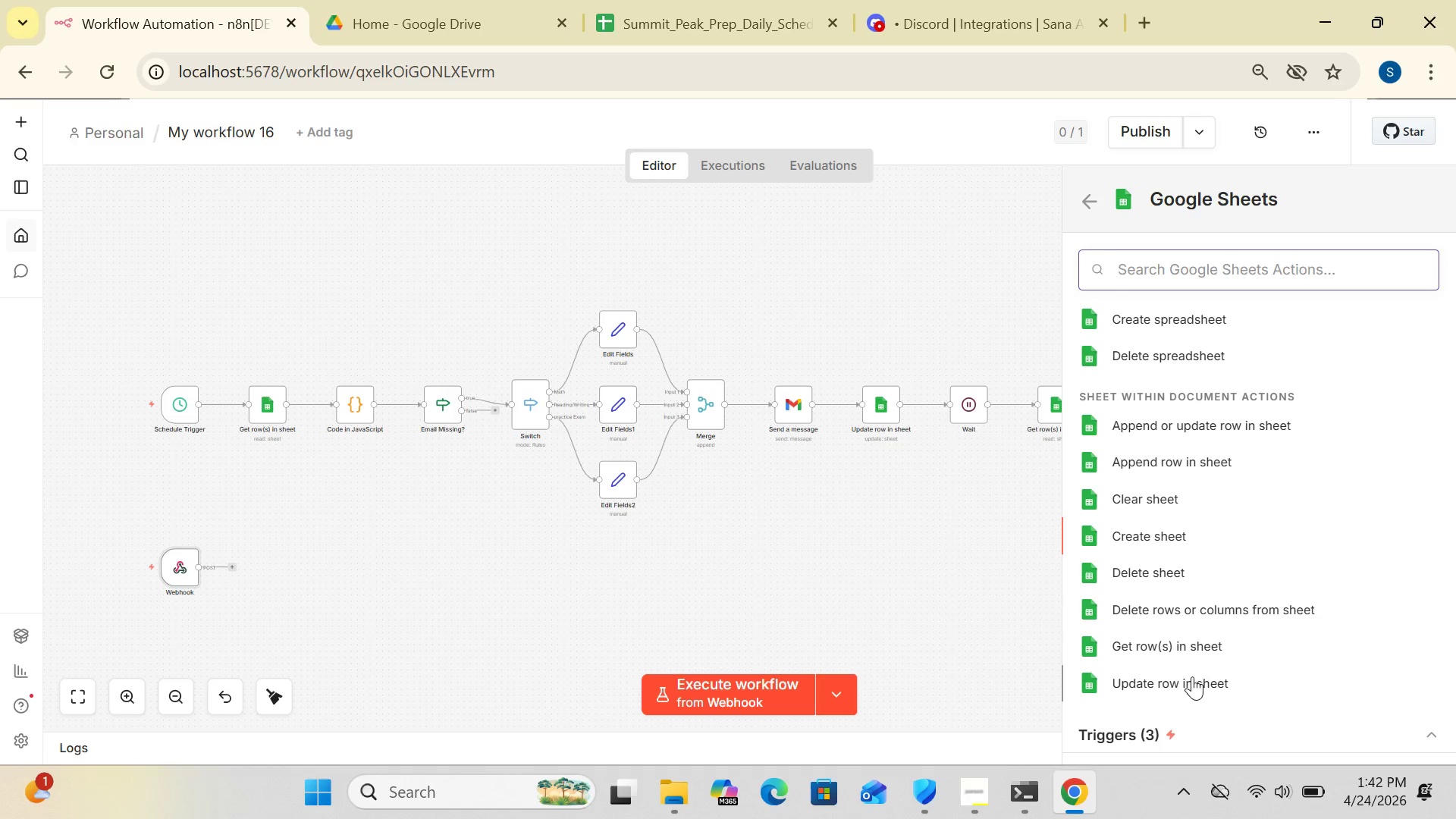 
left_click([1191, 676])
 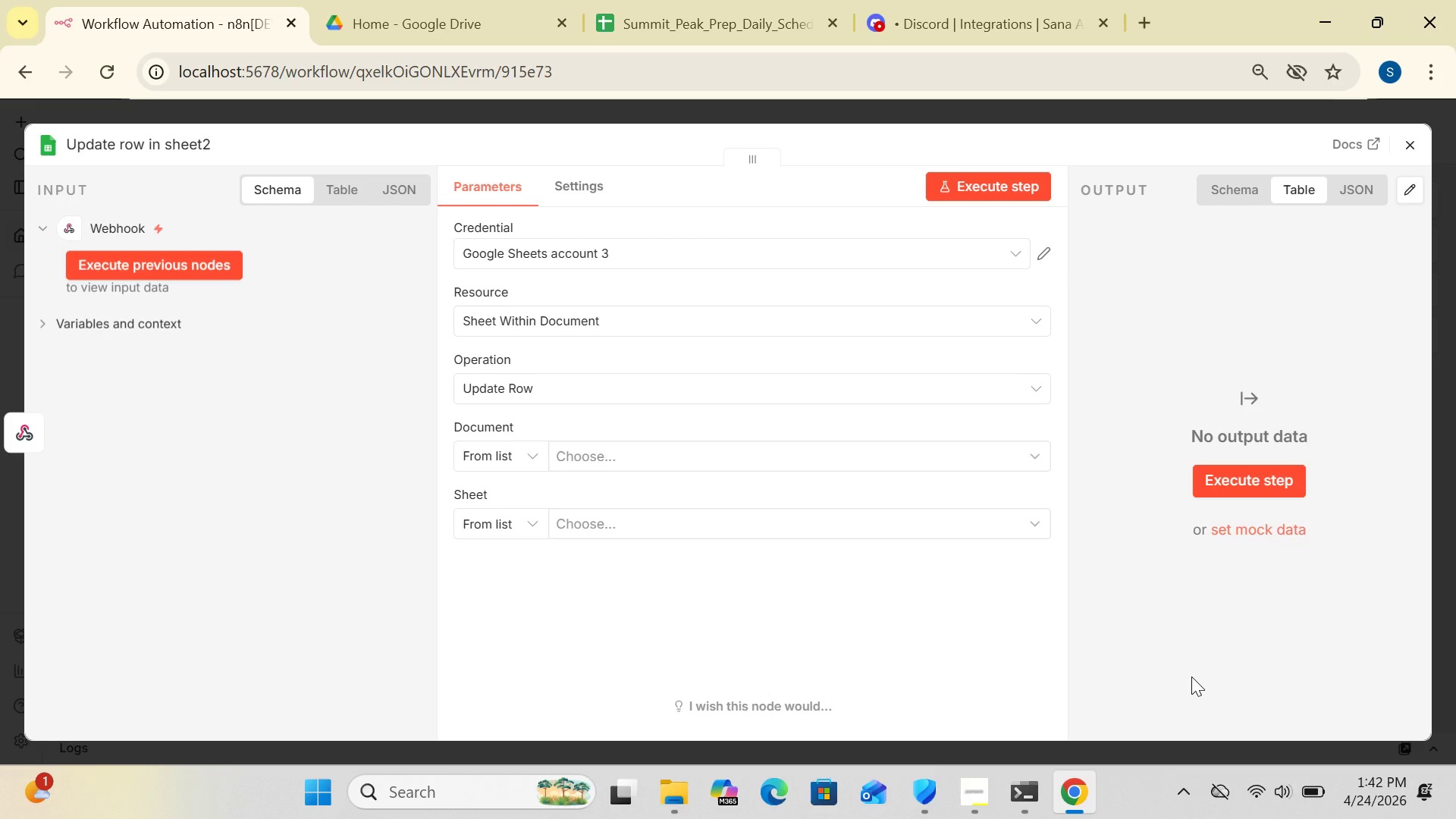 
wait(5.8)
 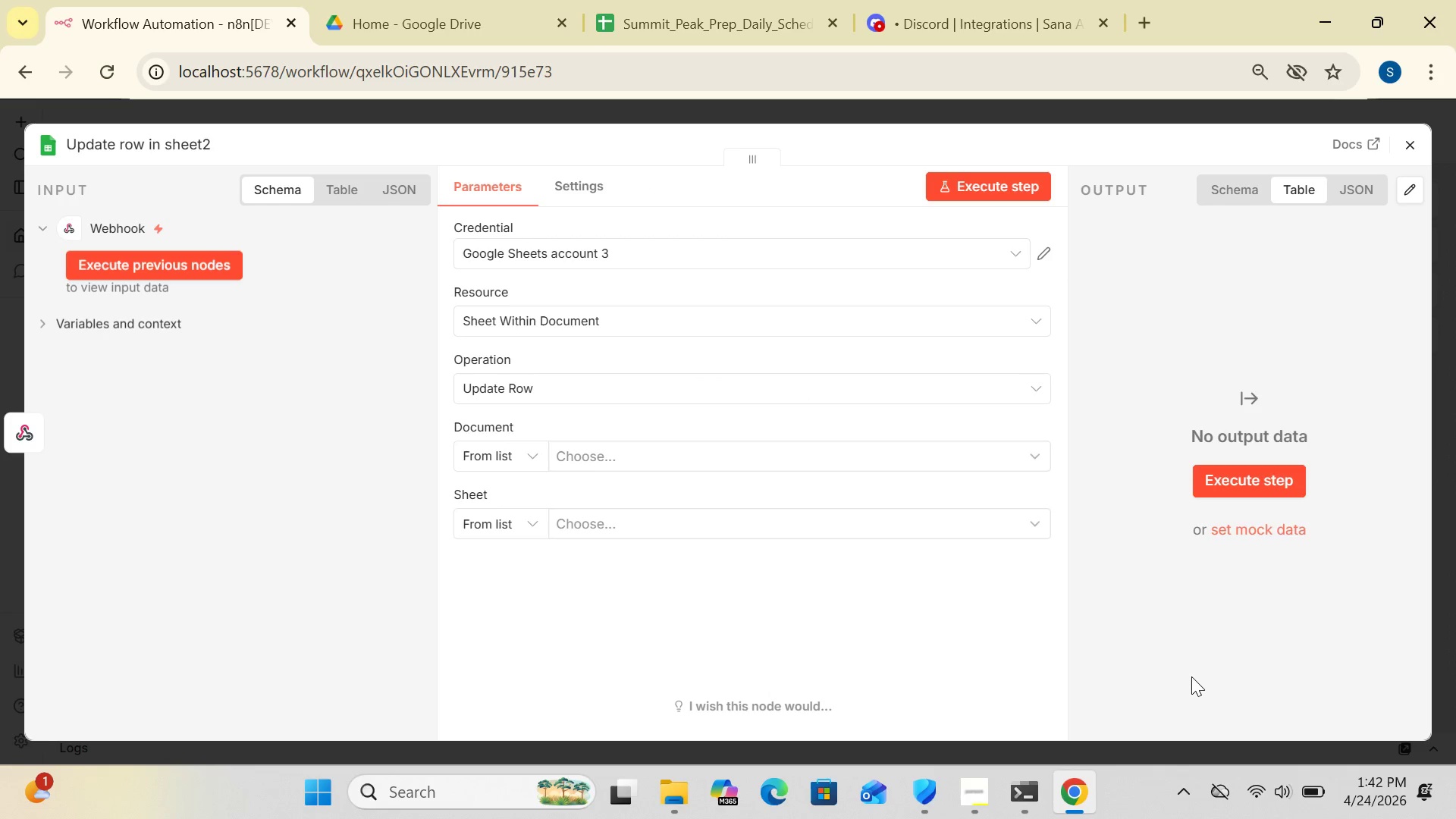 
left_click_drag(start_coordinate=[1191, 676], to_coordinate=[1128, 623])
 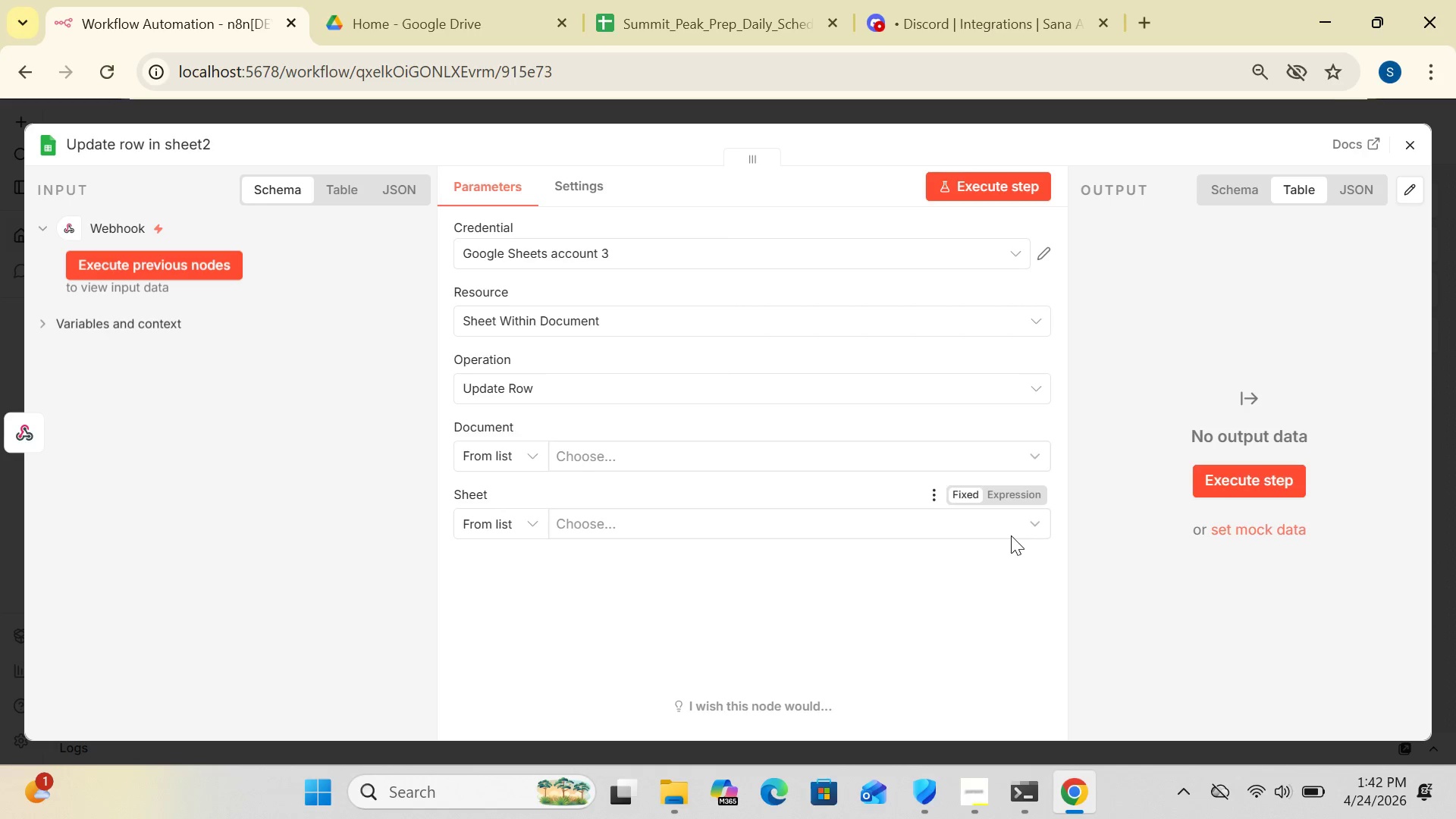 
left_click([1043, 247])
 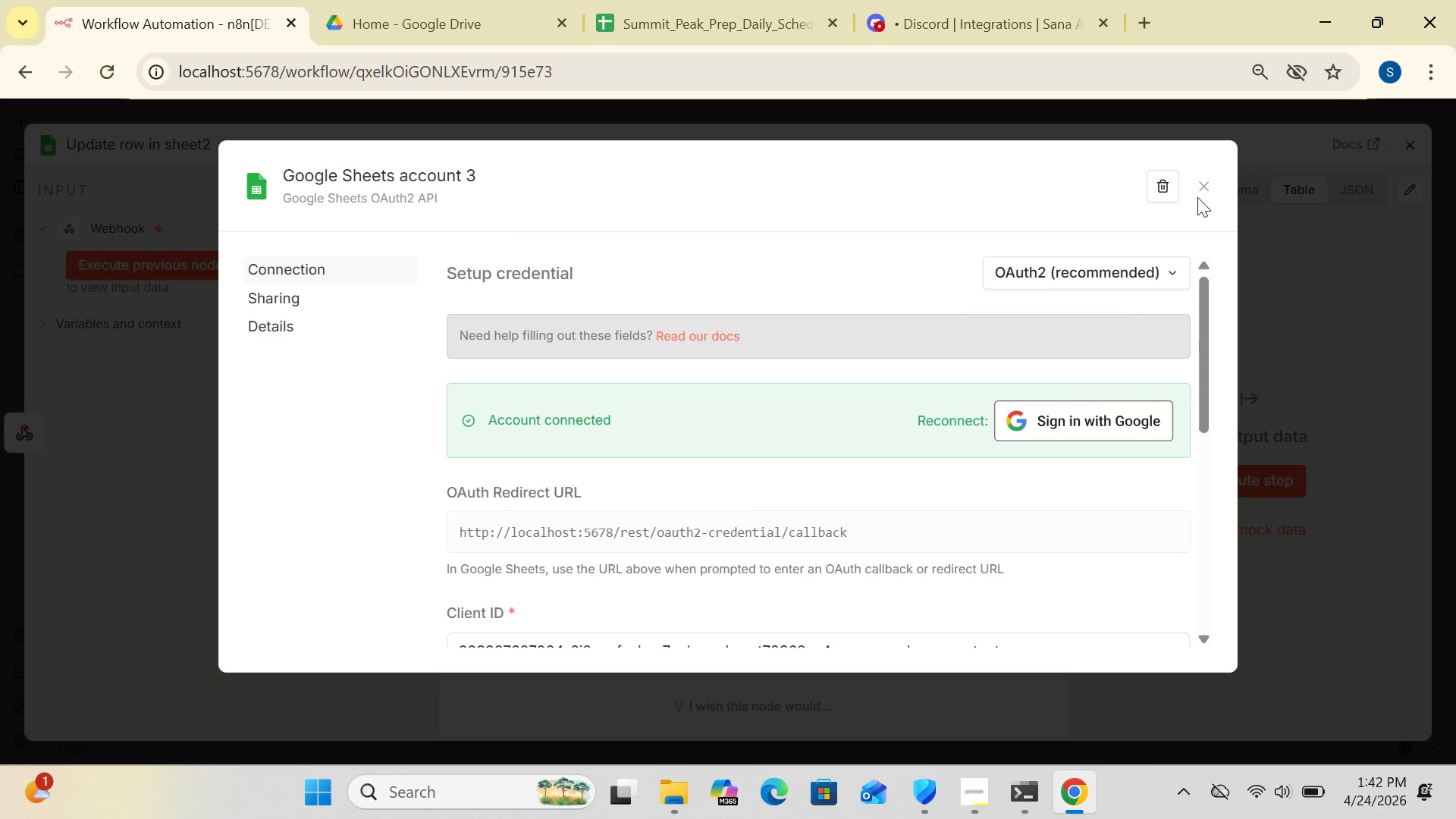 
left_click([1199, 180])
 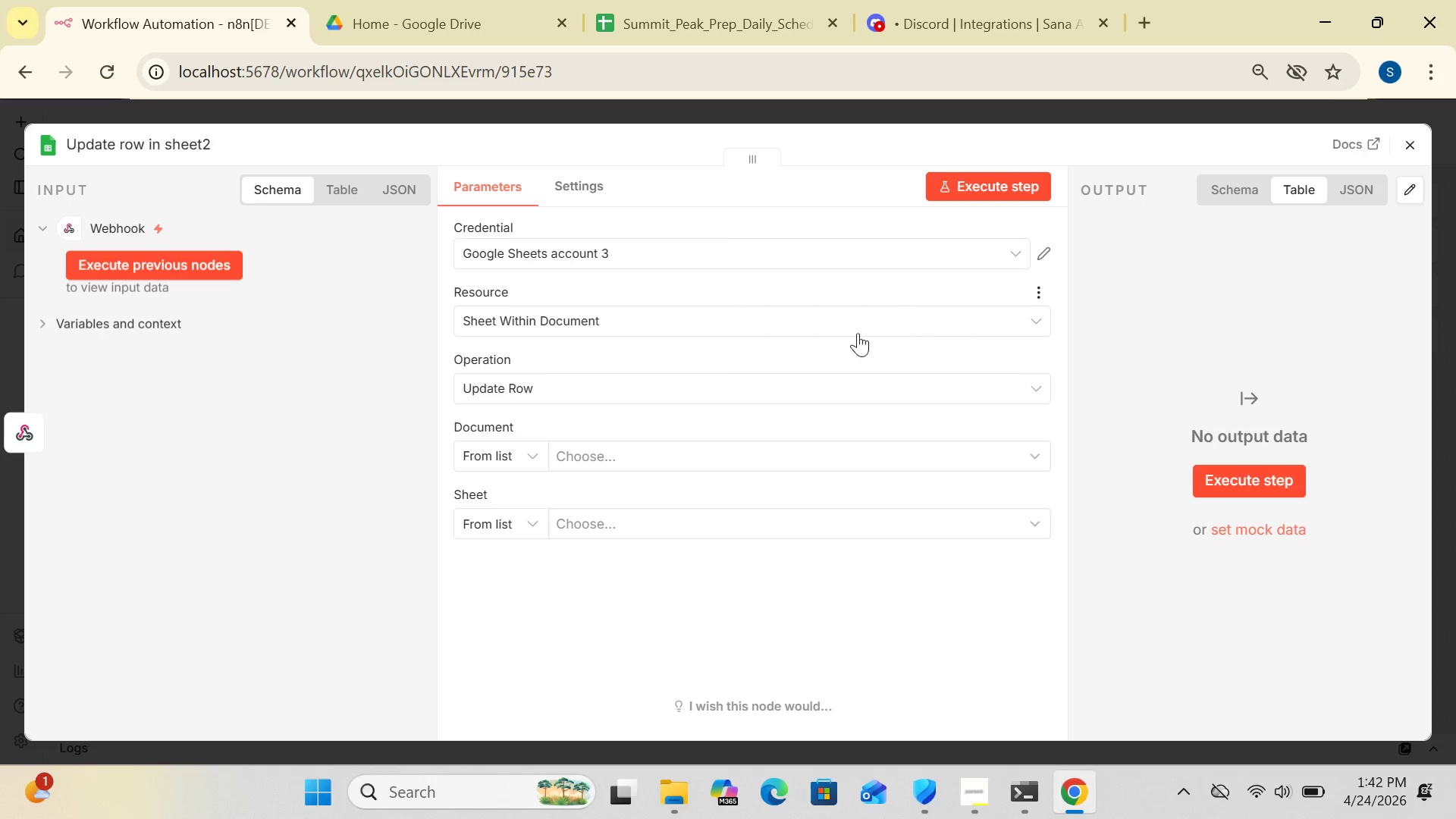 
left_click([795, 388])
 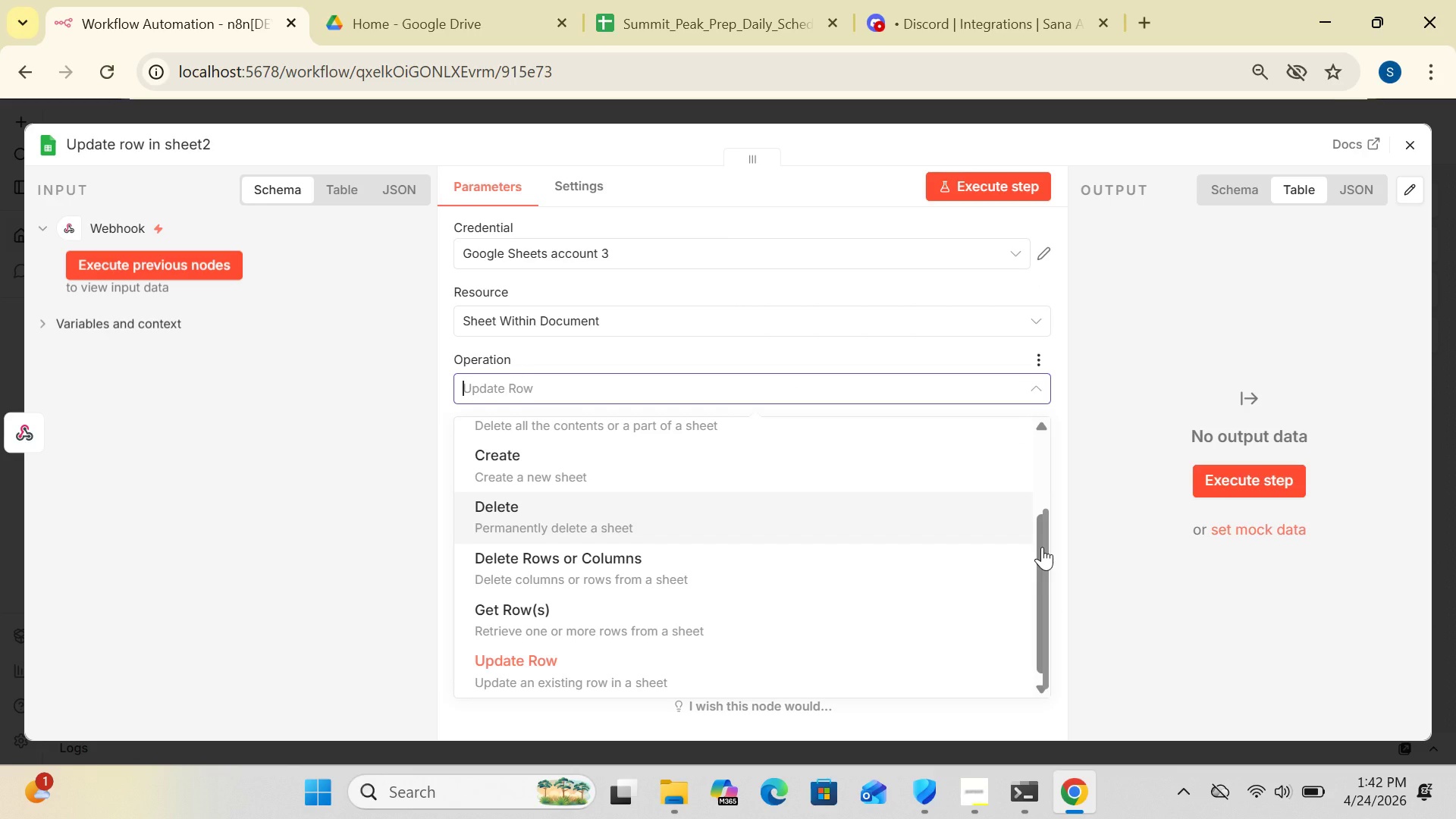 
left_click([843, 676])
 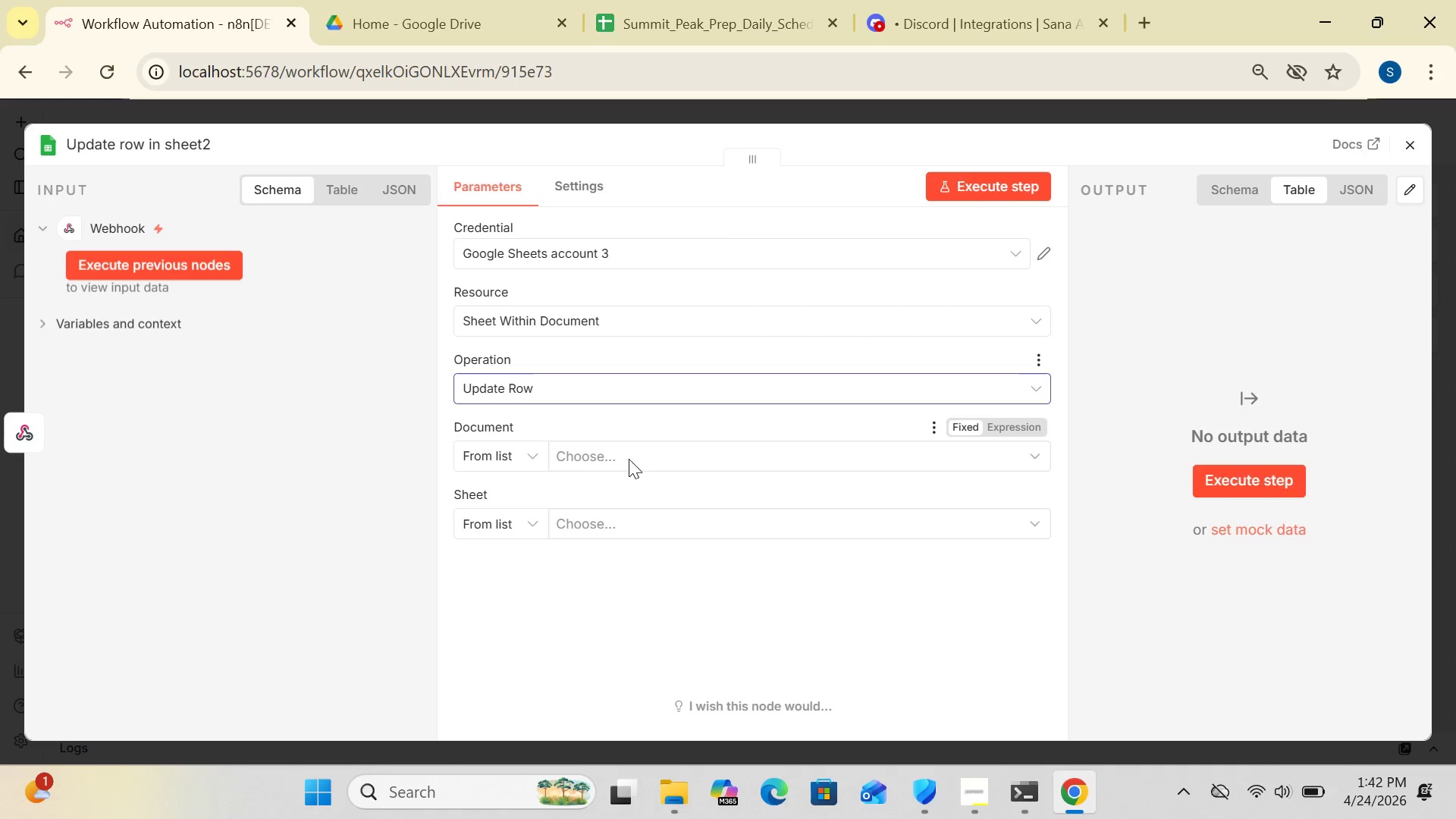 
left_click([534, 453])
 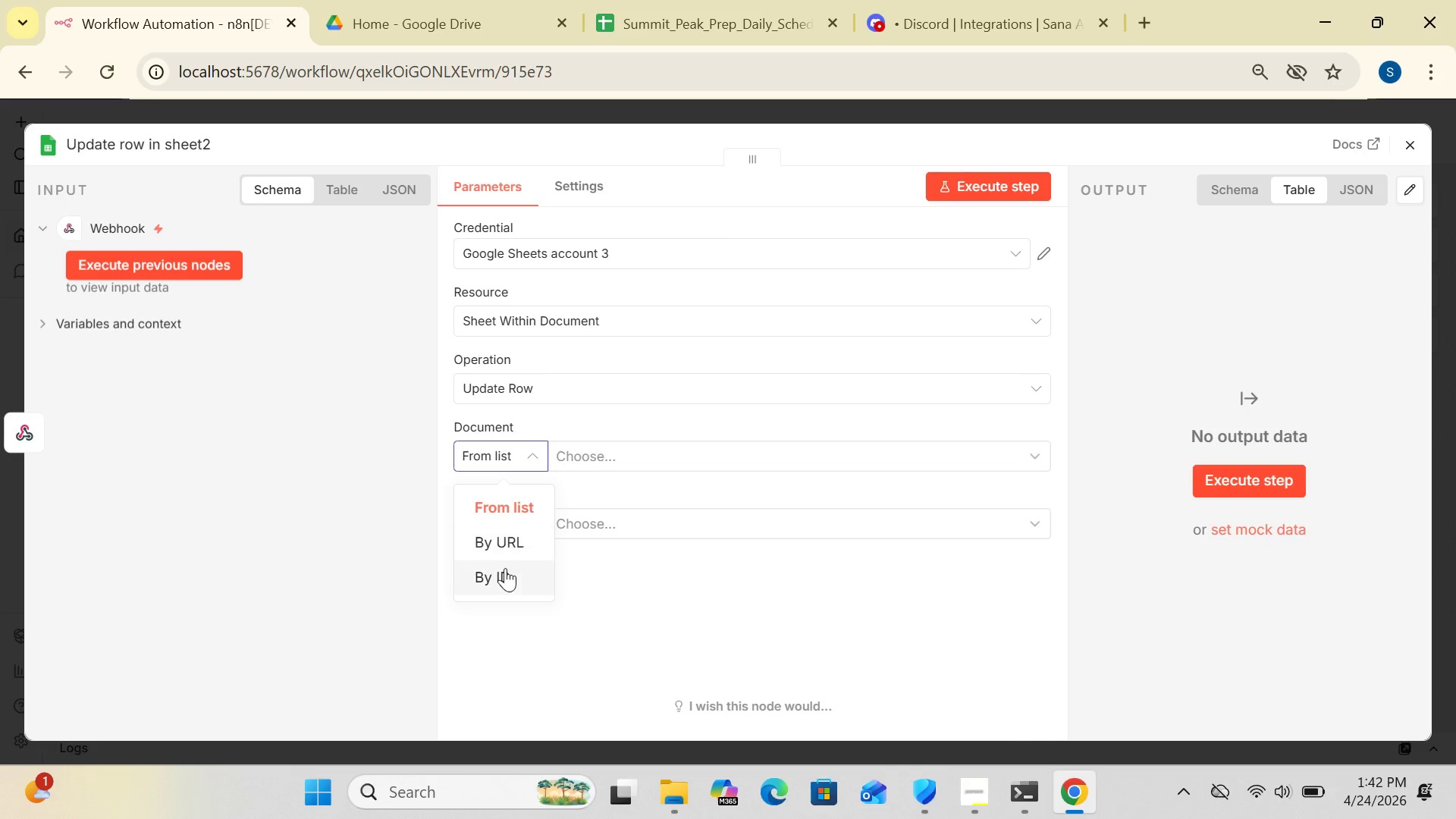 
left_click([502, 575])
 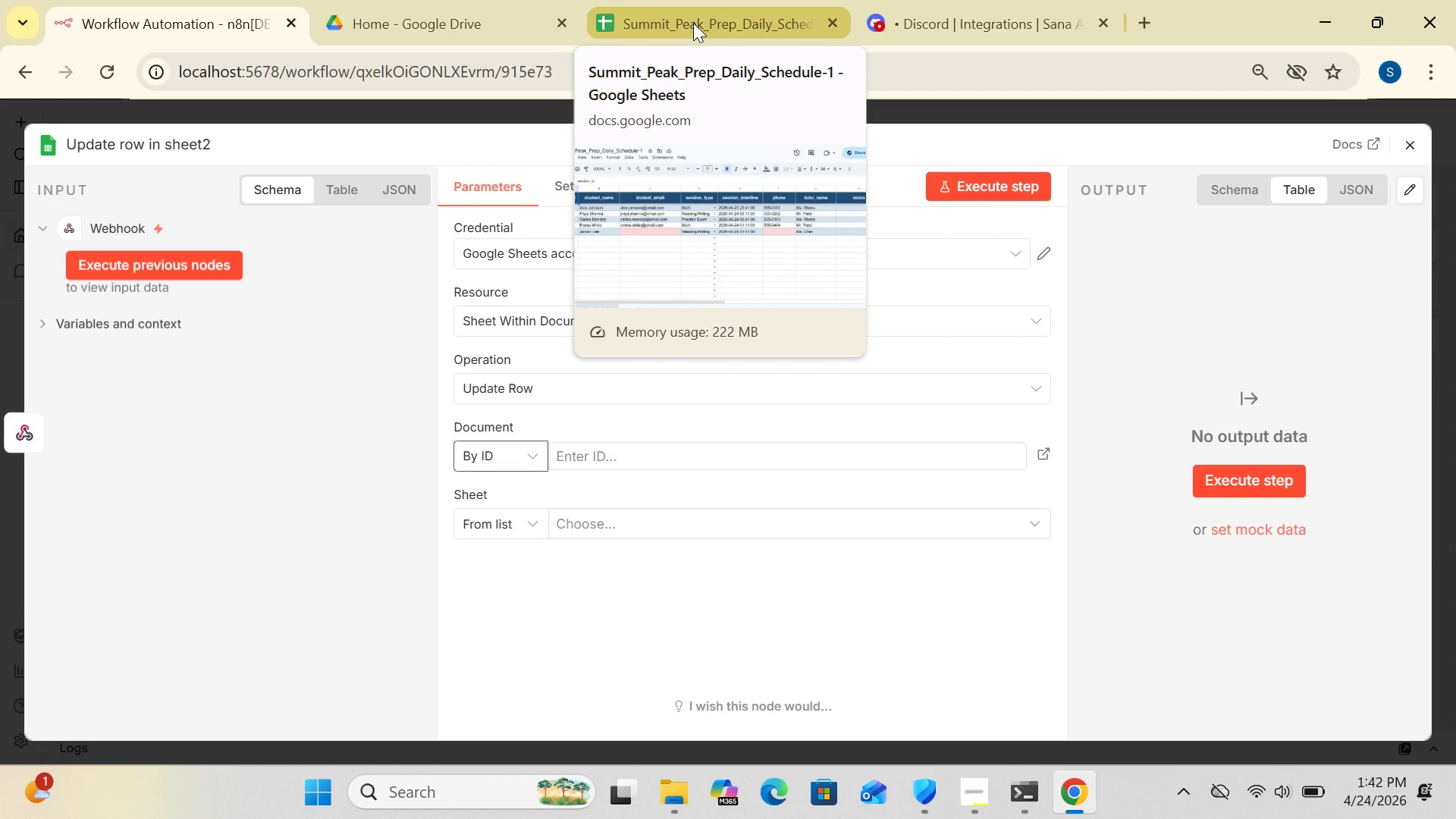 
wait(6.94)
 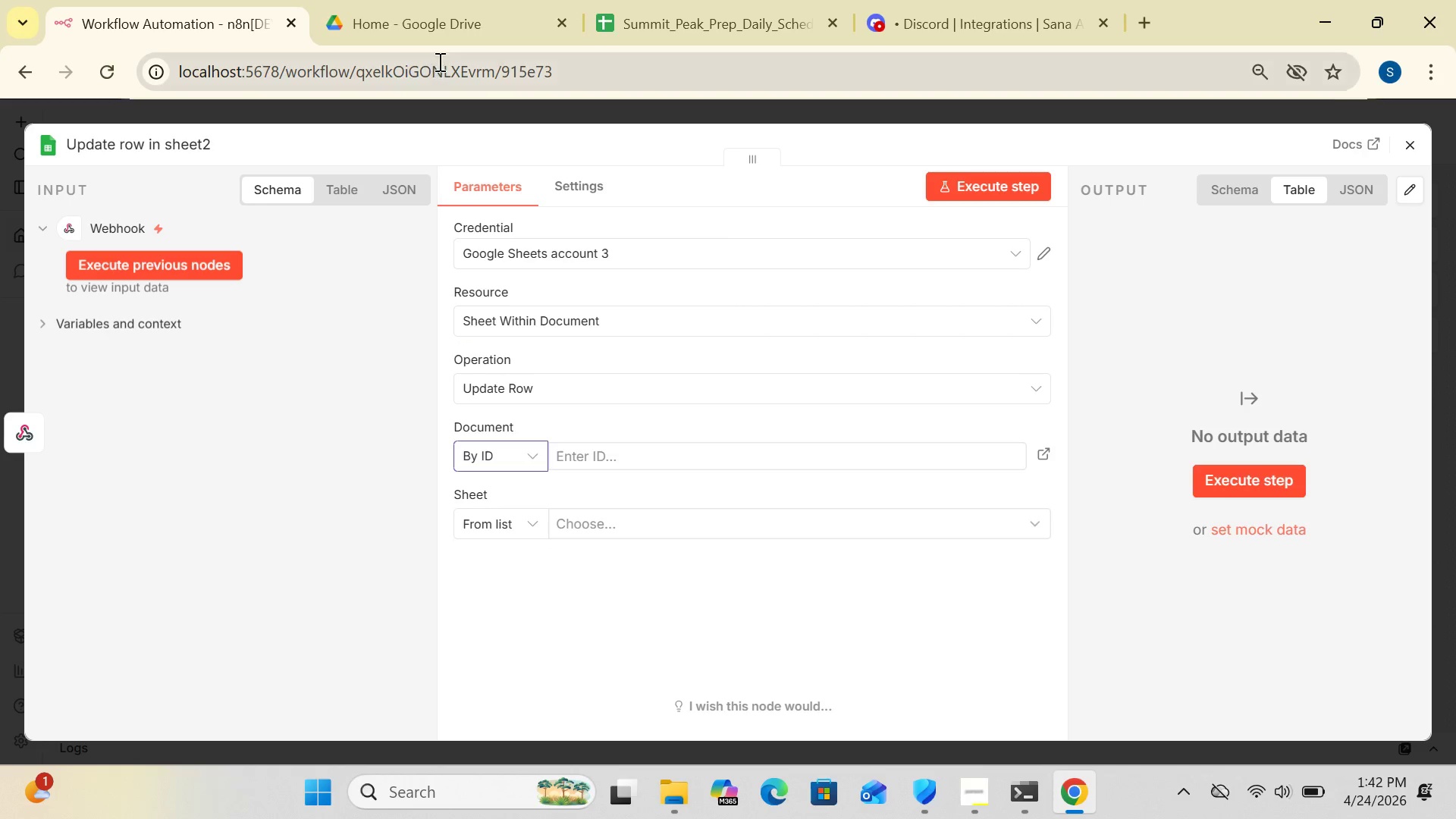 
left_click([693, 23])
 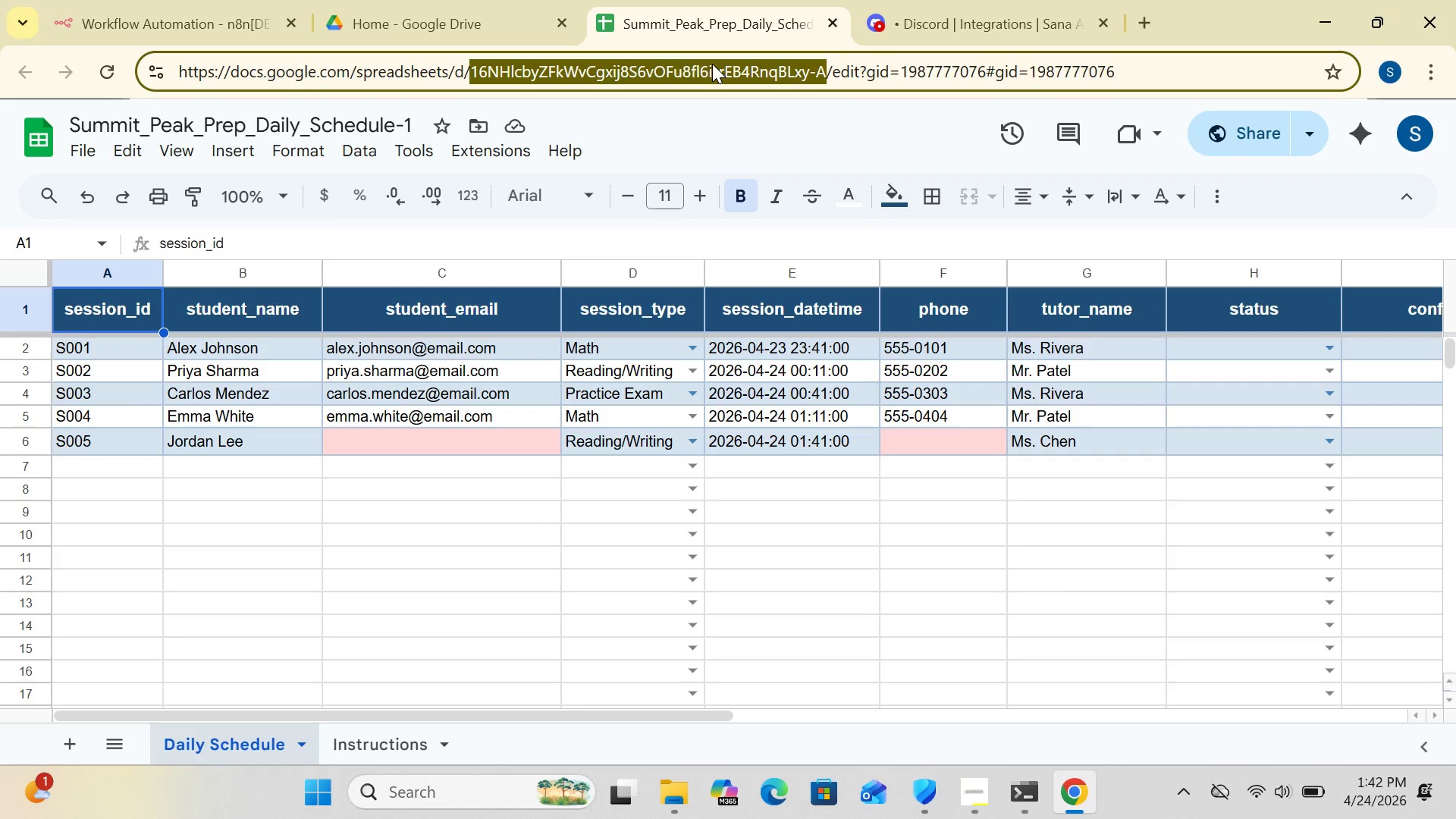 
hold_key(key=ControlLeft, duration=0.78)
 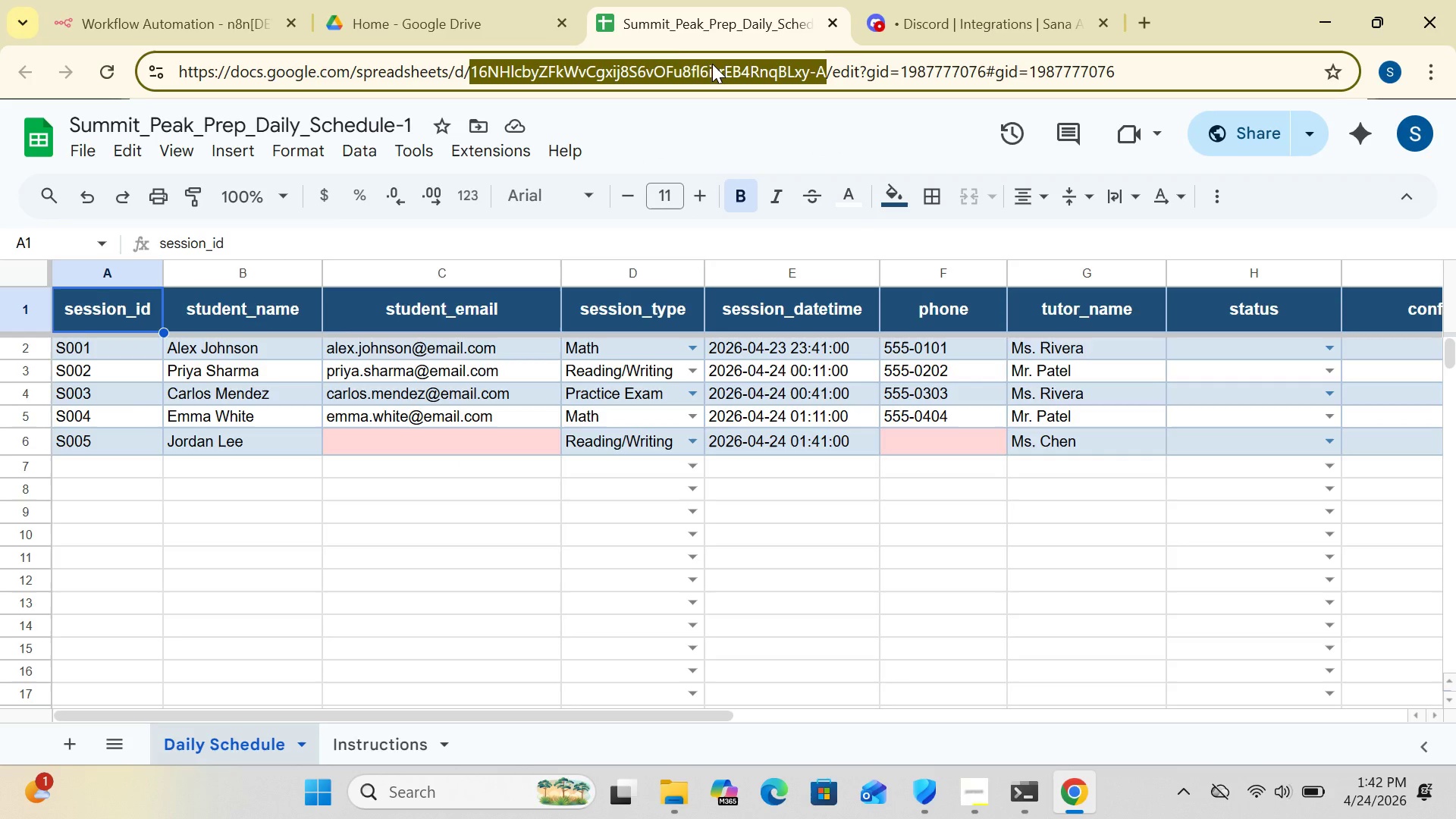 
hold_key(key=C, duration=0.31)
 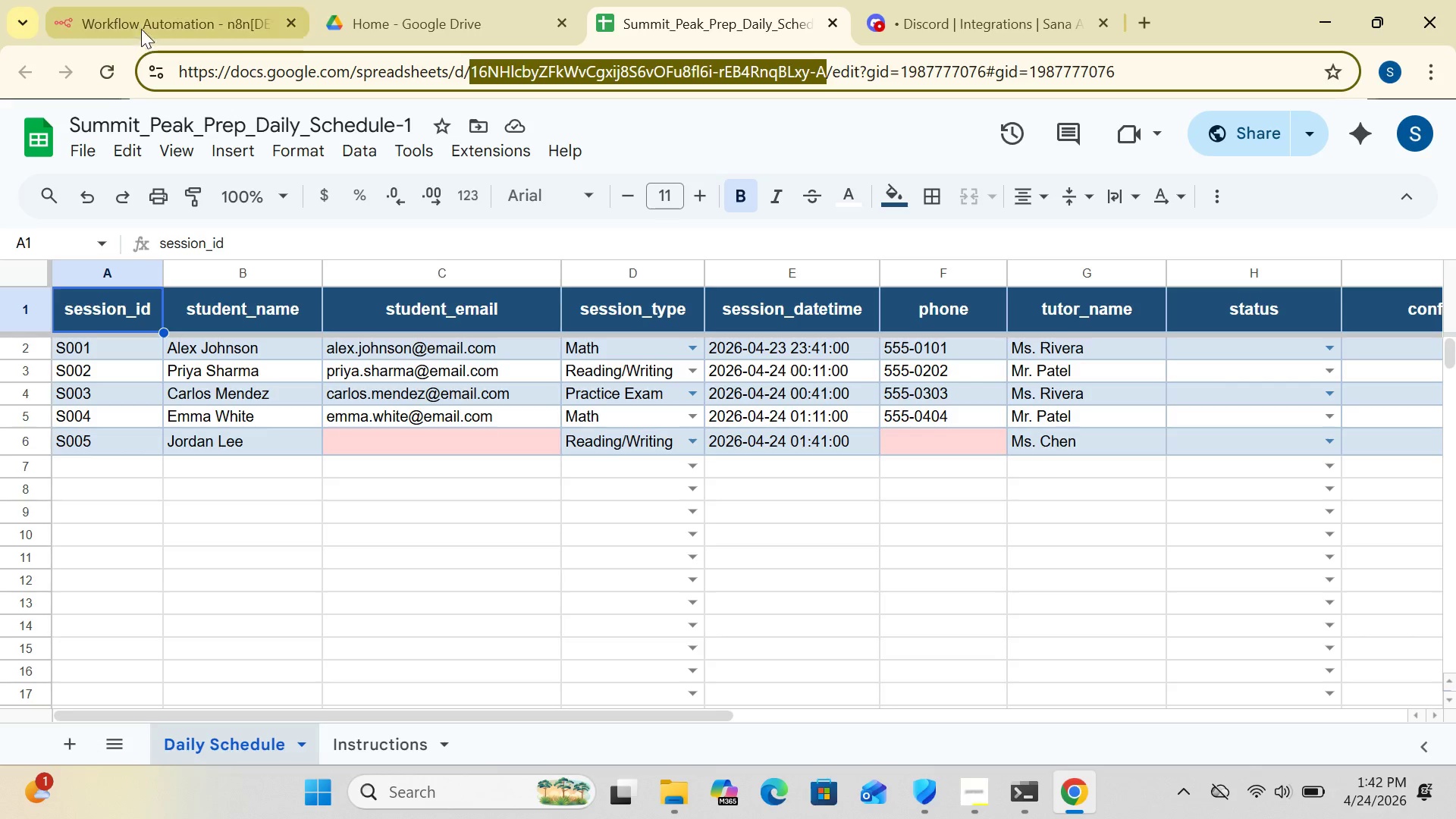 
left_click([140, 22])
 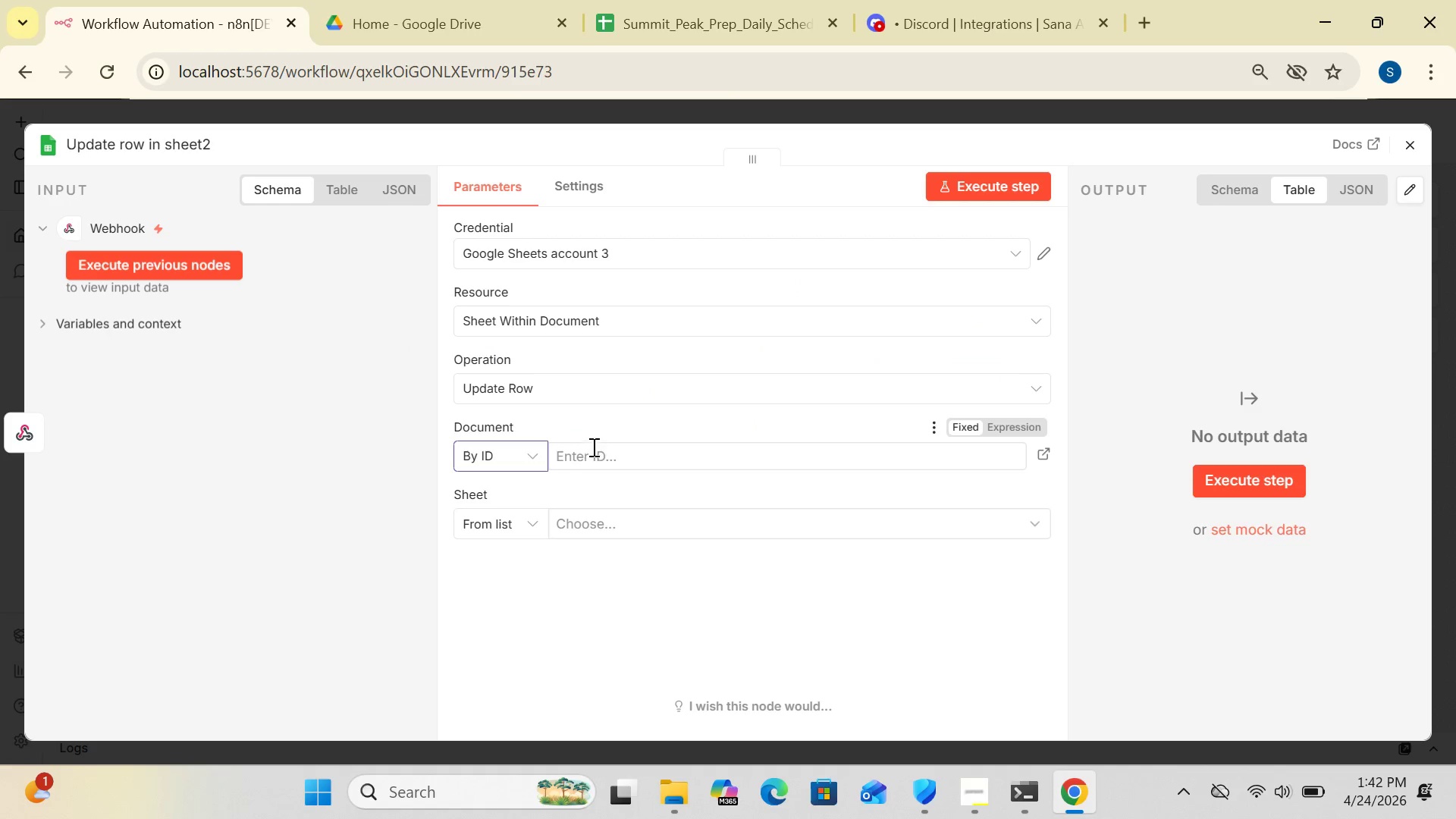 
left_click([592, 451])
 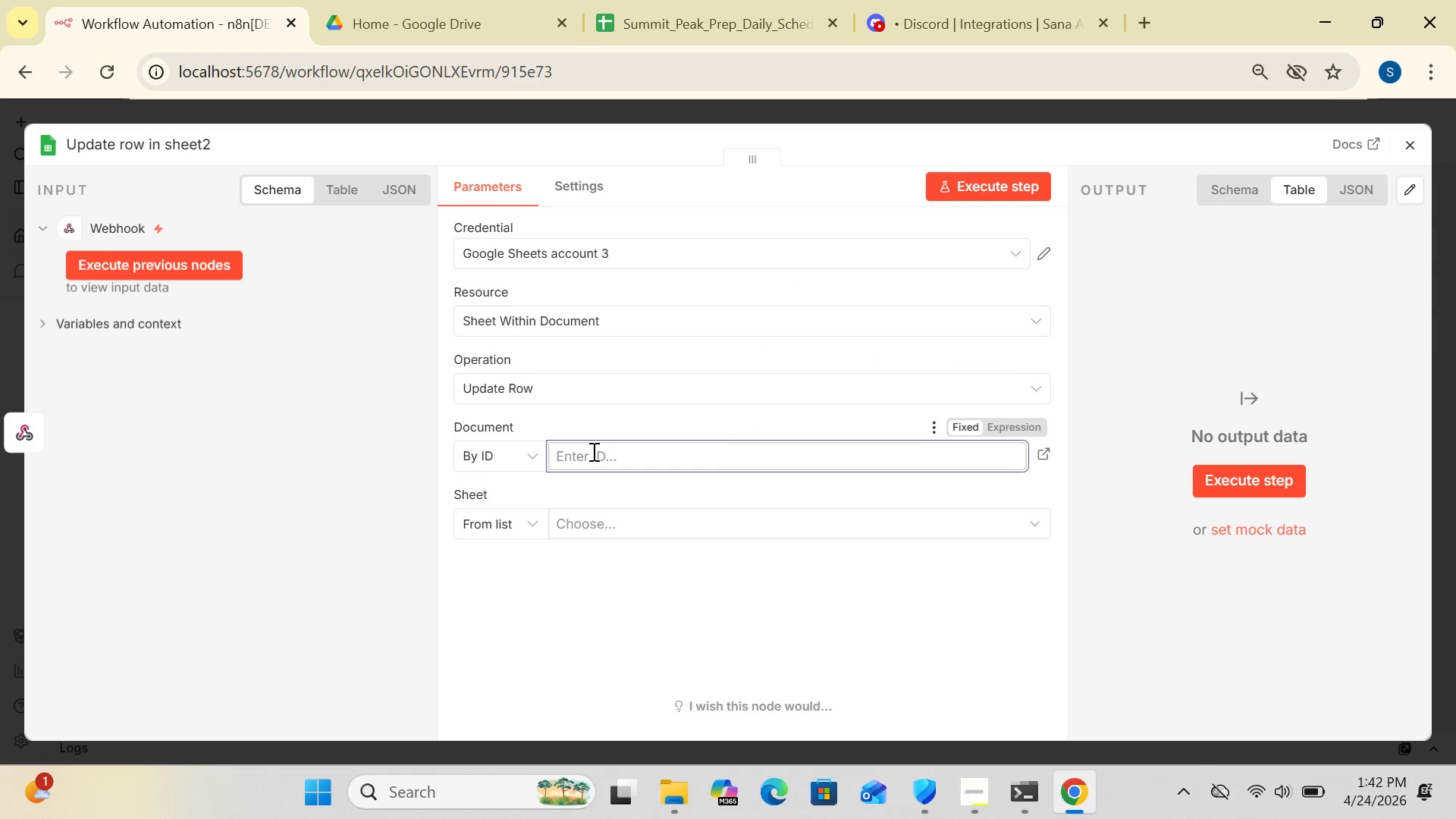 
key(Control+V)
 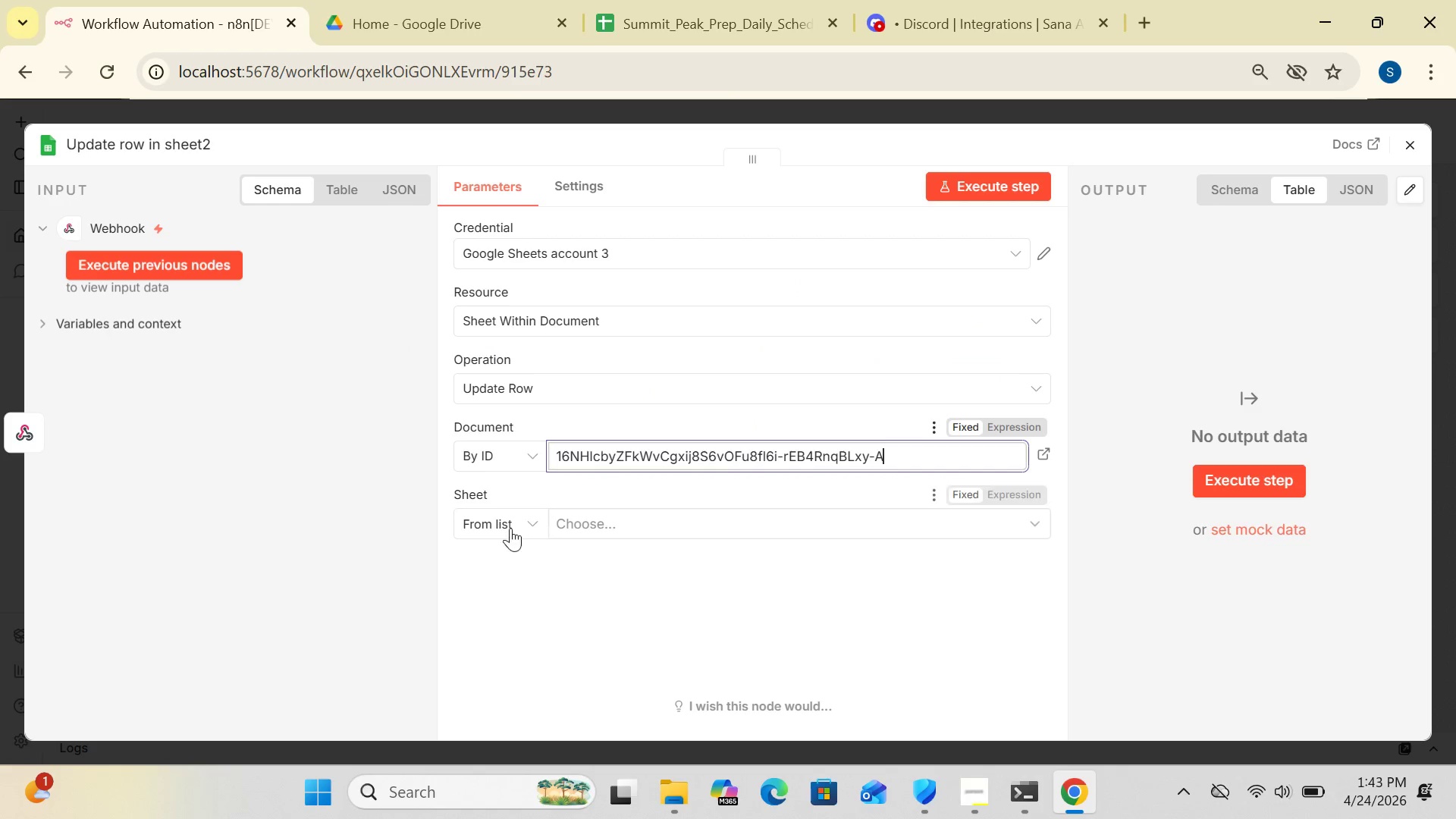 
wait(7.45)
 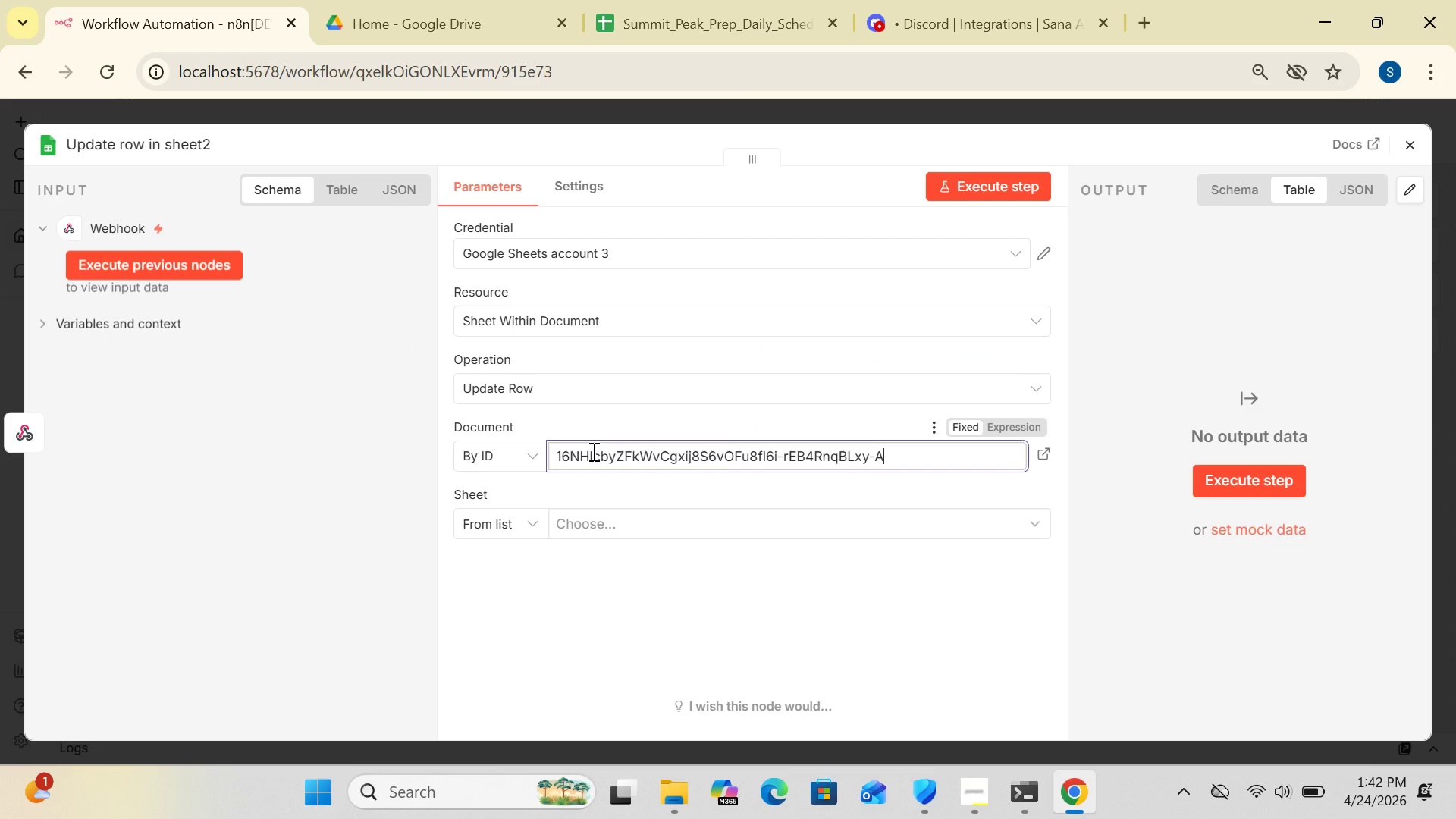 
left_click([670, 524])
 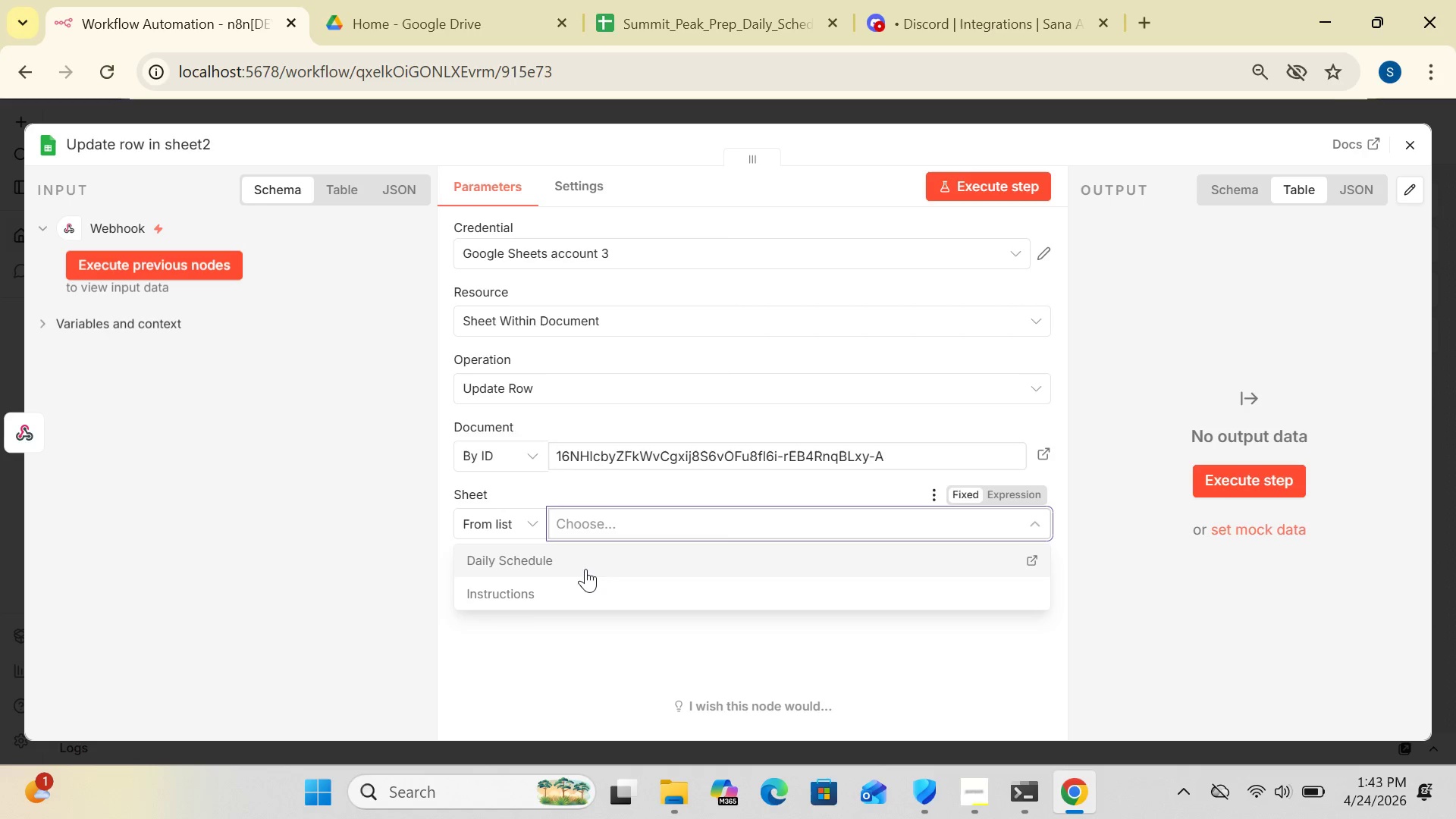 
left_click([585, 560])
 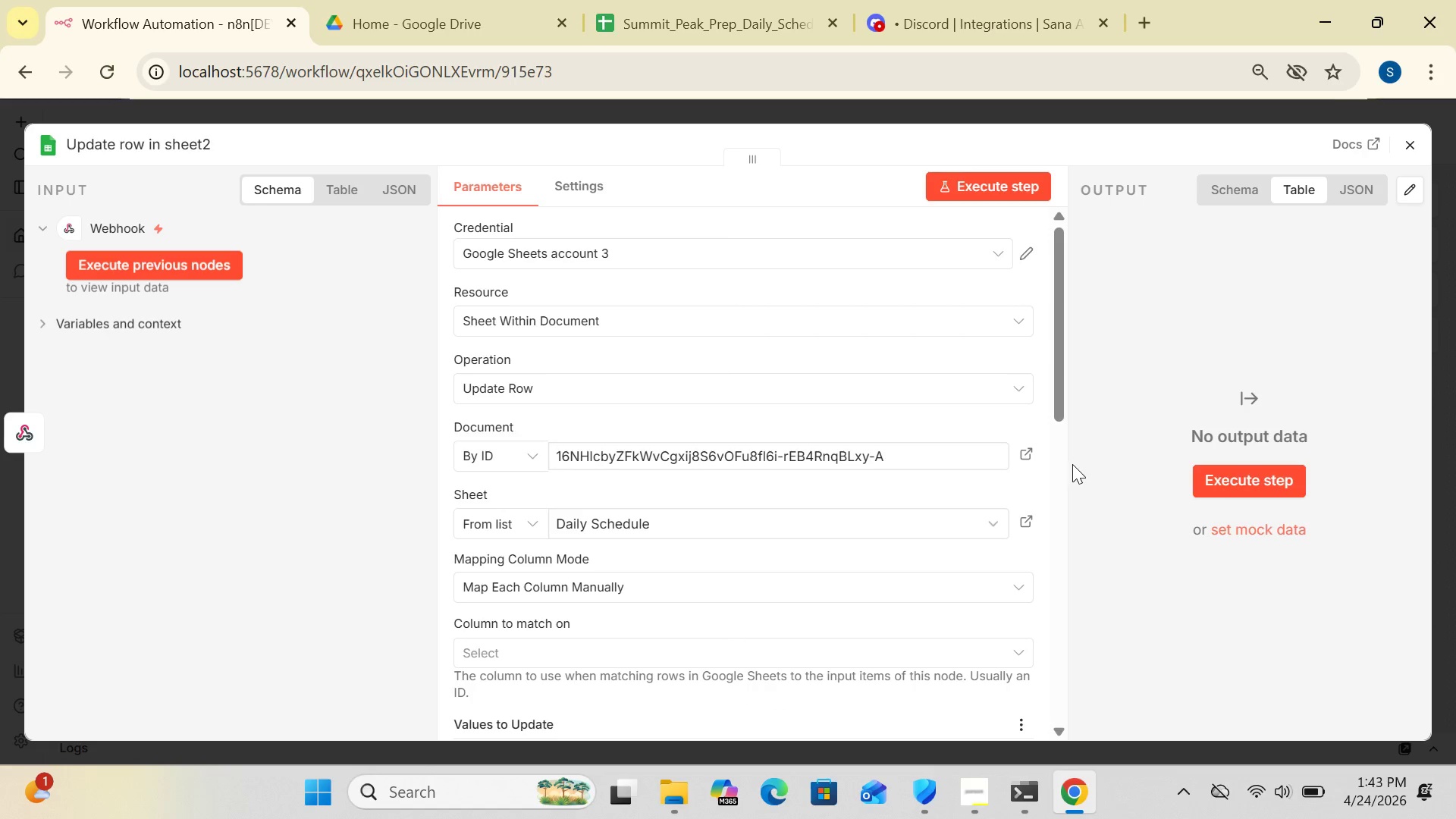 
left_click_drag(start_coordinate=[1056, 416], to_coordinate=[1065, 547])
 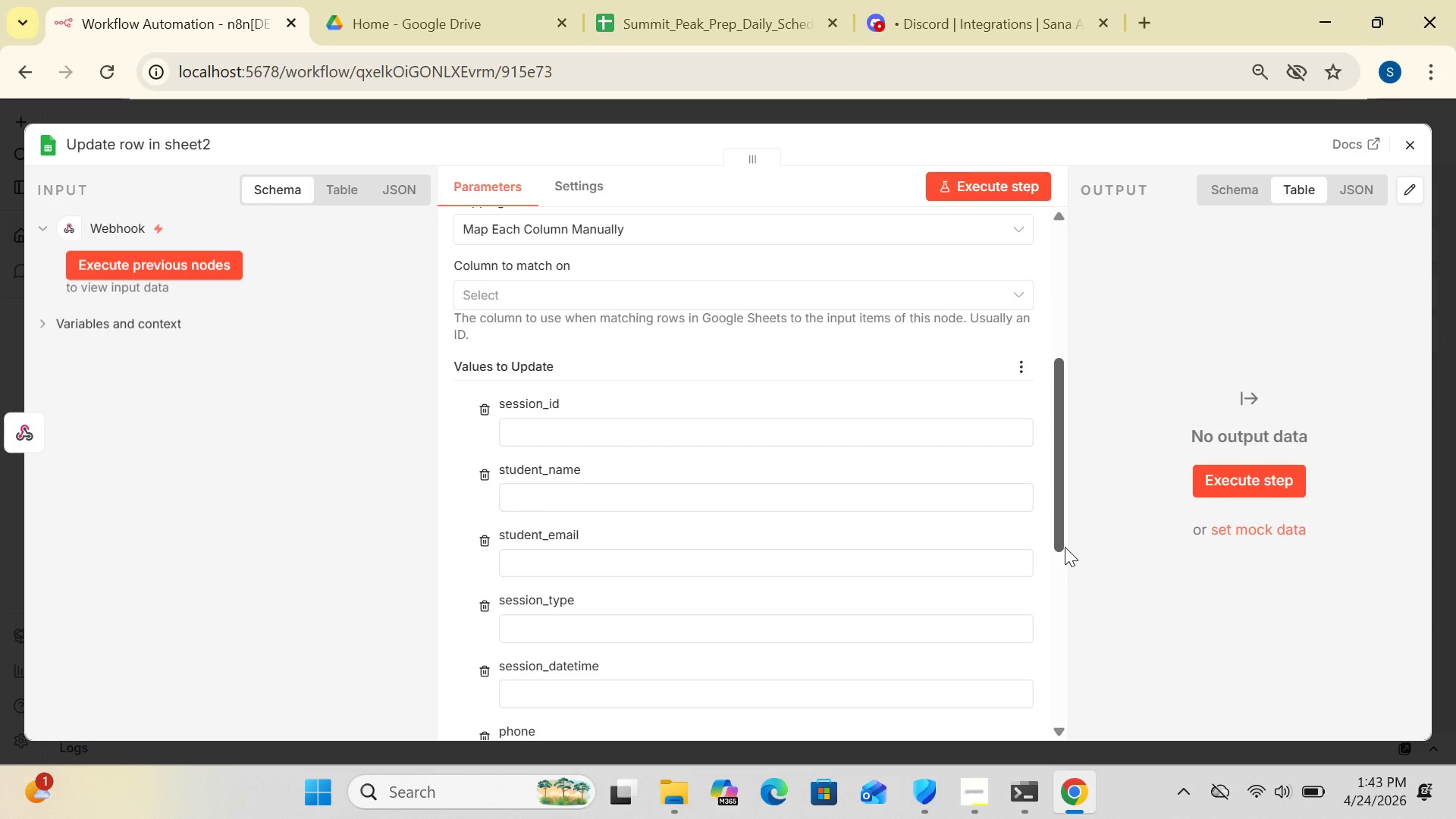 
wait(9.14)
 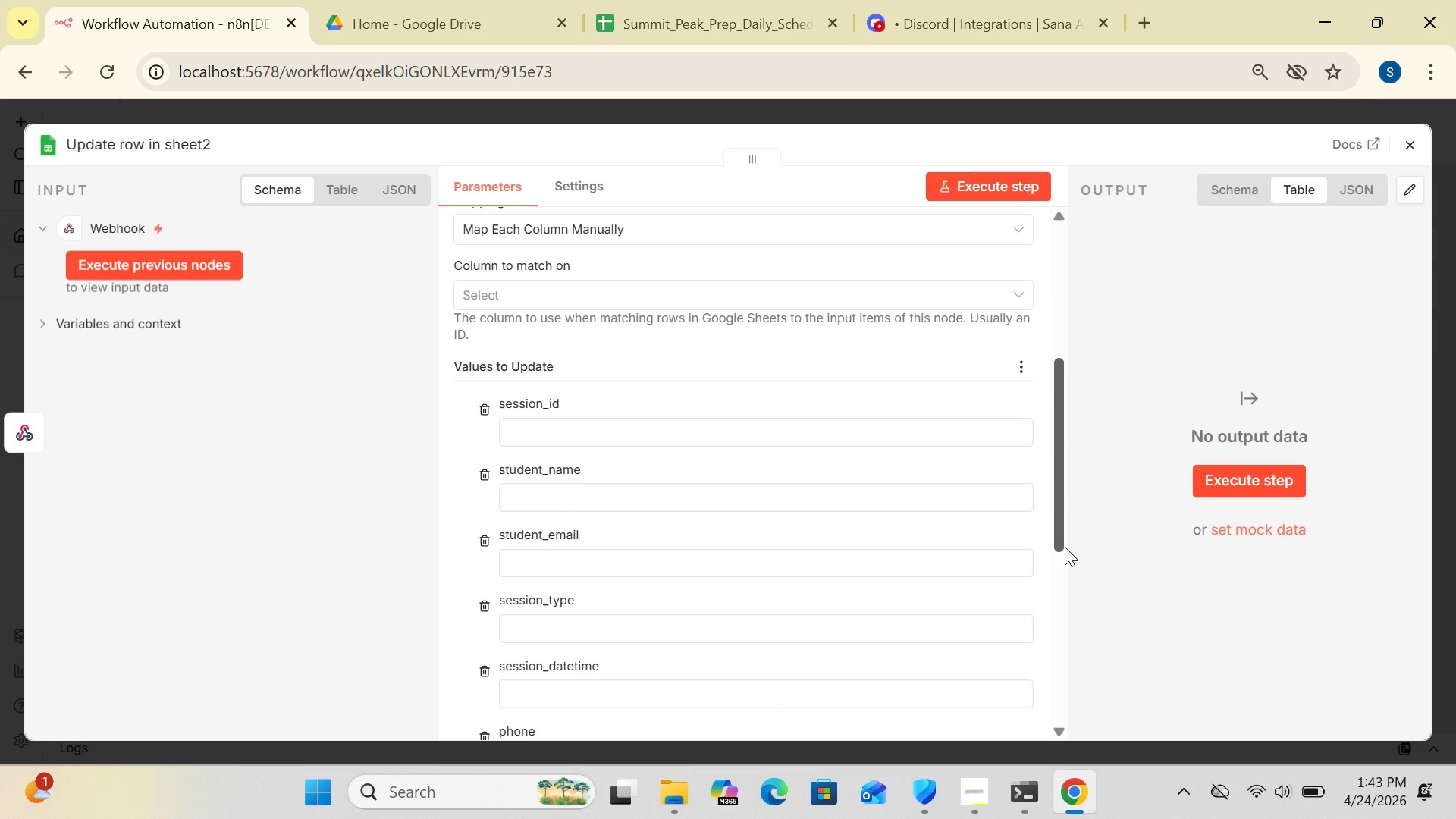 
left_click([730, 297])
 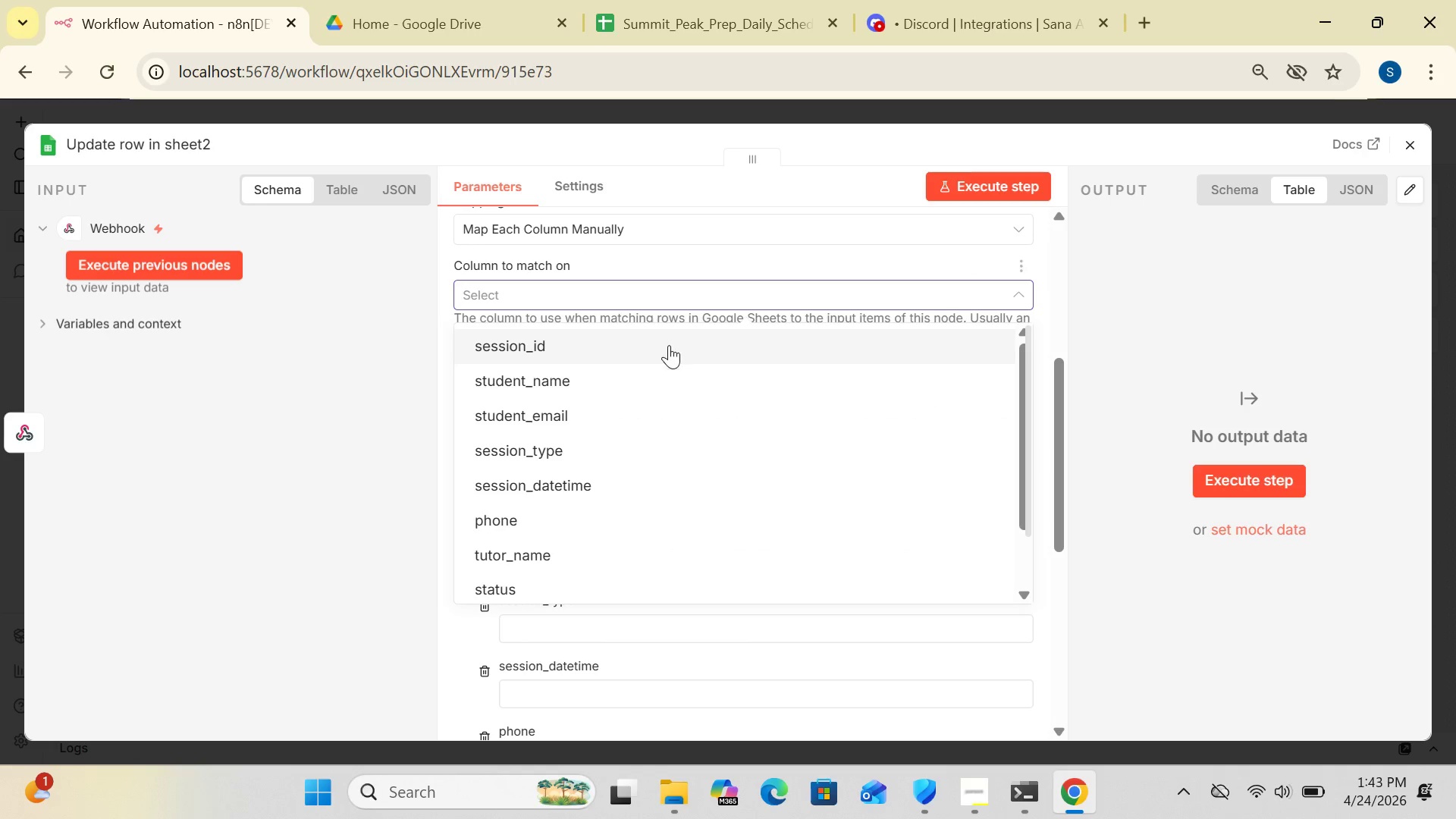 
left_click([664, 348])
 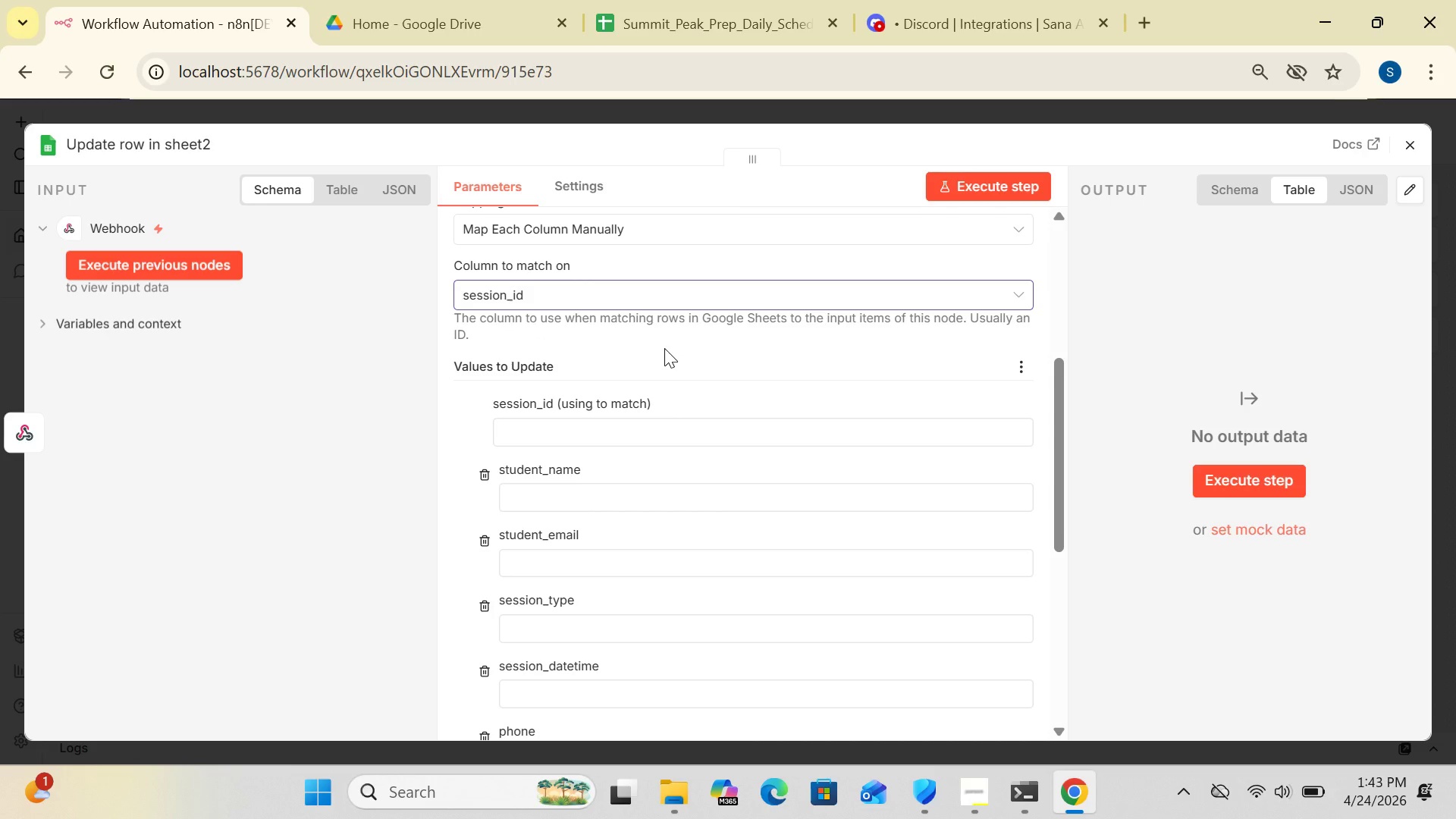 
wait(6.56)
 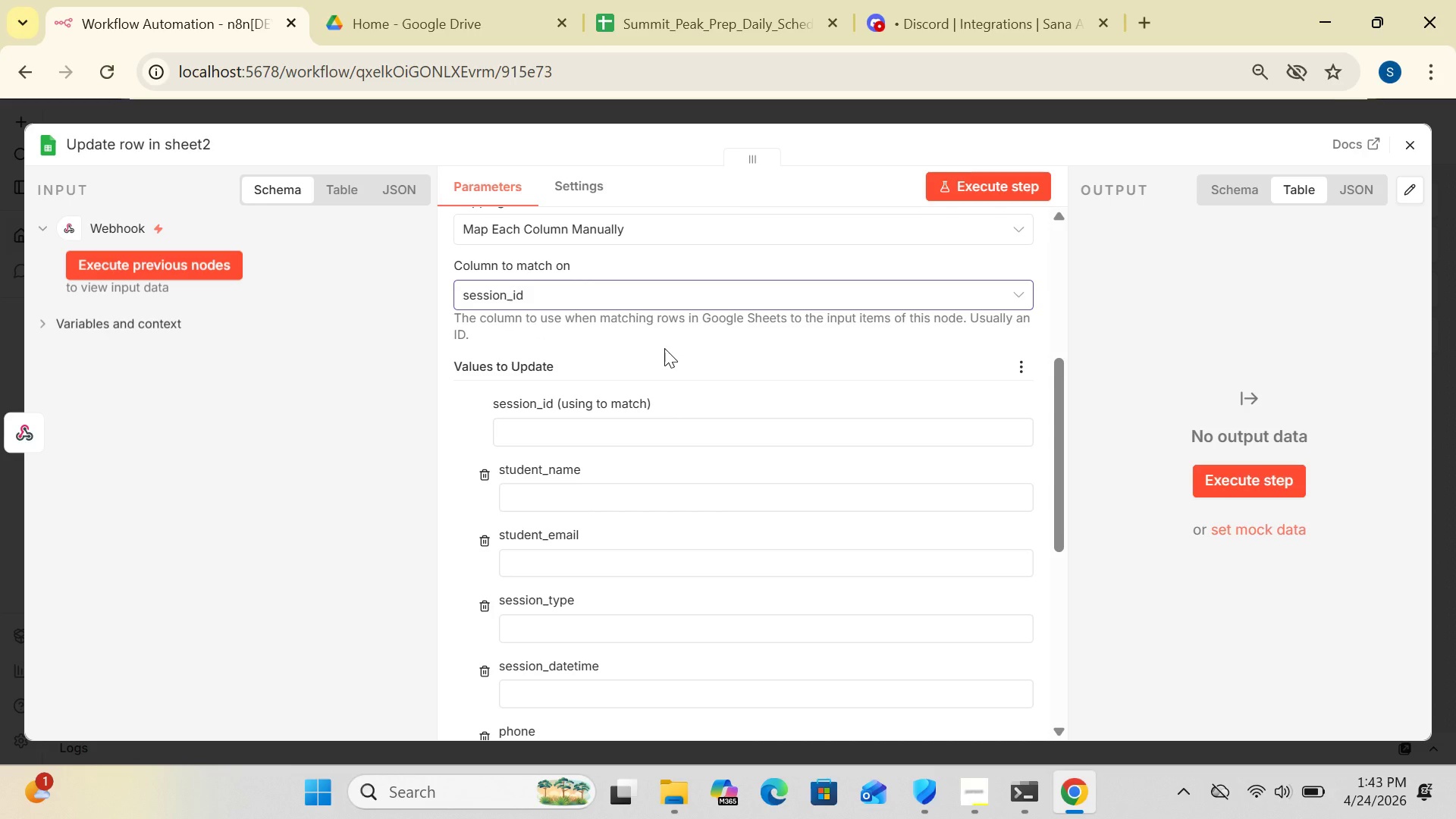 
mouse_move([851, 488])
 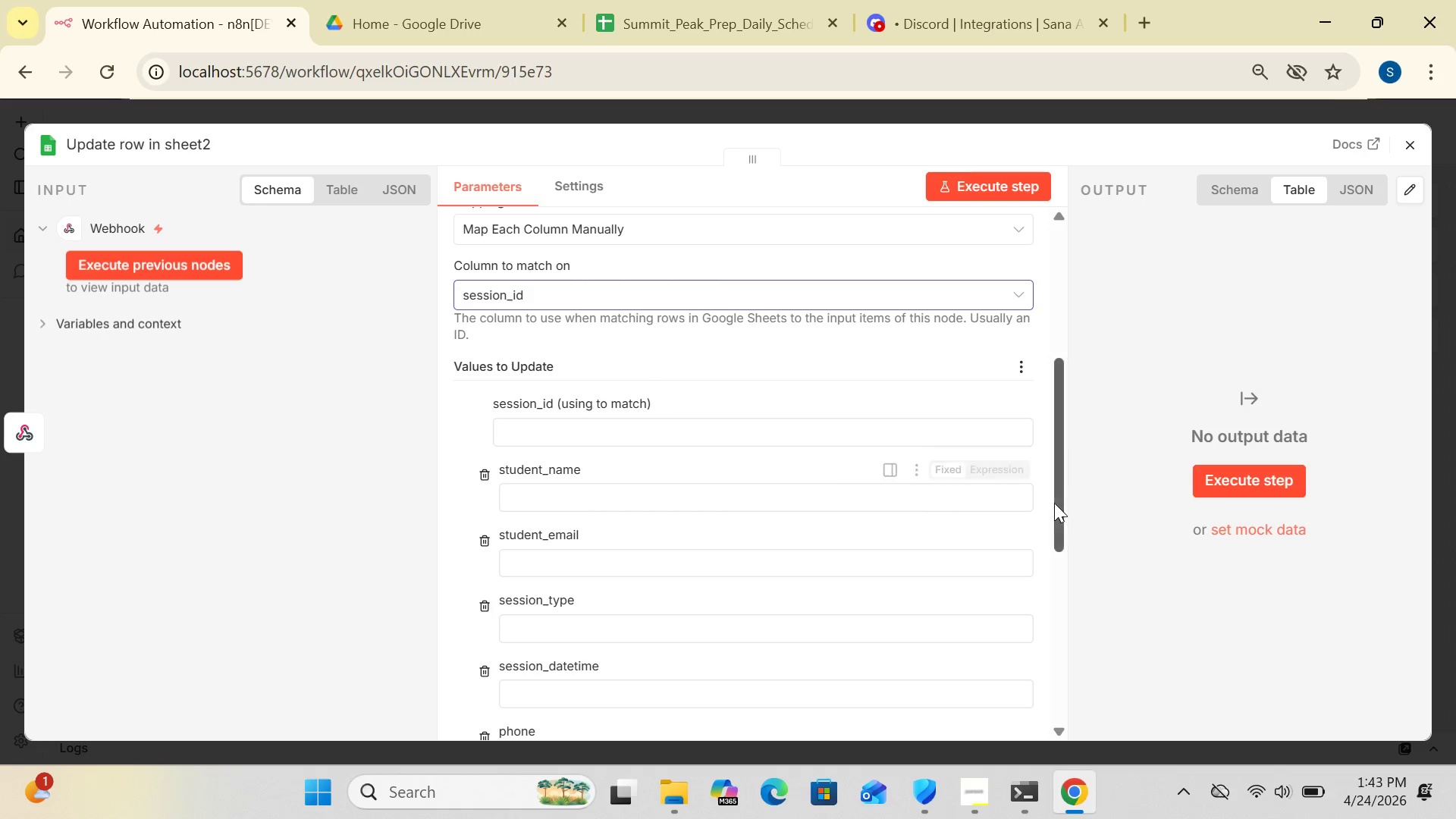 
left_click_drag(start_coordinate=[1056, 503], to_coordinate=[1057, 598])
 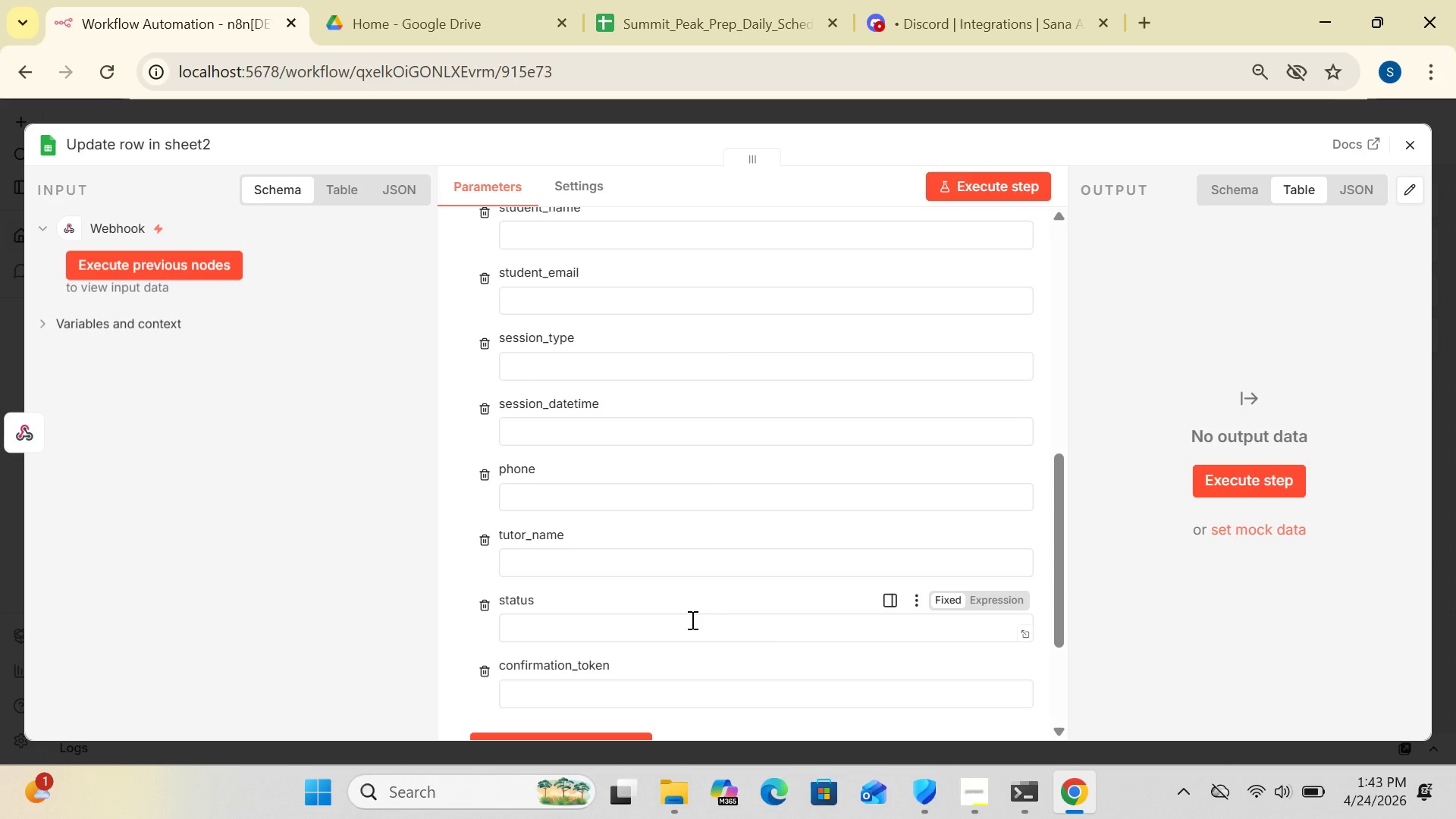 
left_click([691, 620])
 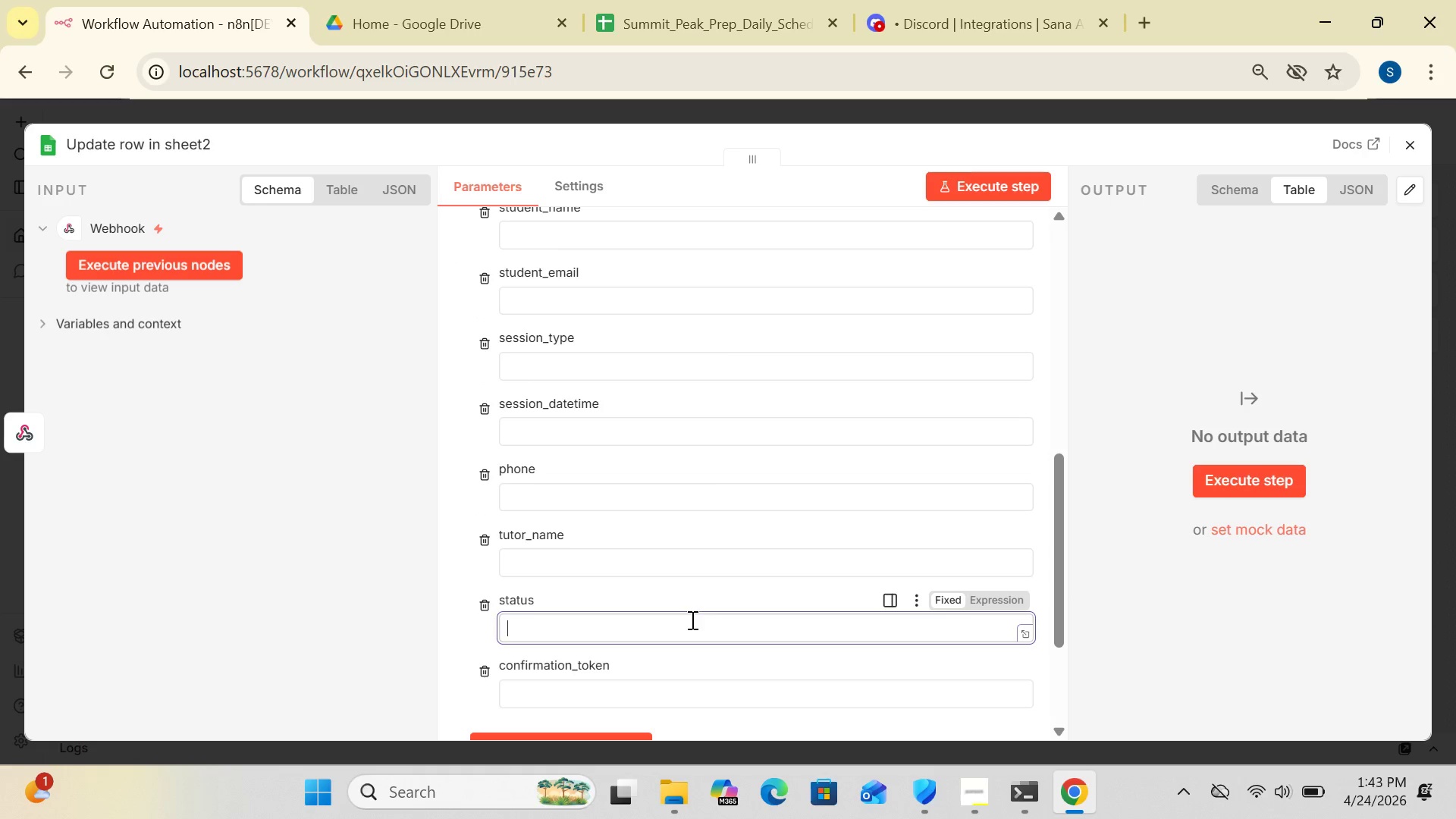 
type(Confirmed)
 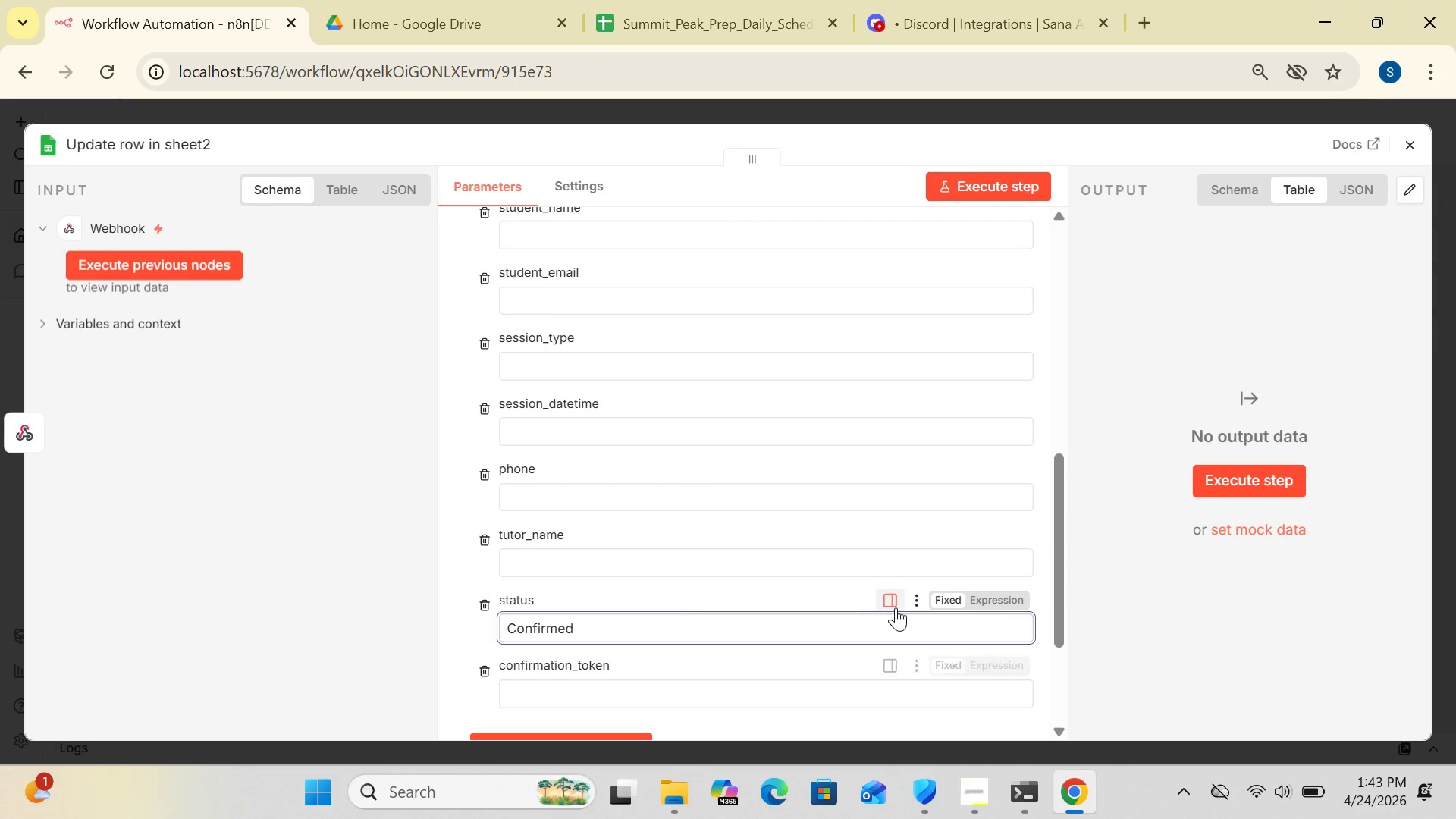 
left_click_drag(start_coordinate=[1063, 568], to_coordinate=[1068, 604])
 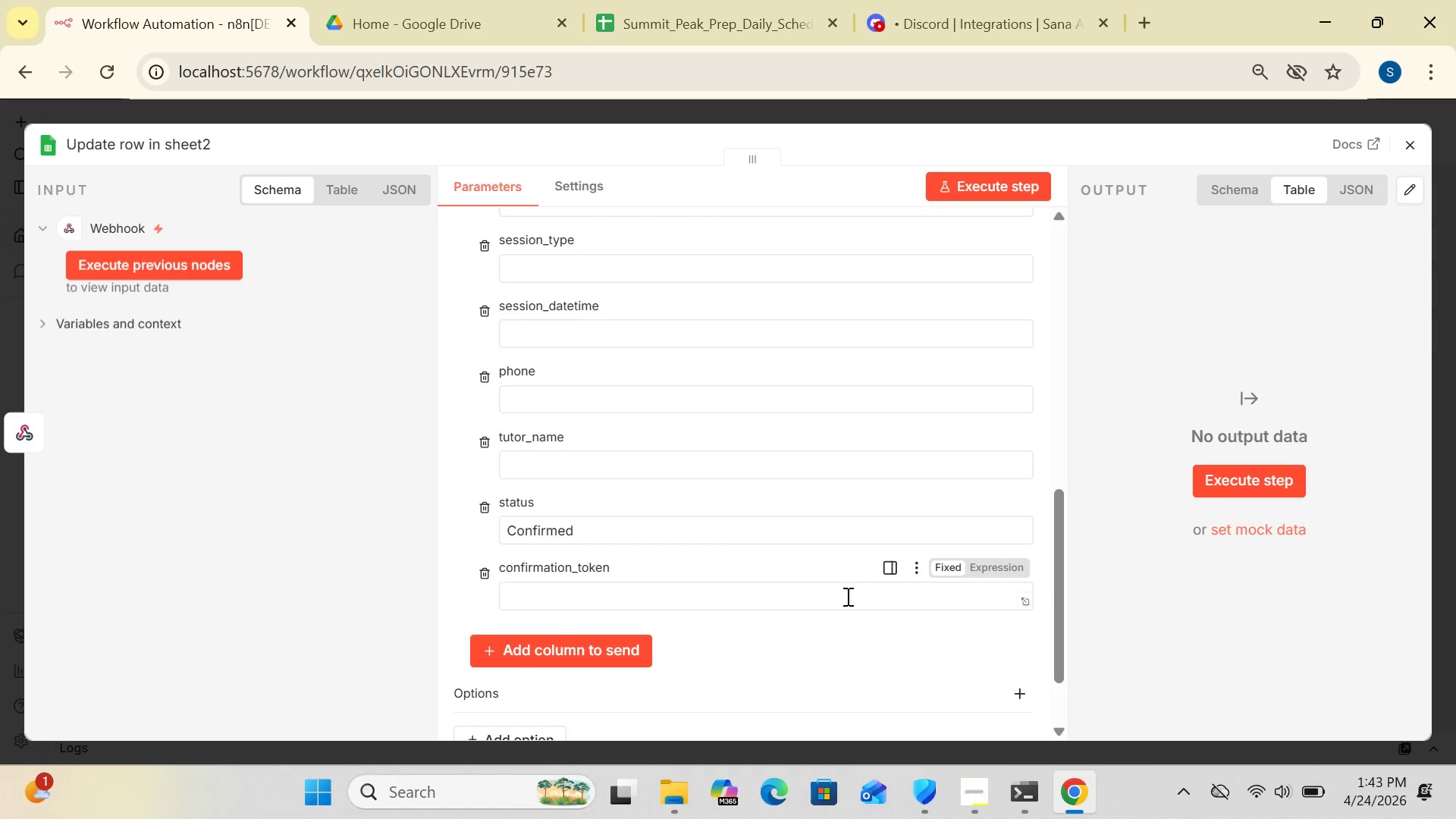 
left_click([846, 596])
 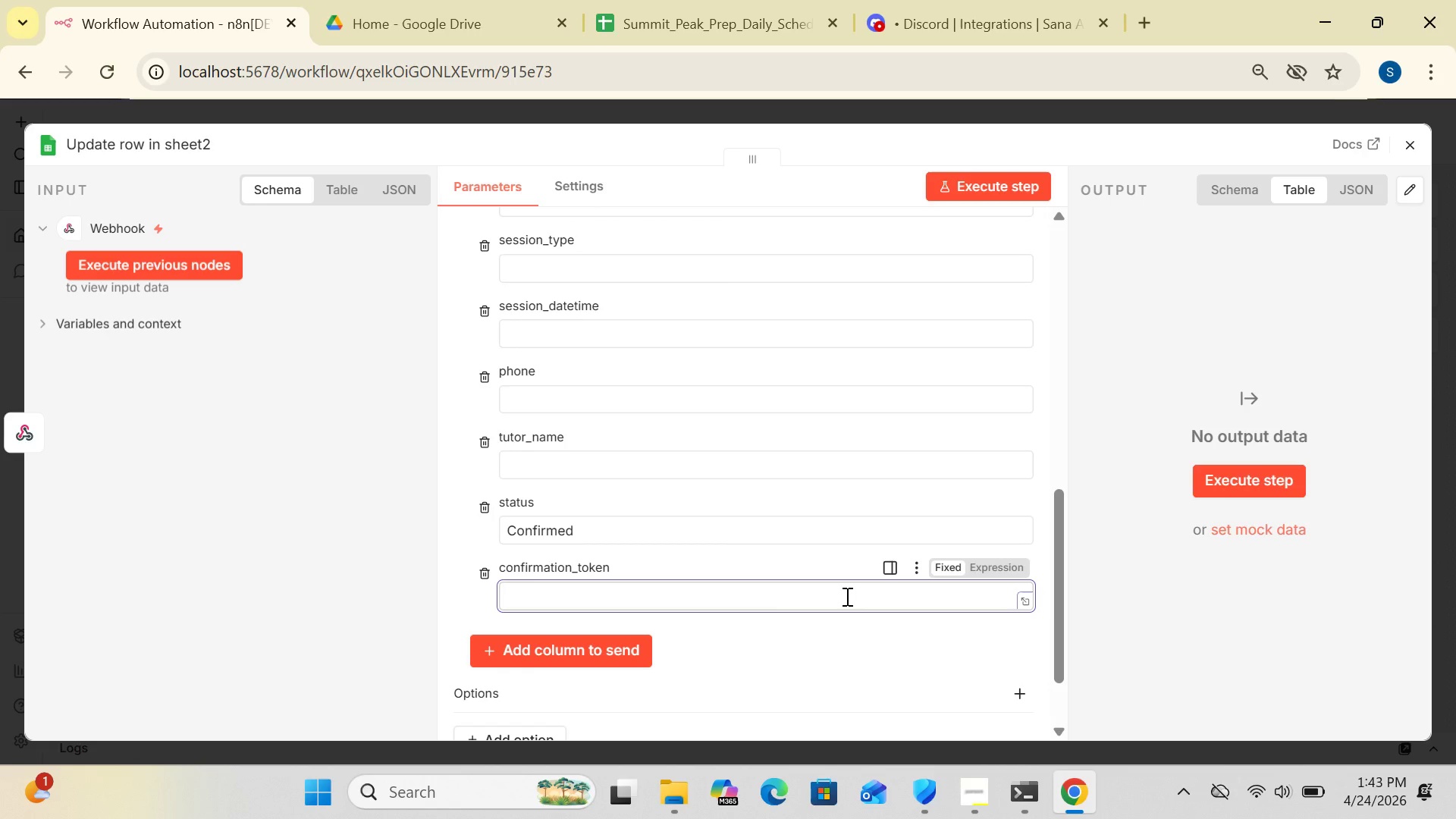 
type({{$j)
 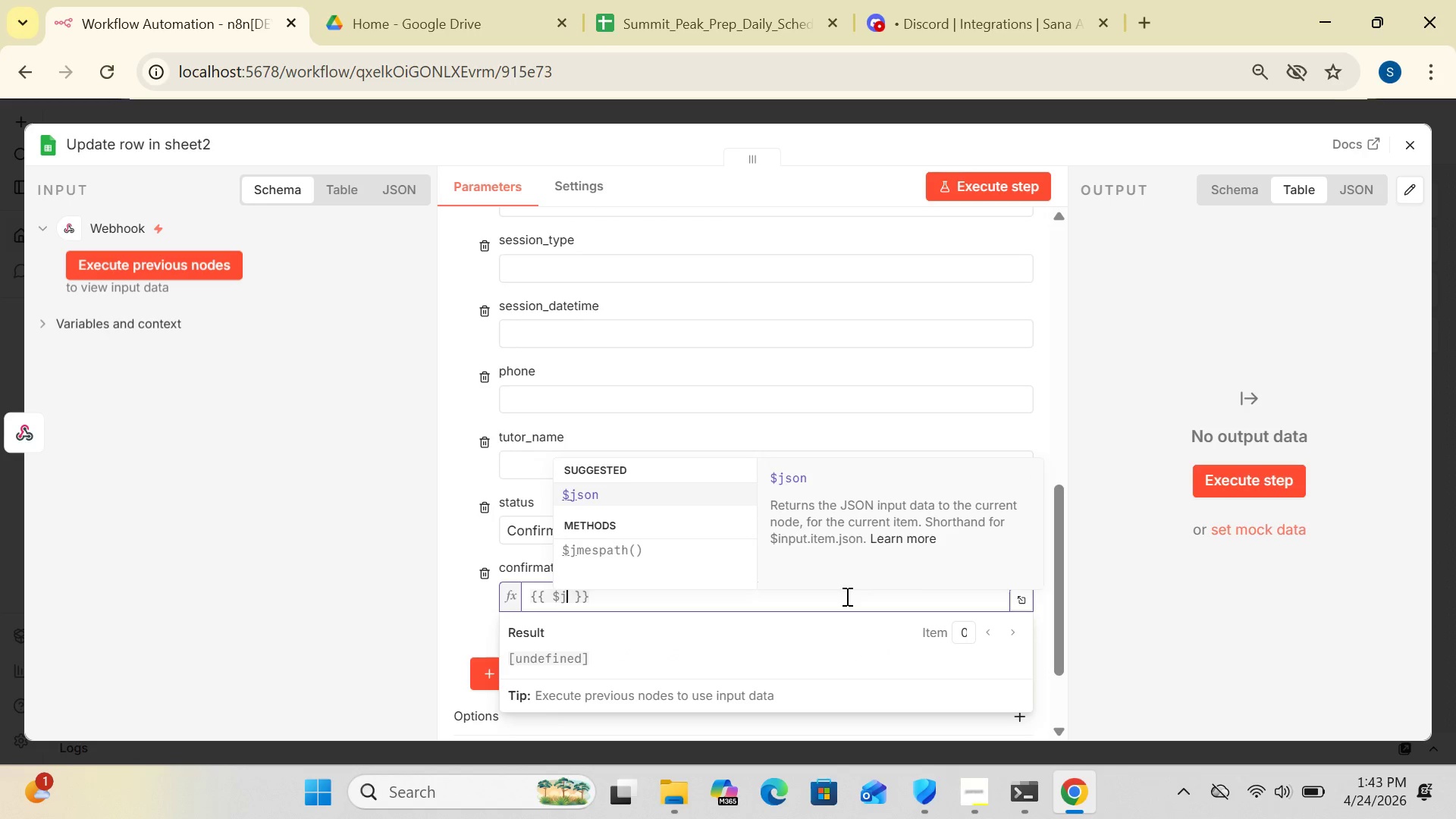 
left_click([722, 493])
 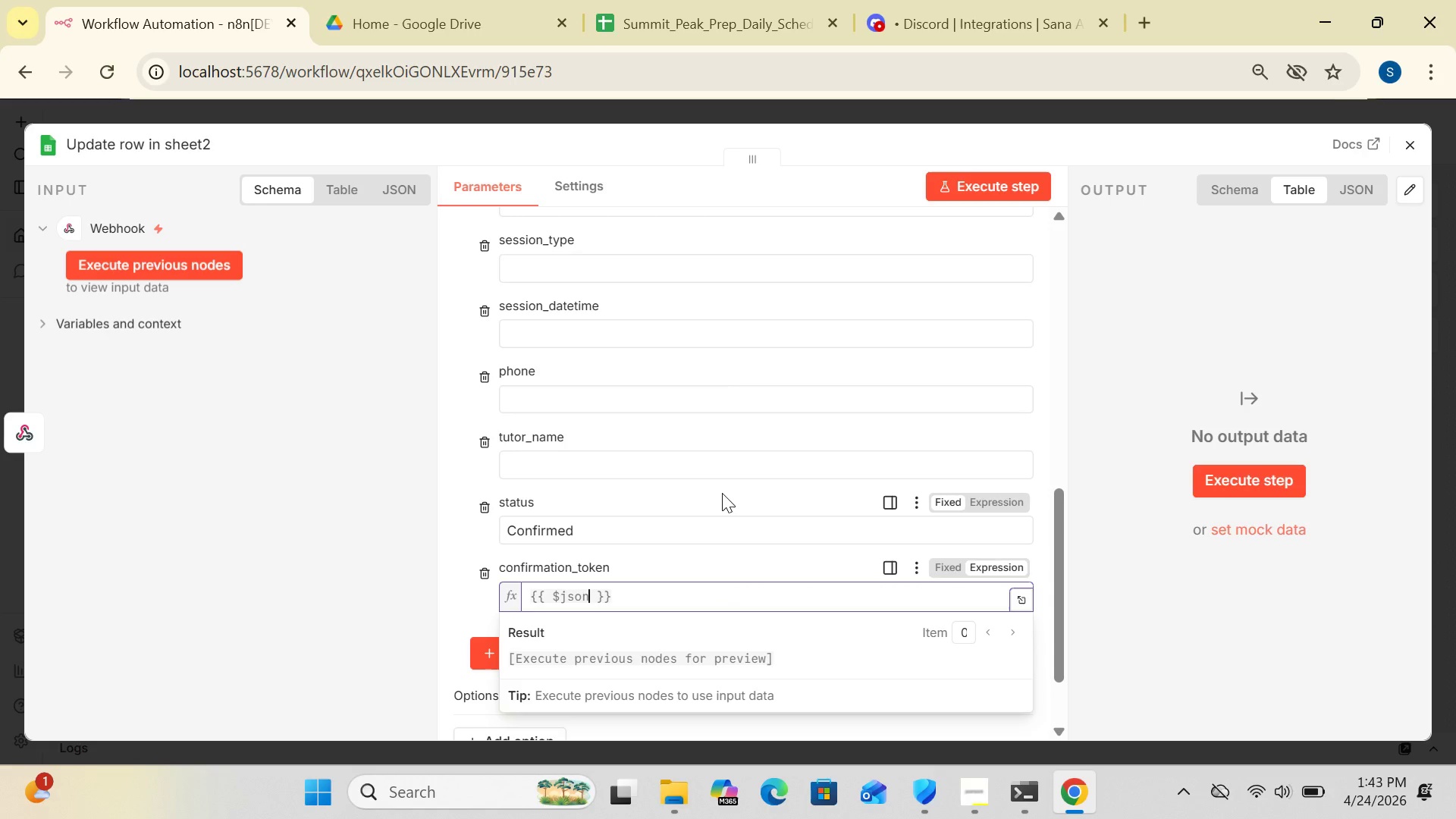 
type(.query.token)
 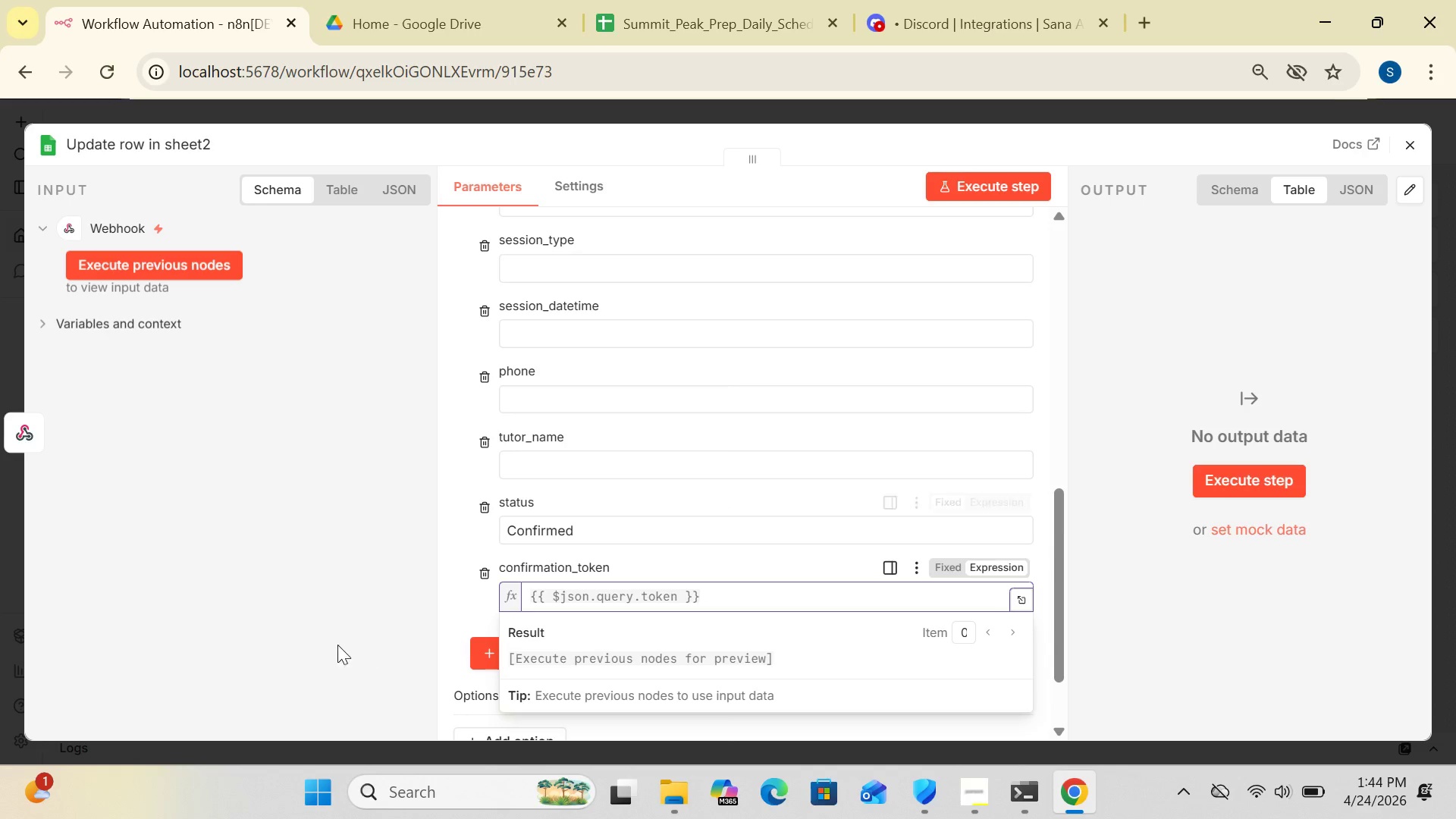 
left_click([367, 612])
 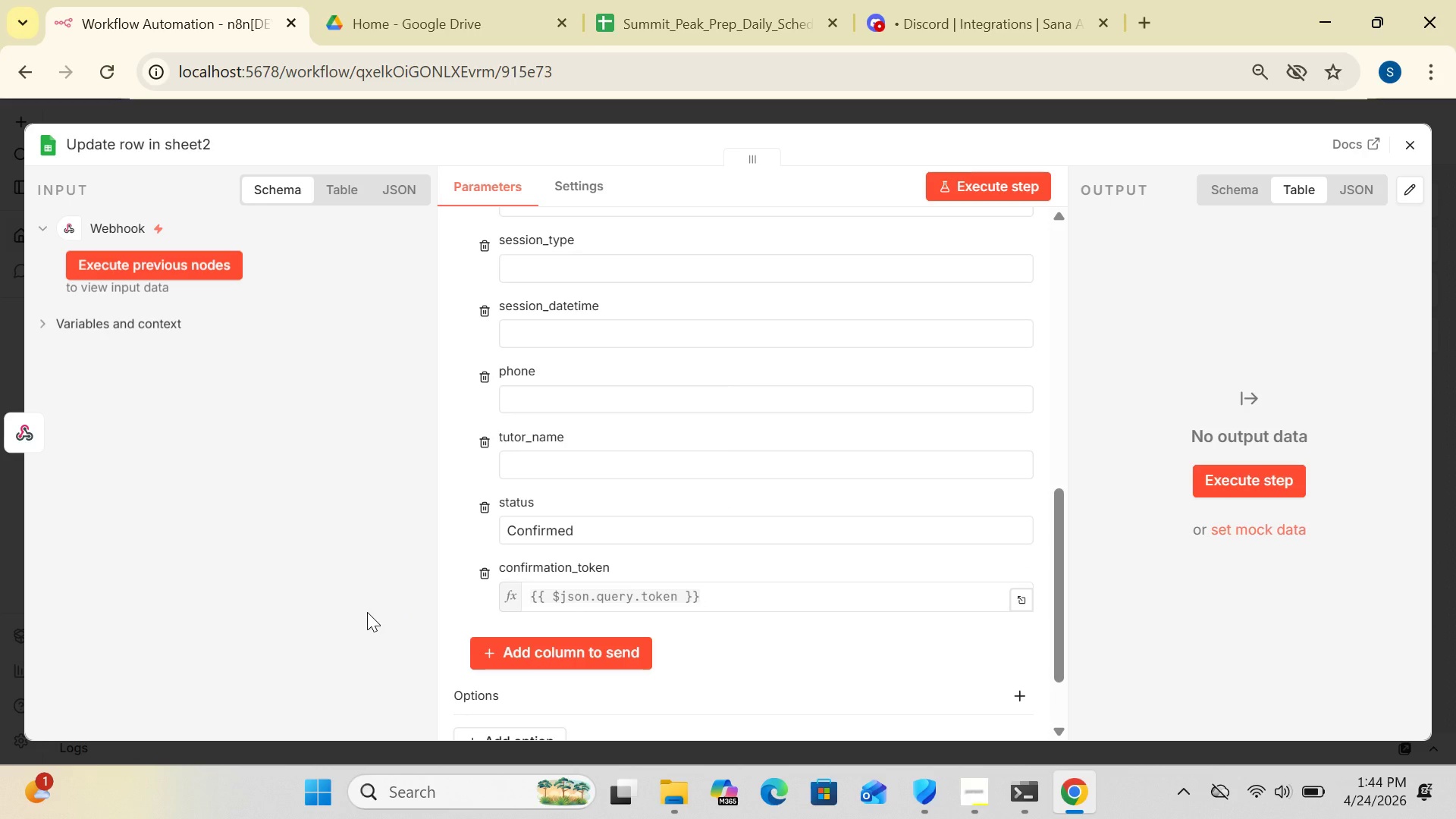 
wait(12.94)
 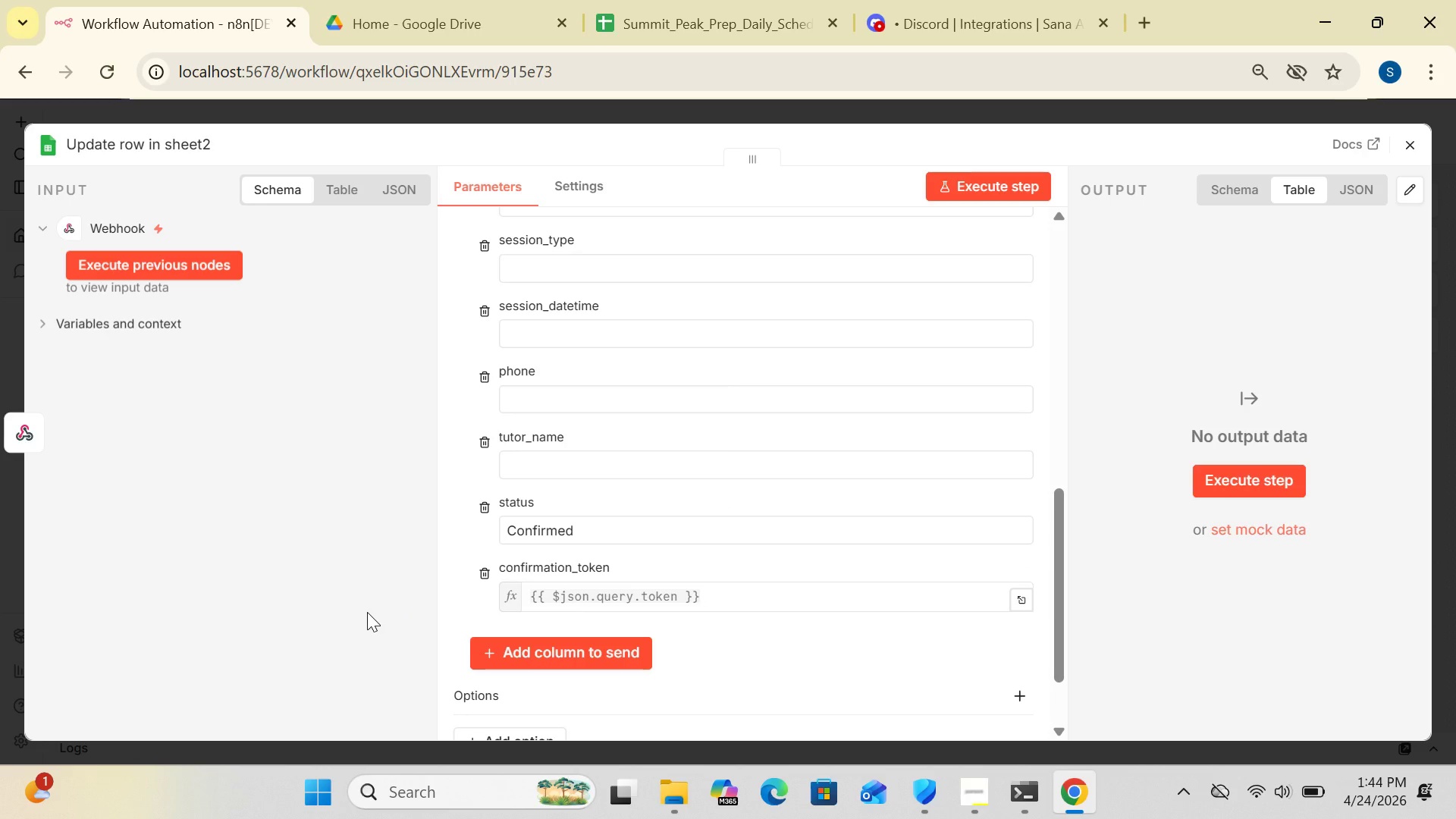 
left_click([485, 439])
 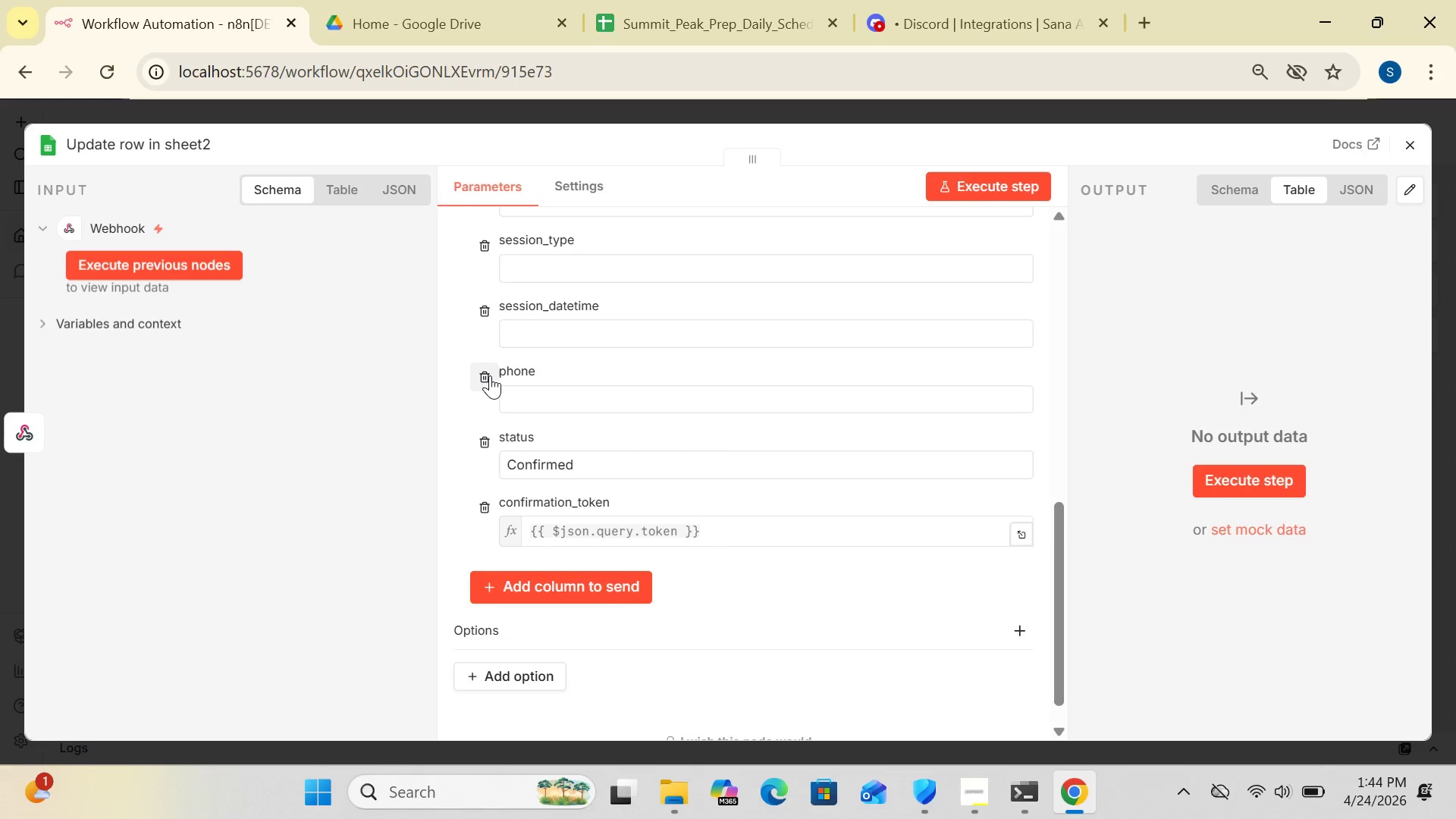 
left_click([489, 375])
 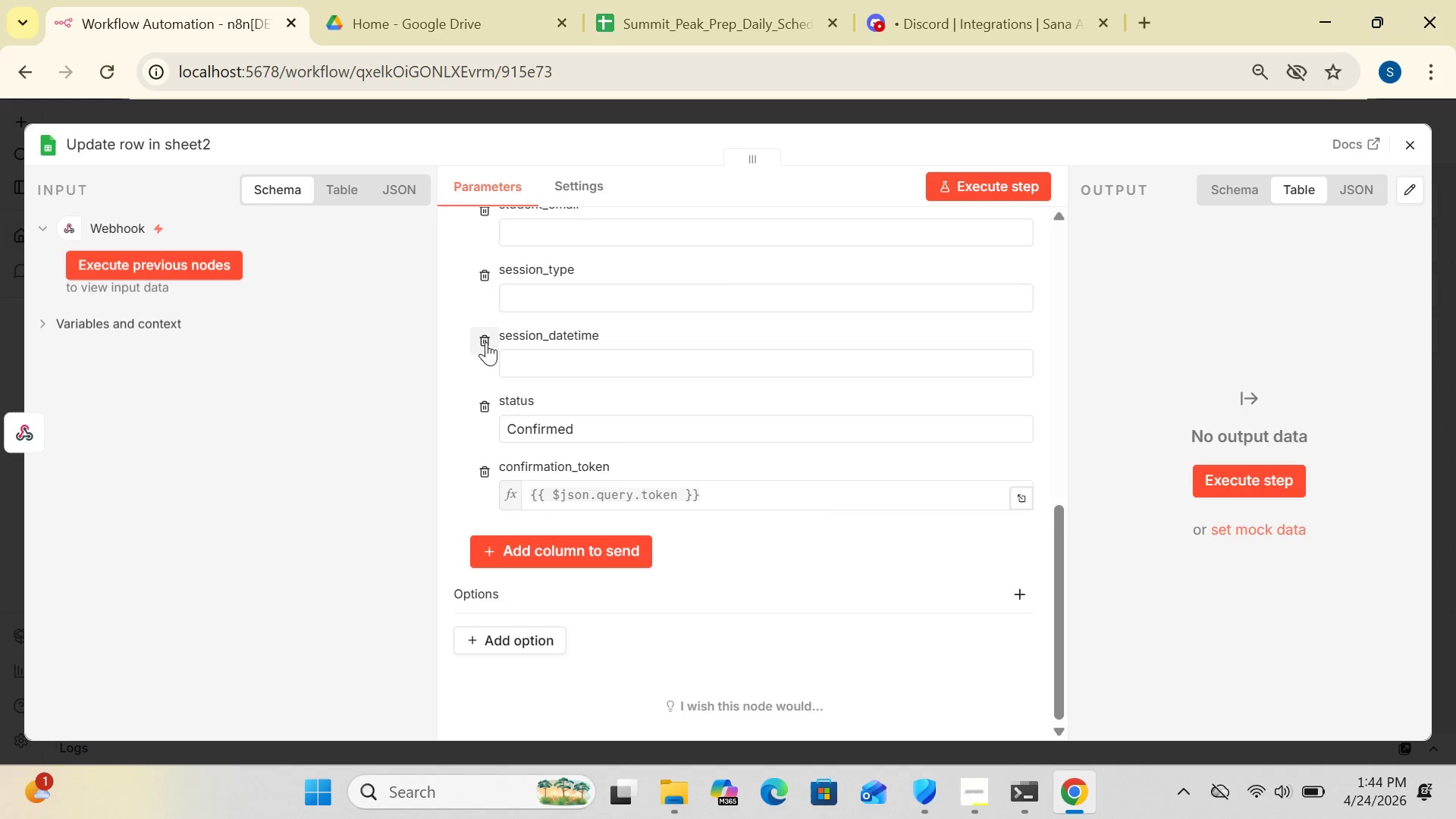 
left_click([485, 340])
 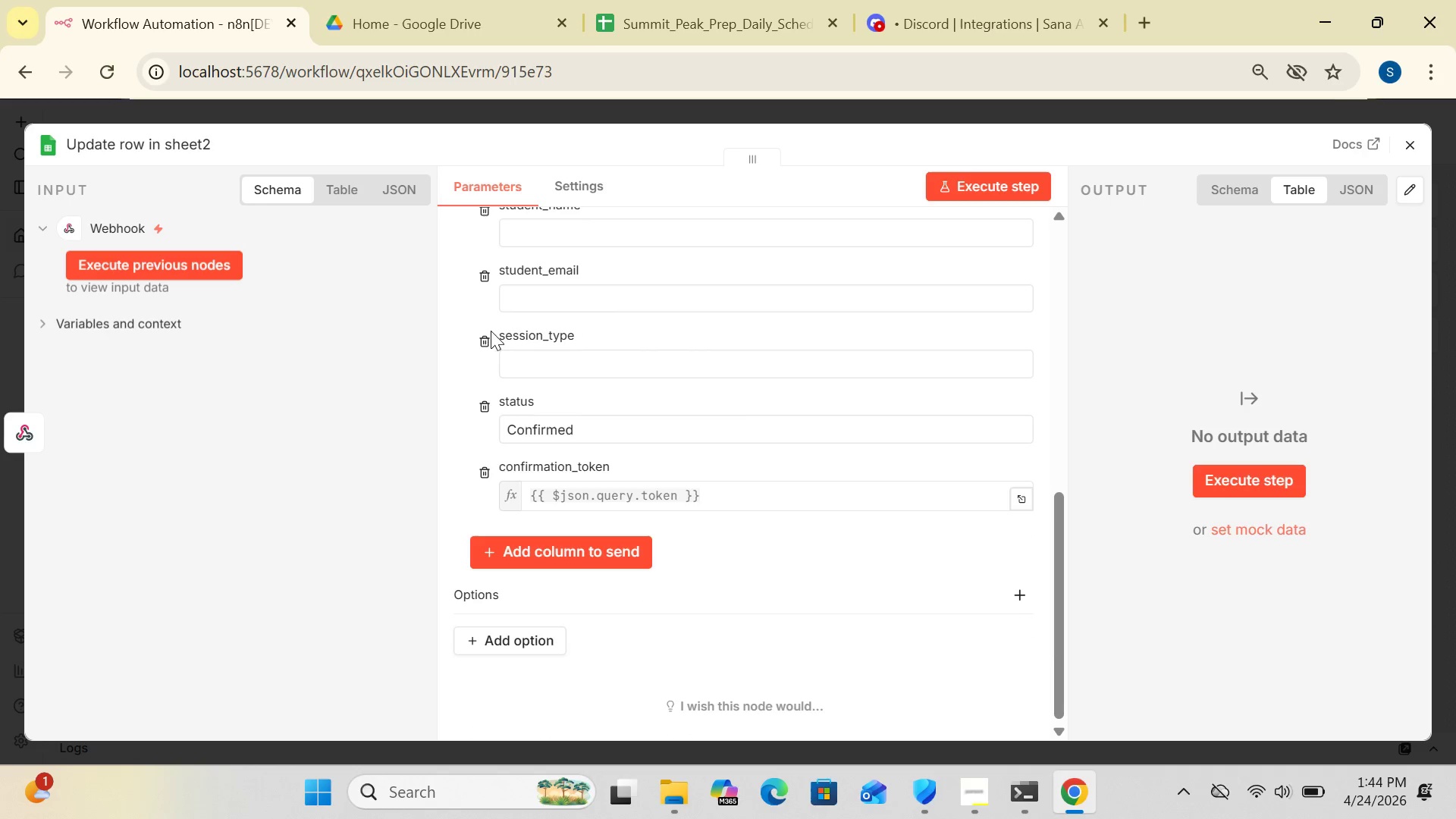 
left_click([489, 338])
 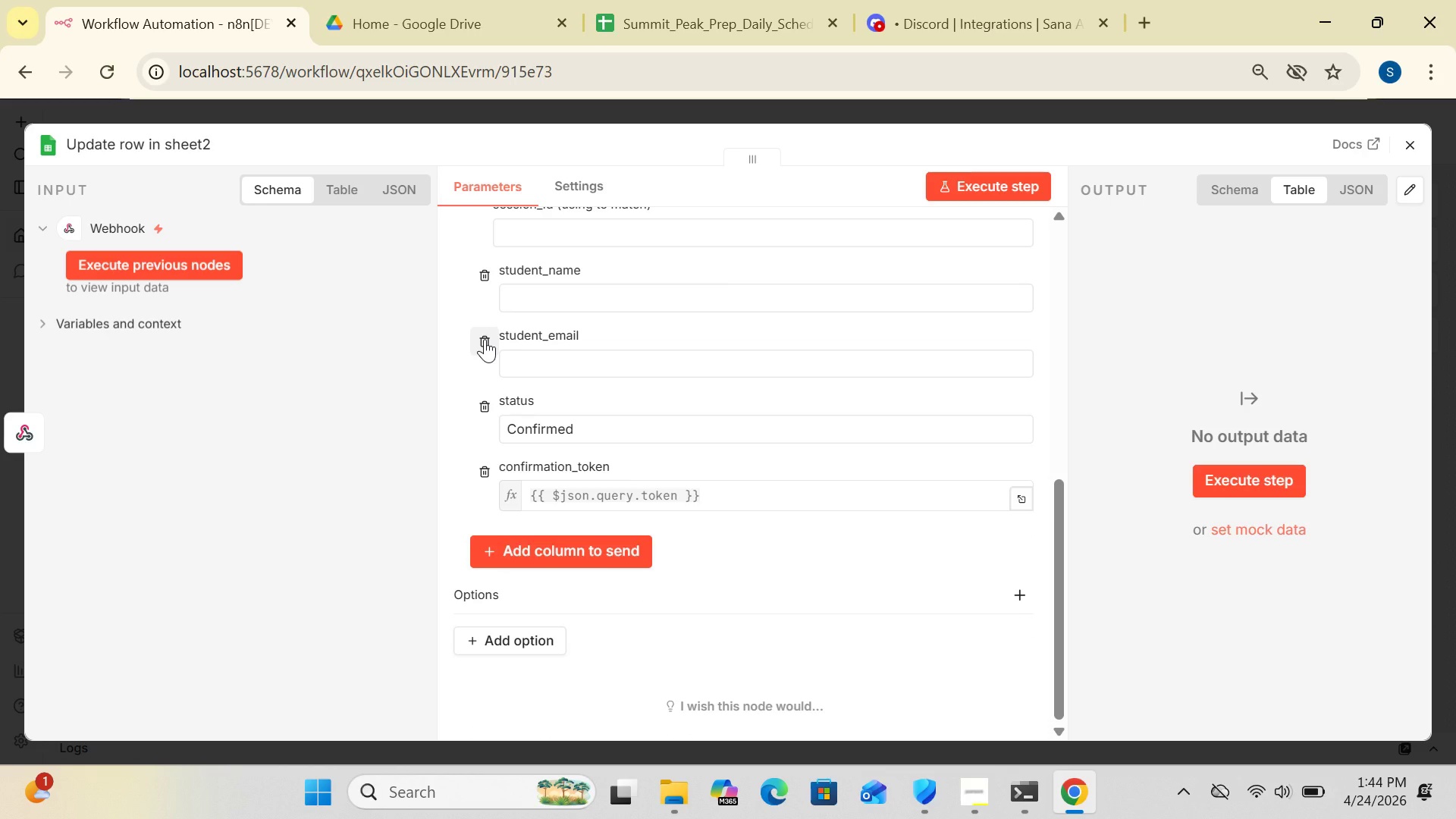 
left_click([485, 339])
 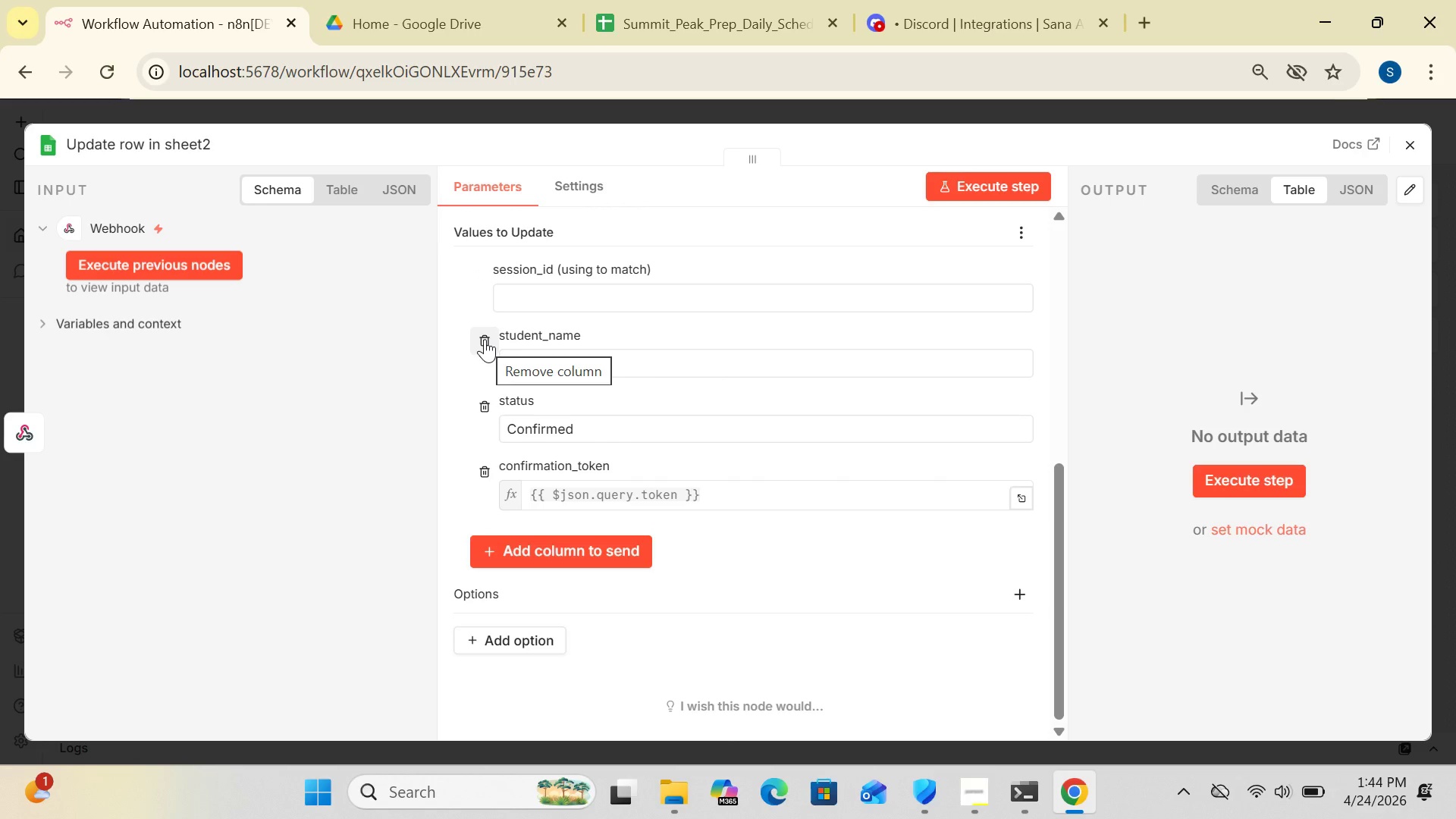 
left_click([485, 339])
 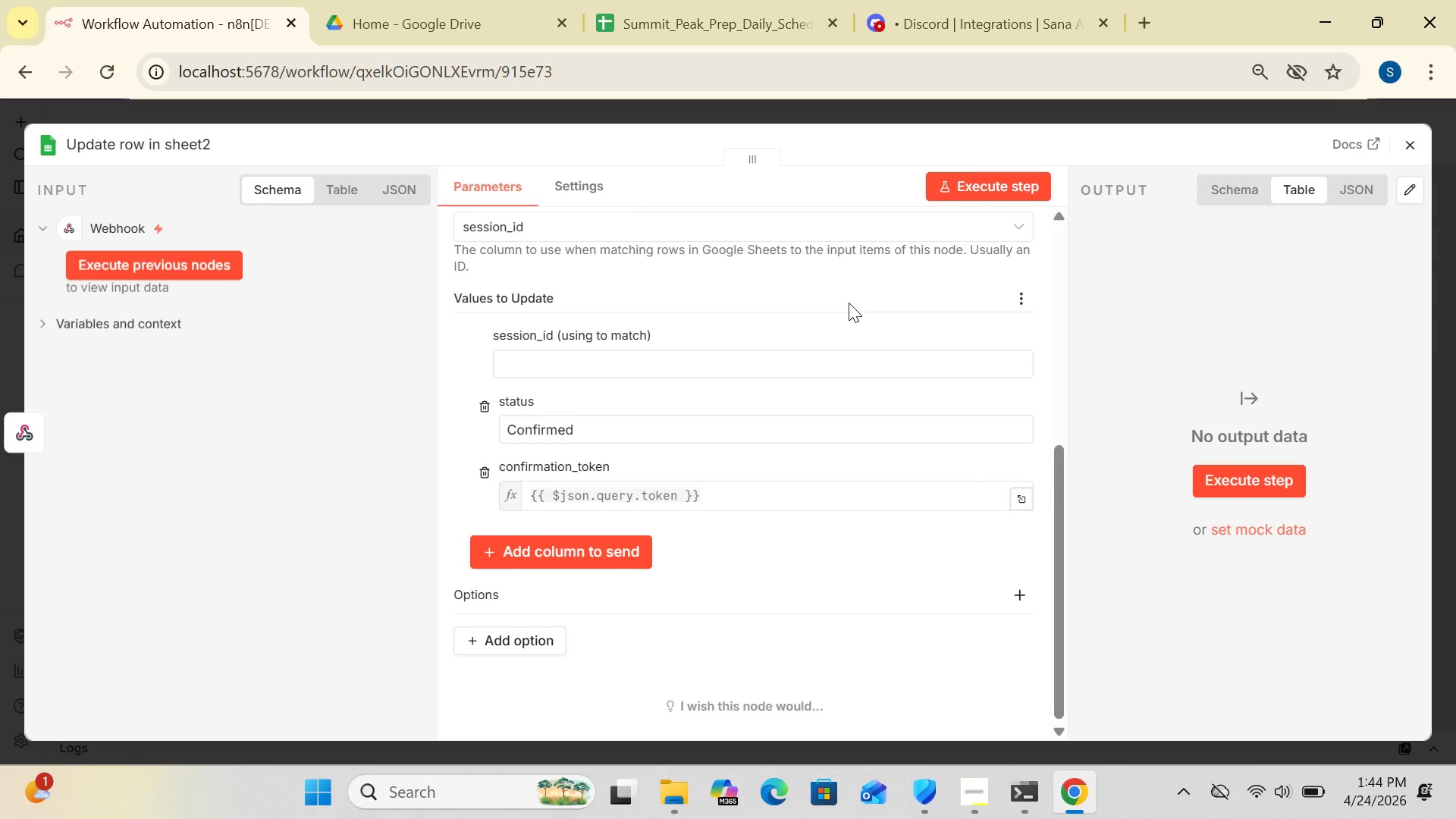 
wait(5.3)
 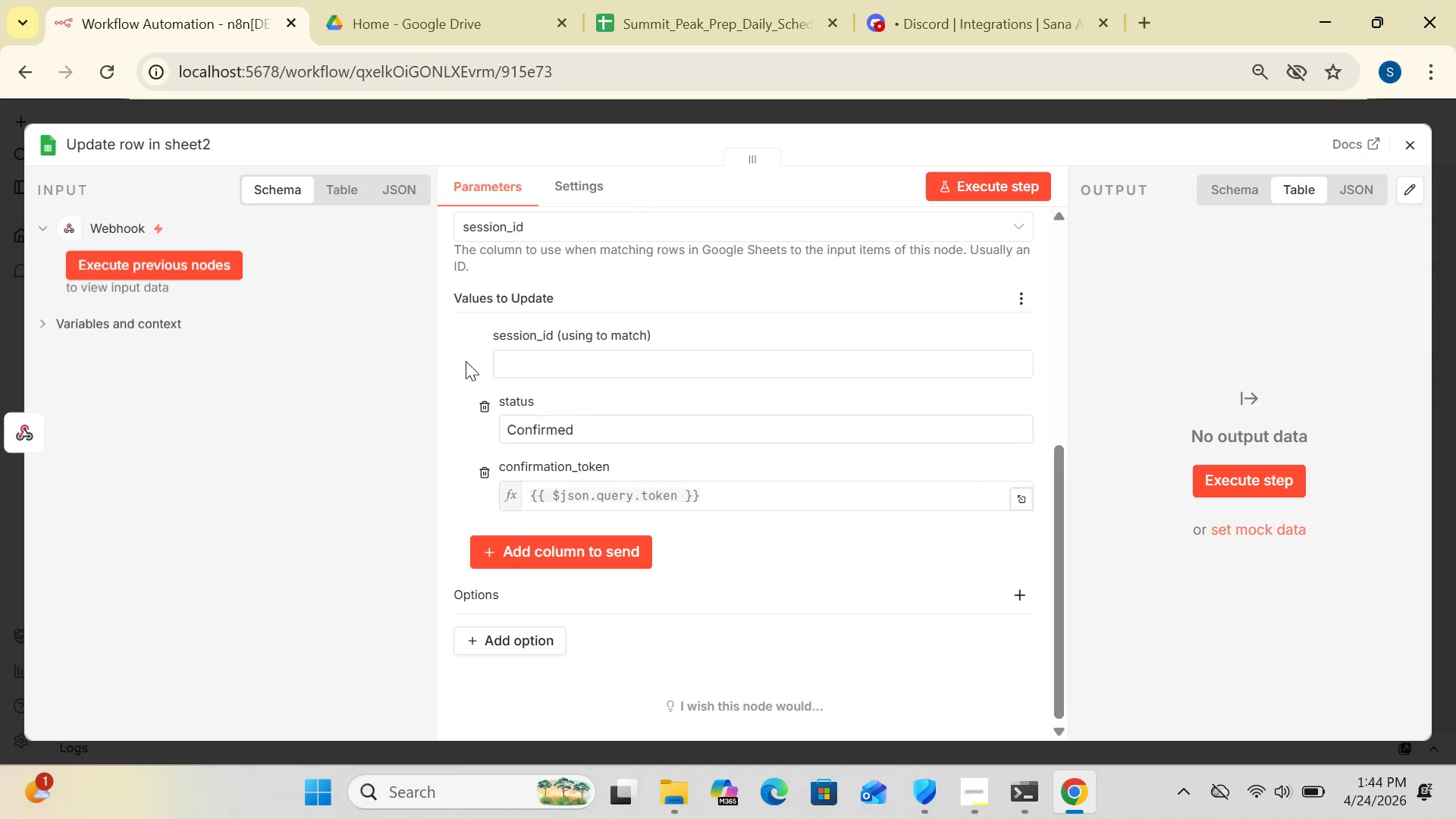 
left_click([1410, 145])
 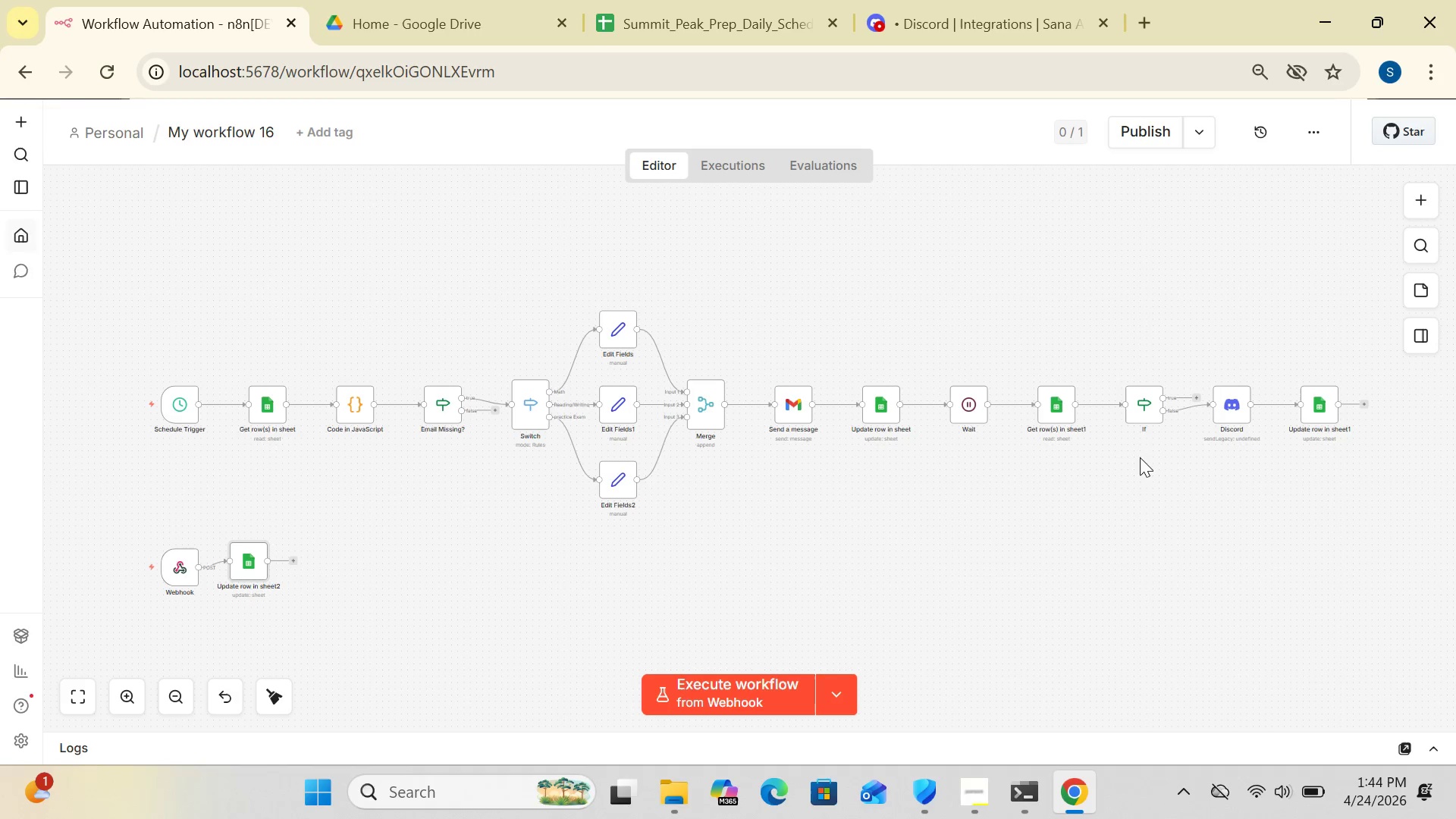 
wait(10.62)
 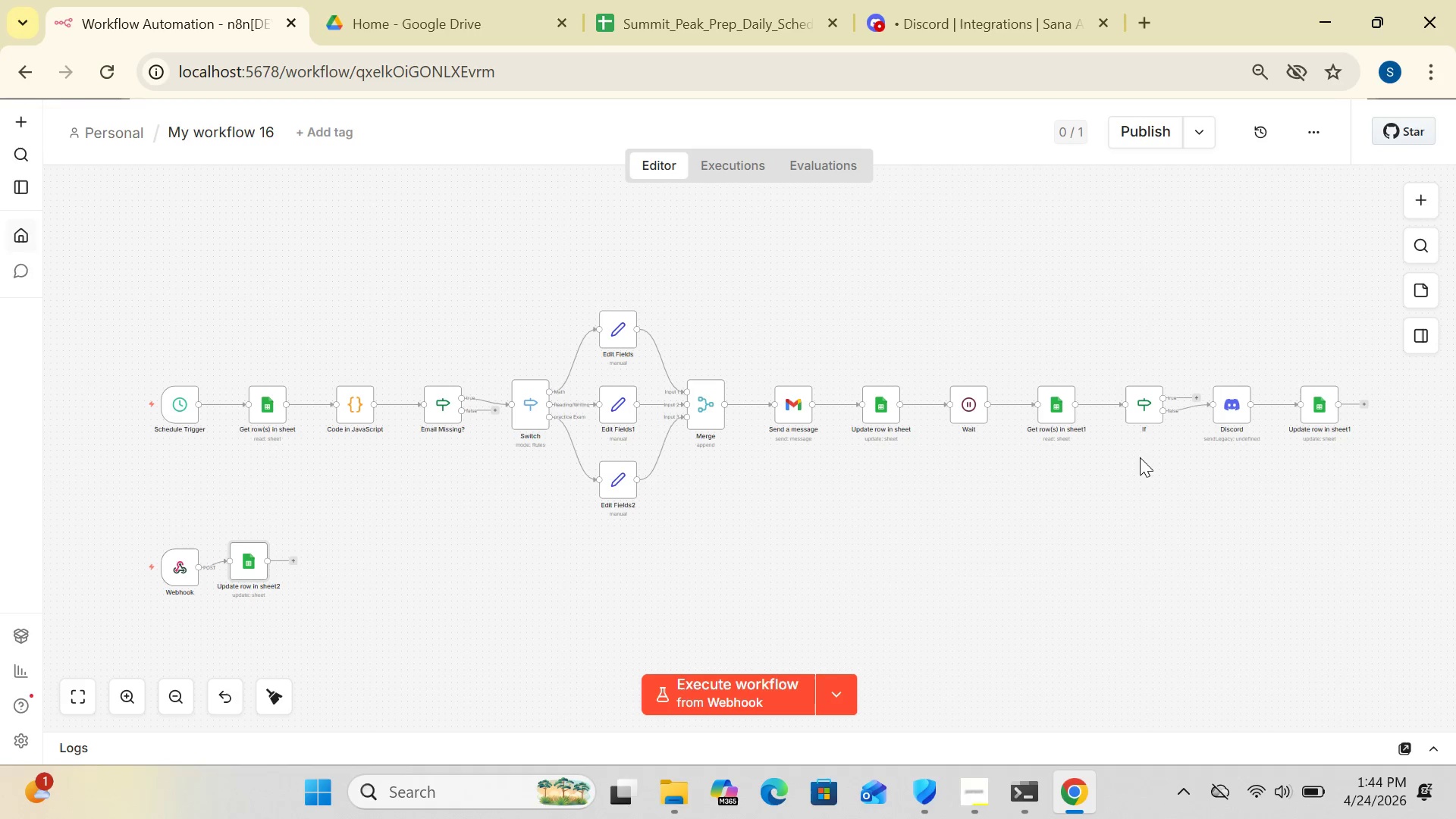 
left_click([290, 559])
 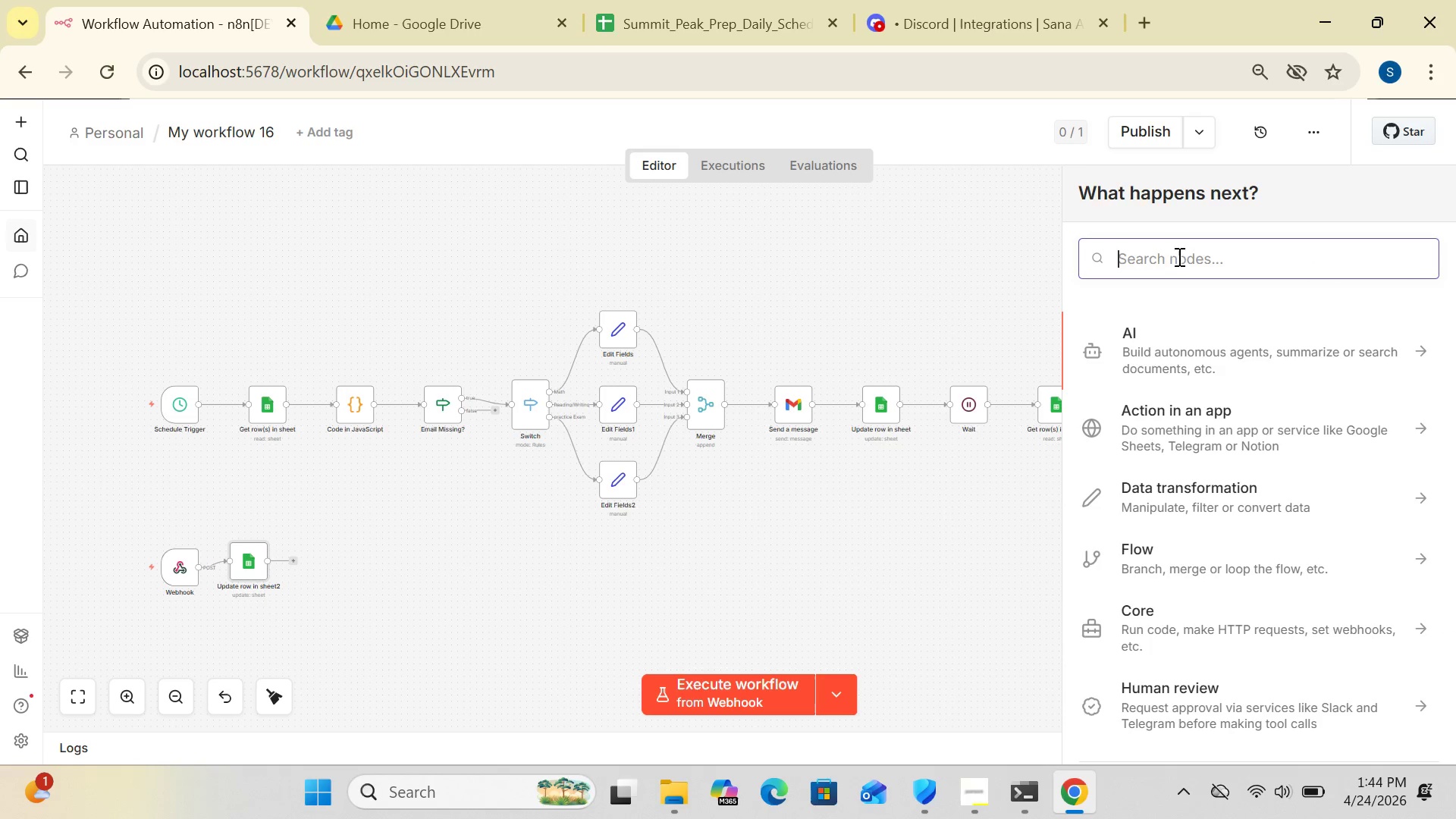 
left_click([1175, 253])
 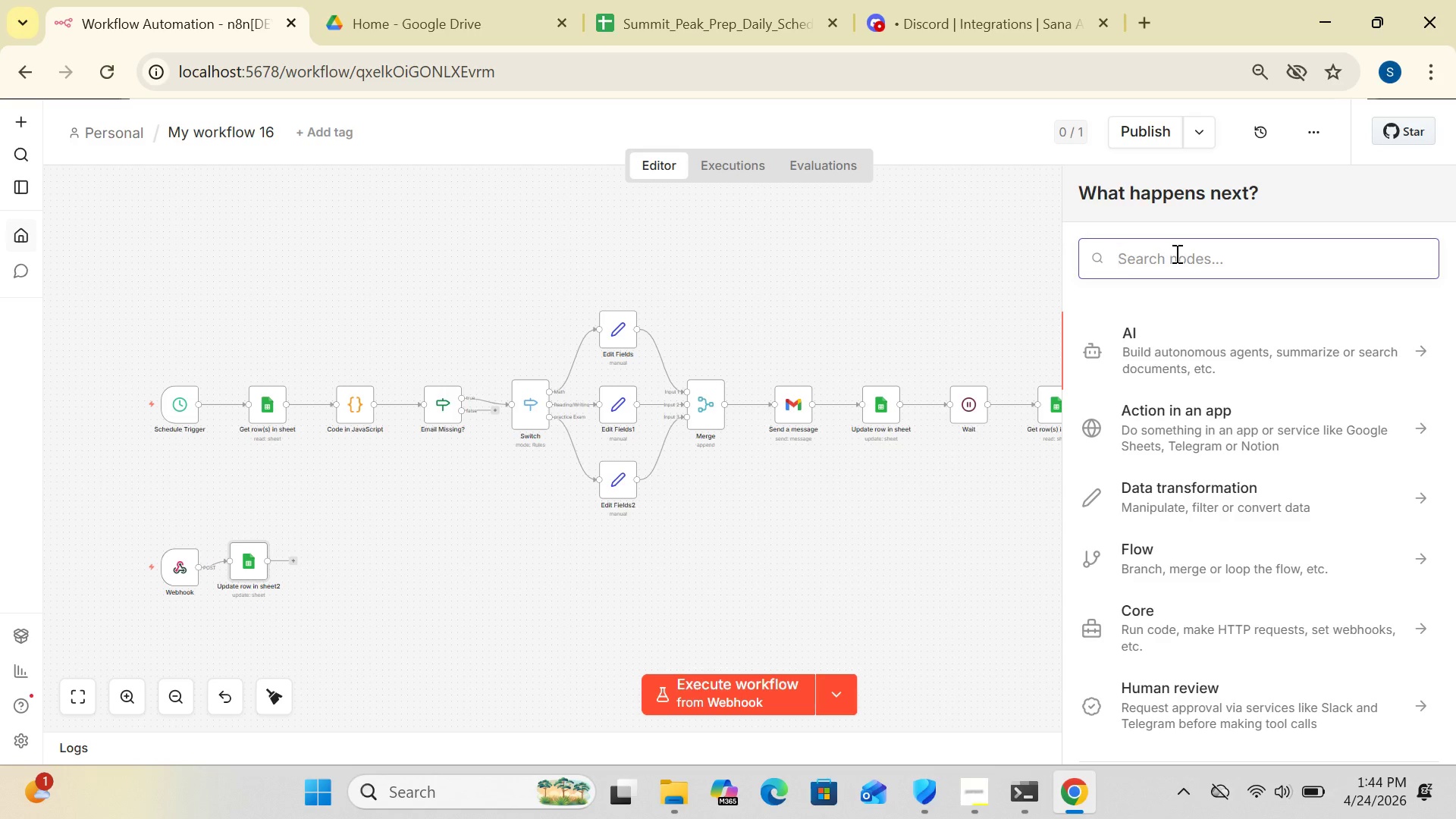 
type(Respond)
 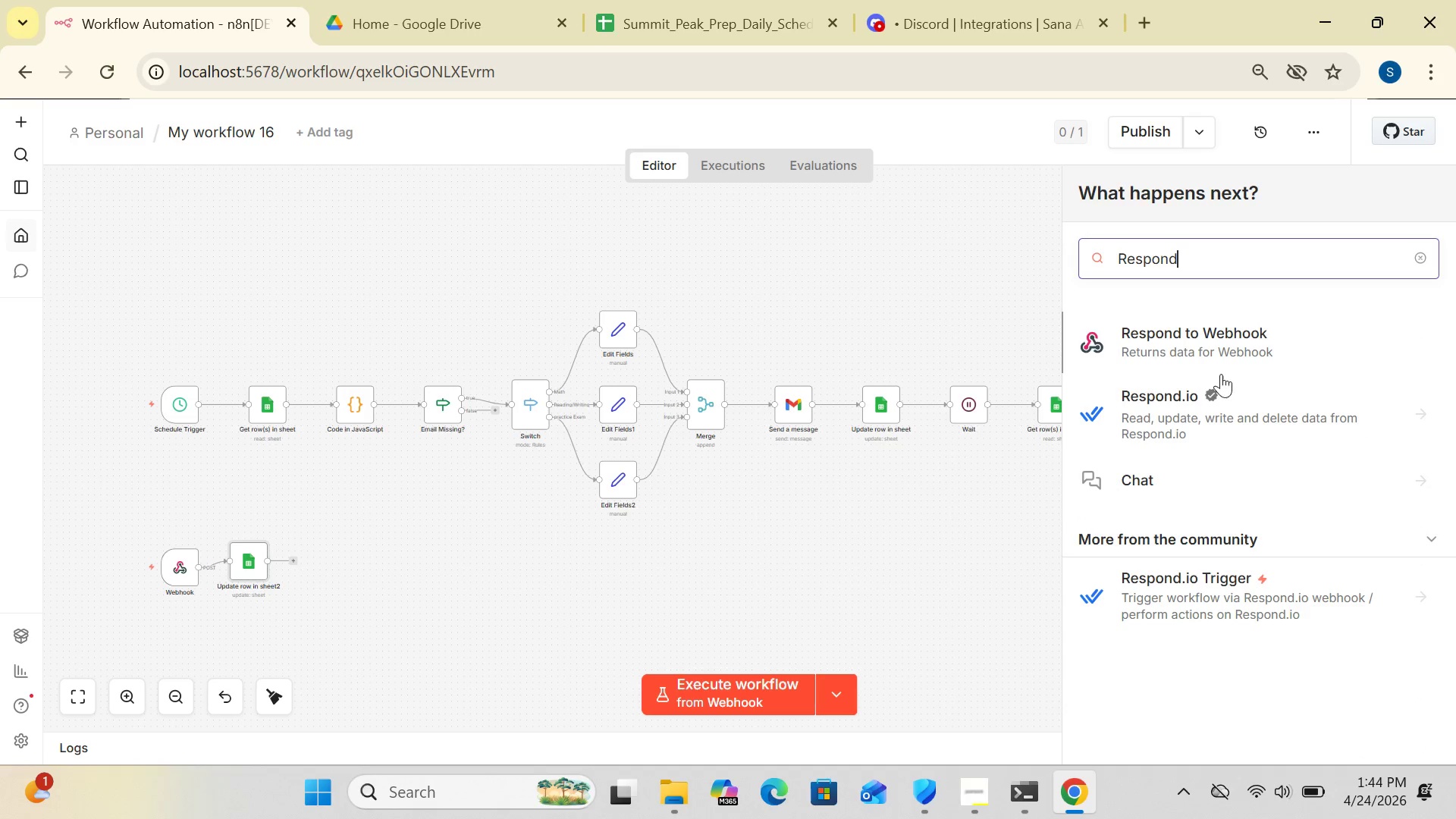 
left_click([1219, 344])
 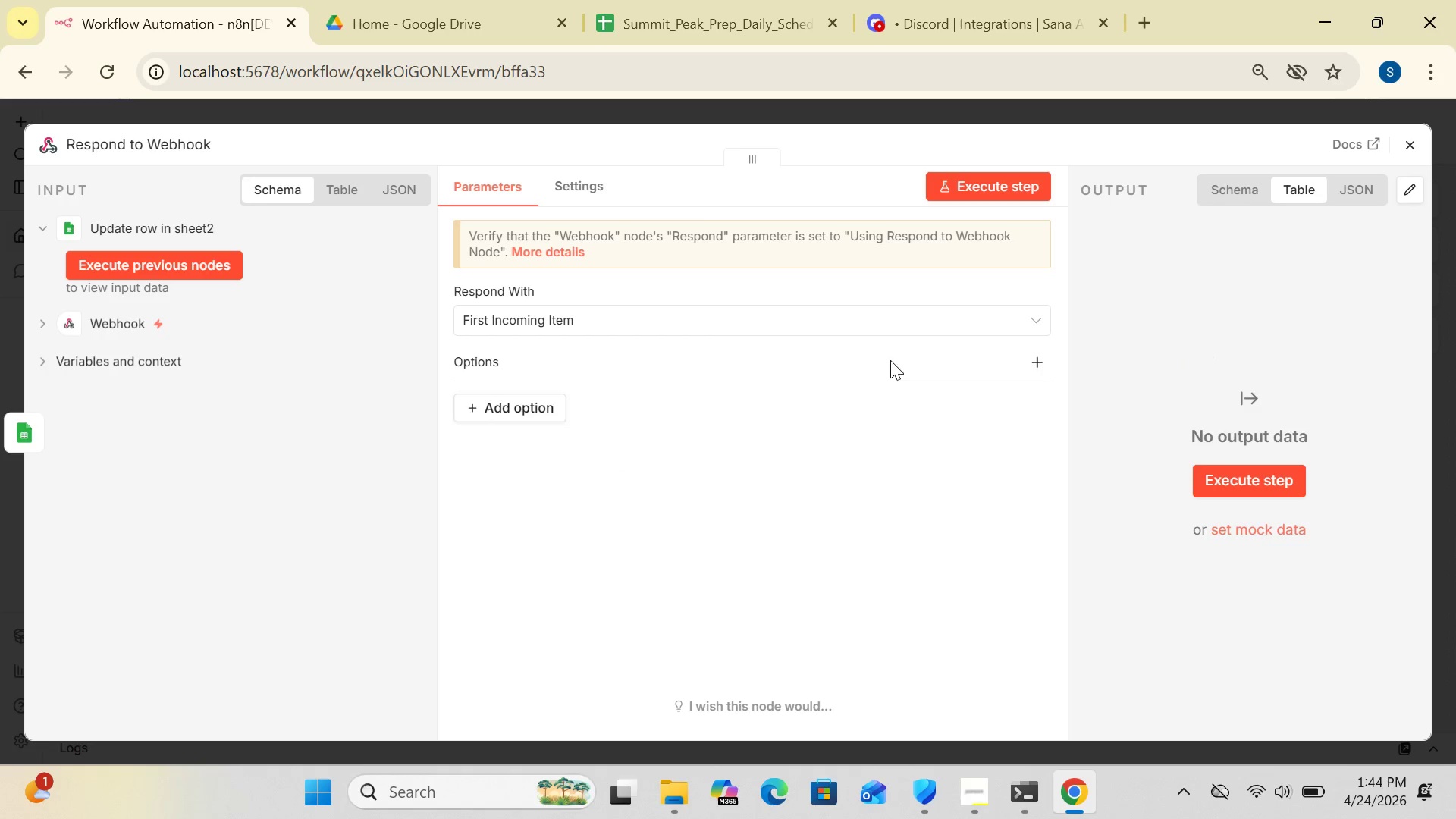 
wait(6.66)
 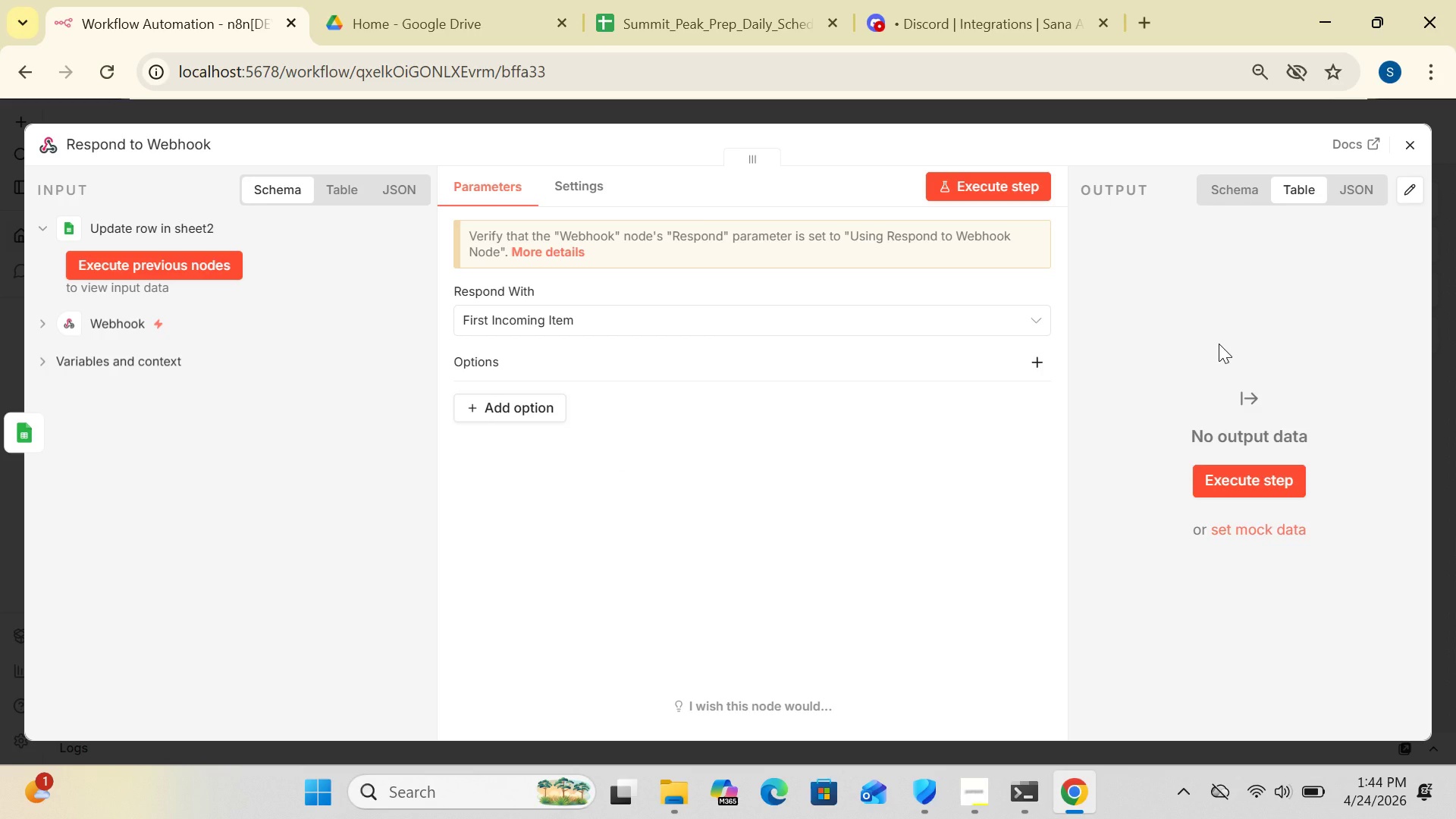 
left_click([934, 319])
 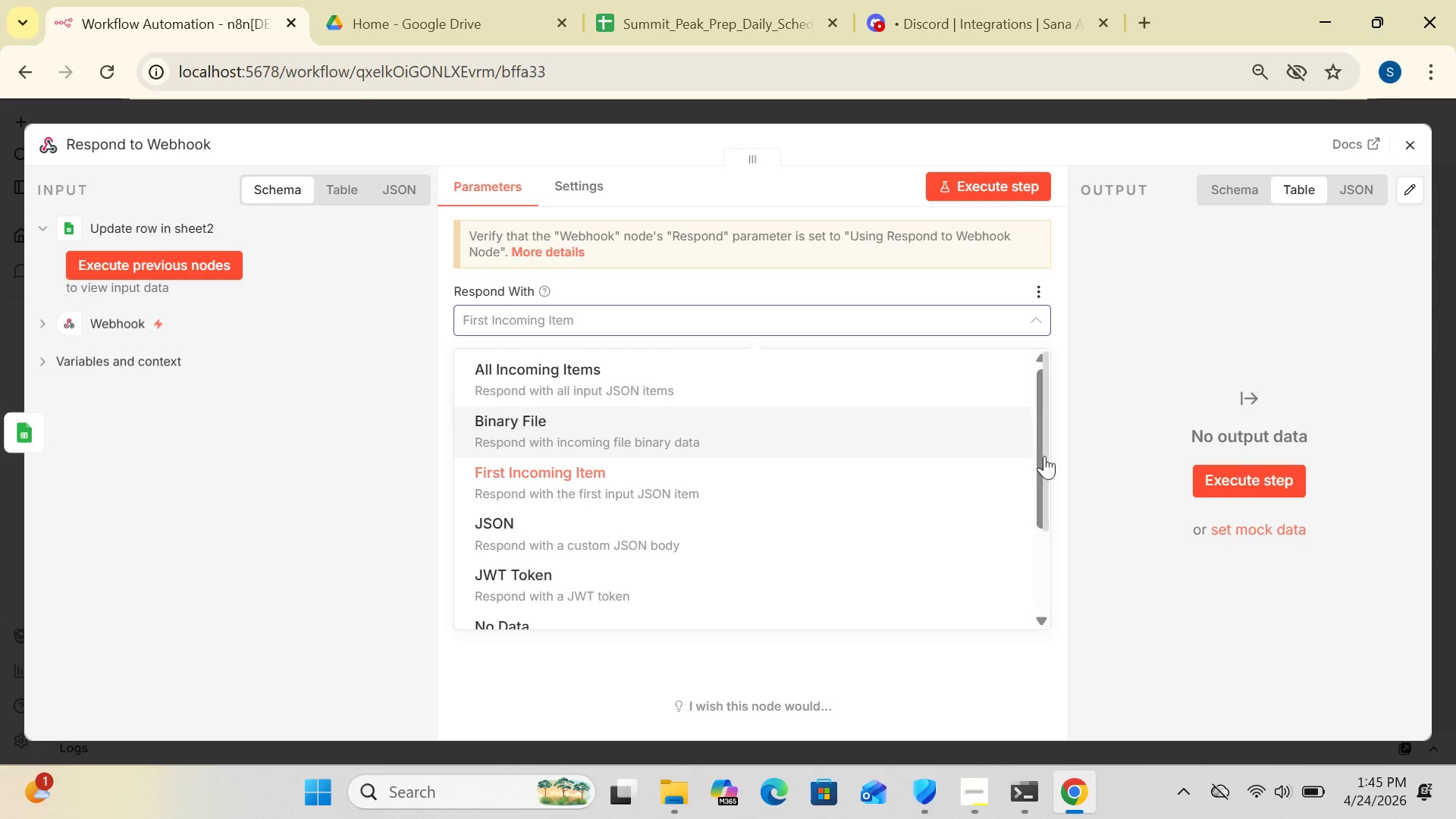 
left_click_drag(start_coordinate=[1038, 461], to_coordinate=[1039, 570])
 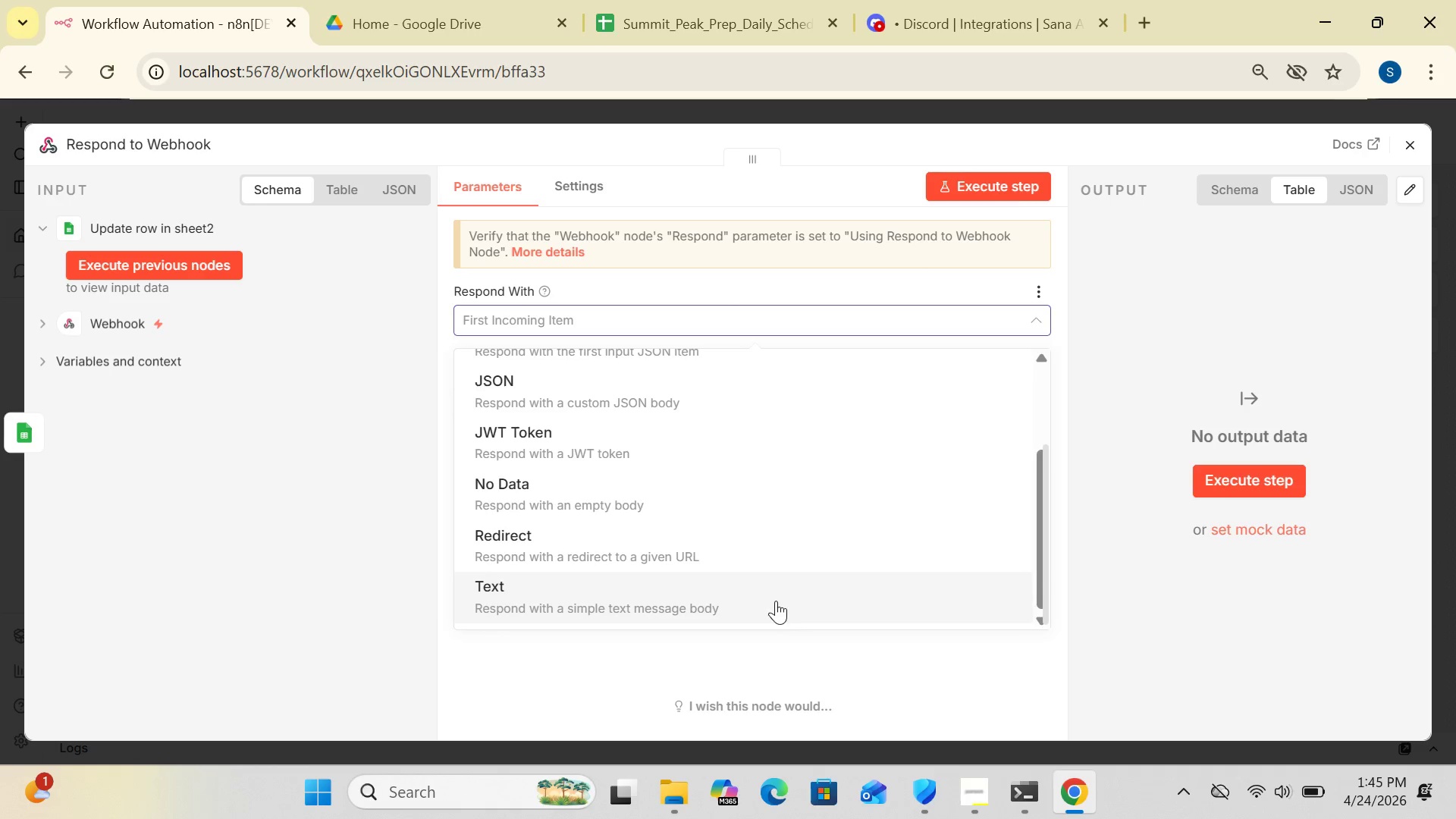 
left_click([776, 601])
 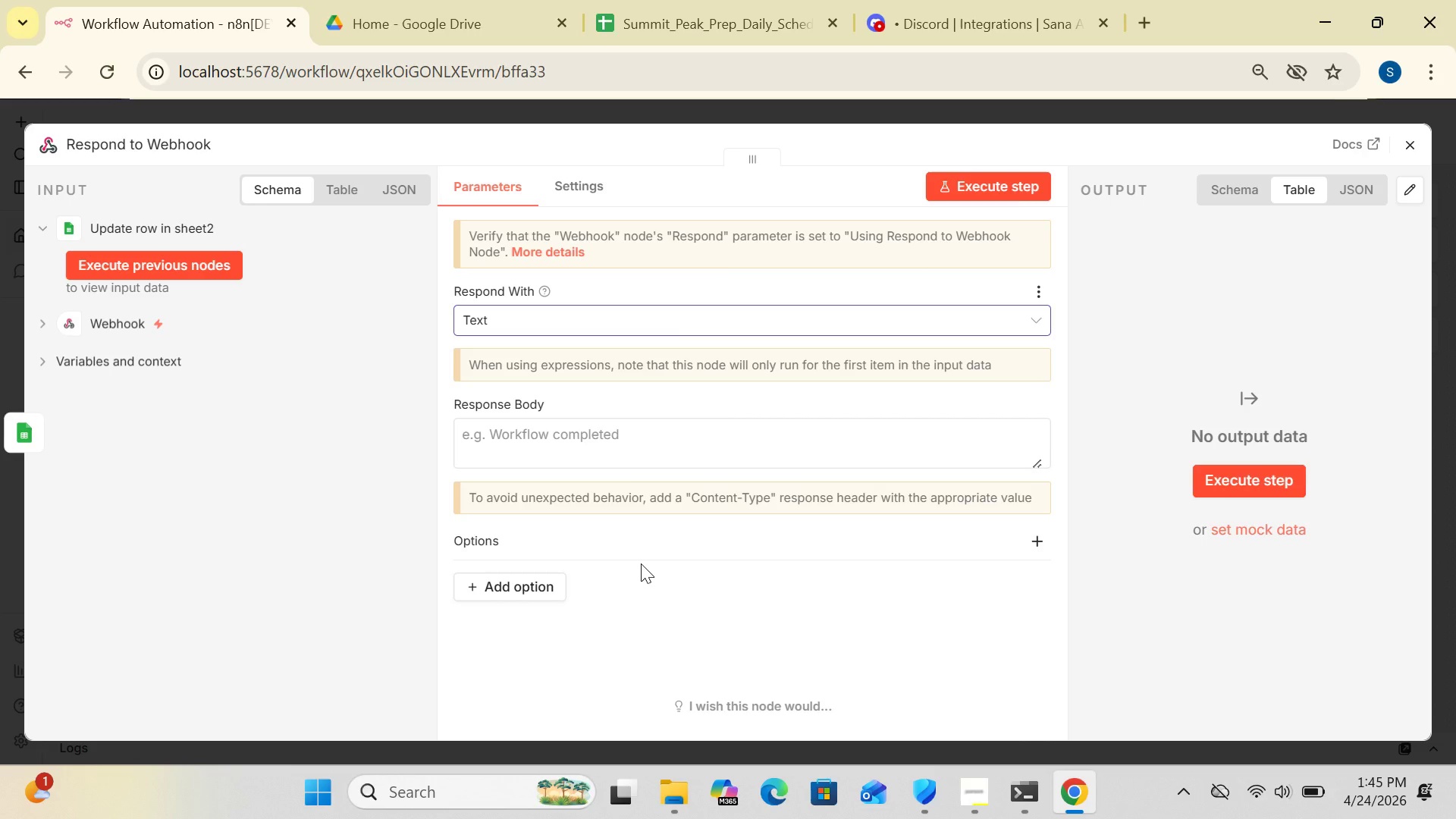 
left_click([622, 445])
 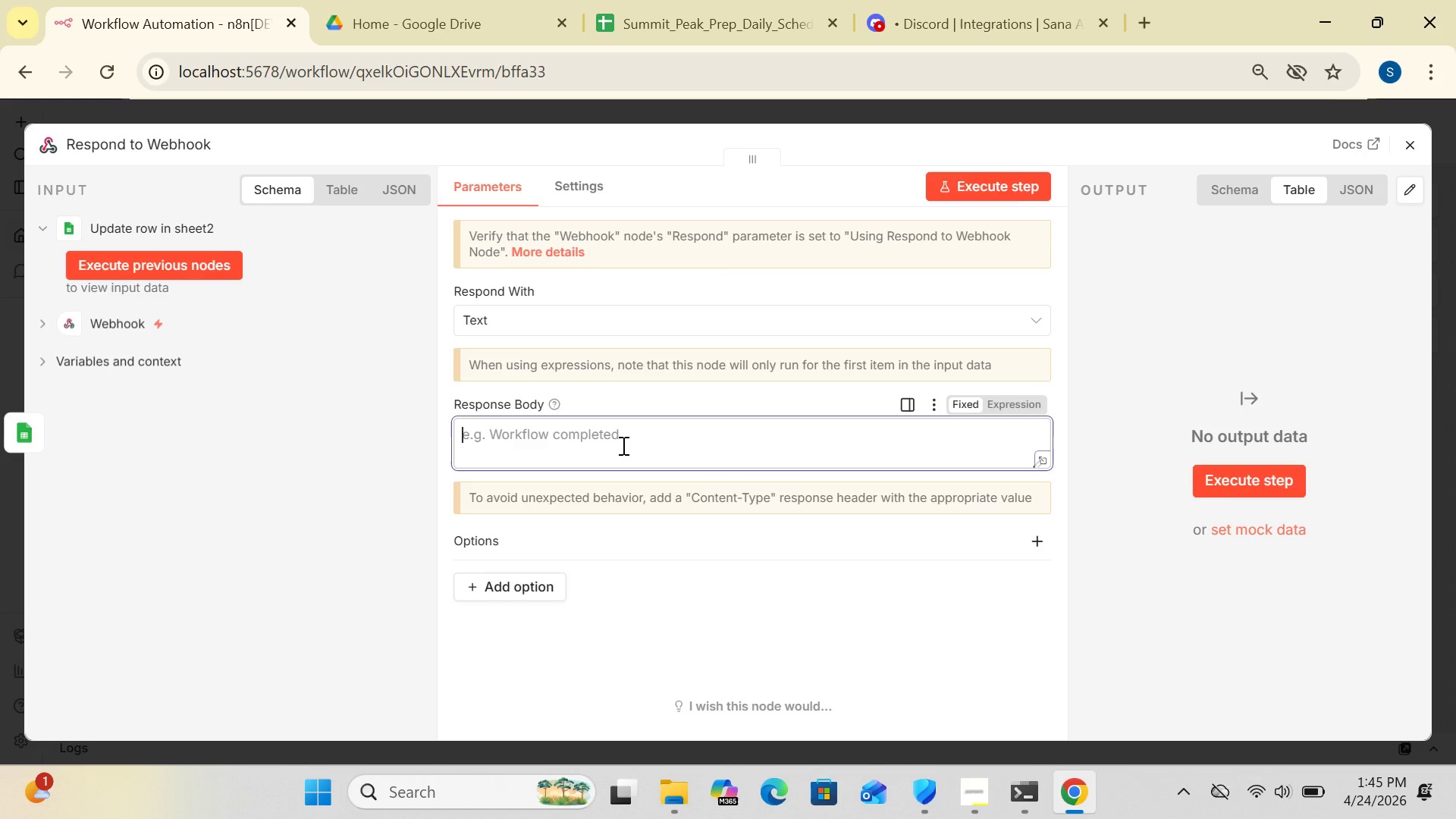 
wait(5.92)
 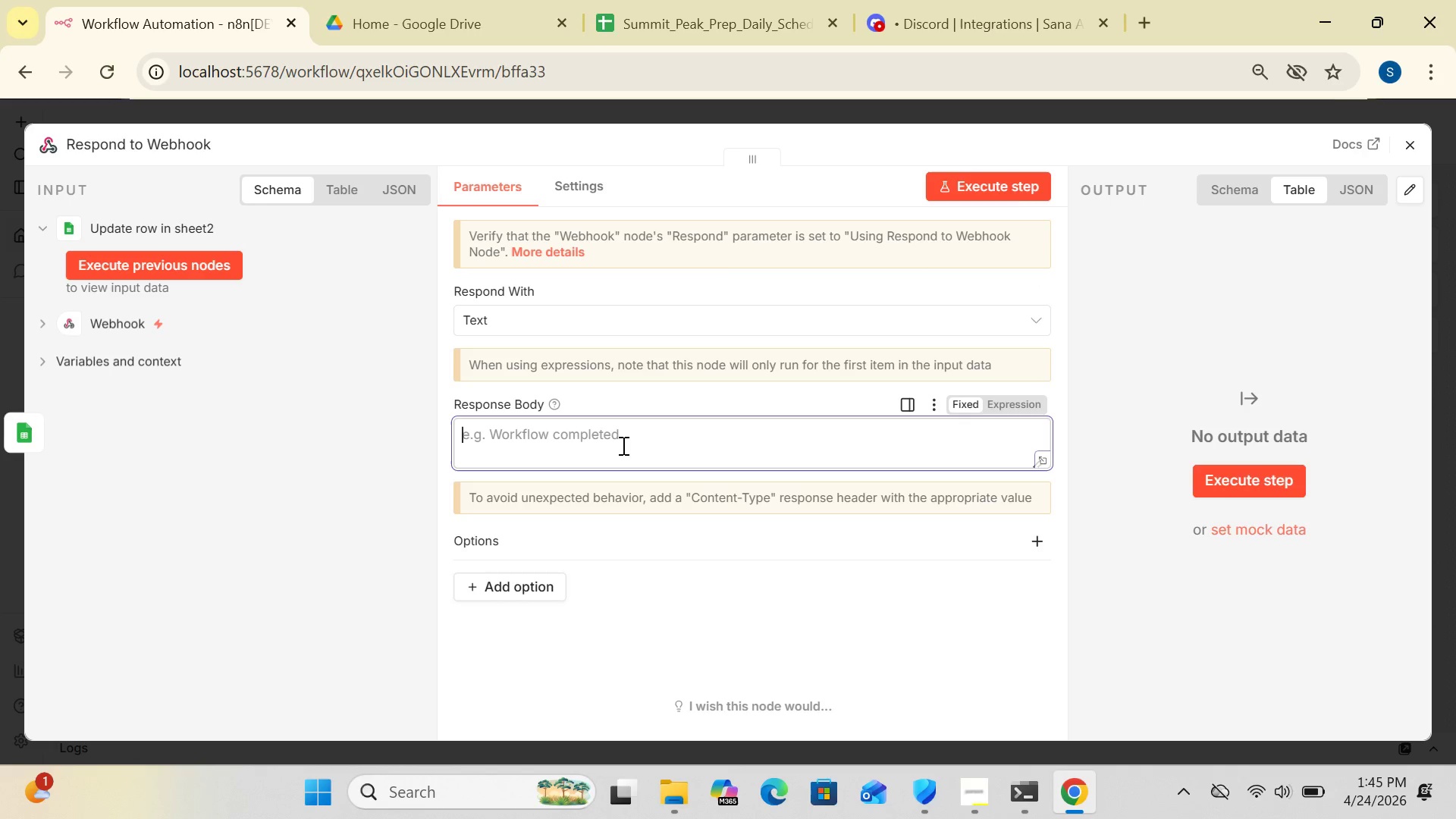 
type(Yp)
key(Backspace)
type(oy')
key(Backspace)
key(Backspace)
type(u're all set! Thanks for confirmind)
key(Backspace)
type(g)
 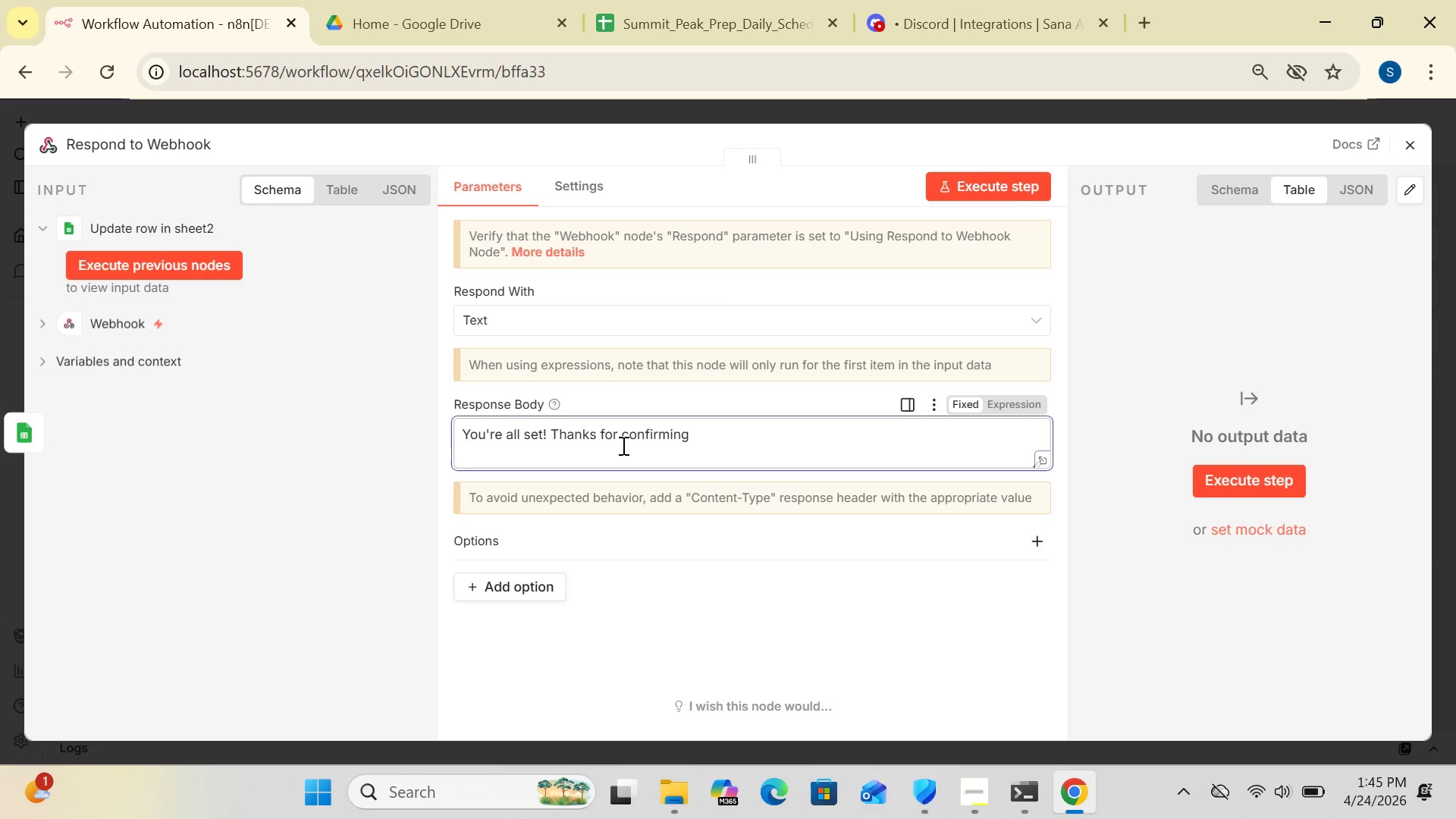 
key(Period)
 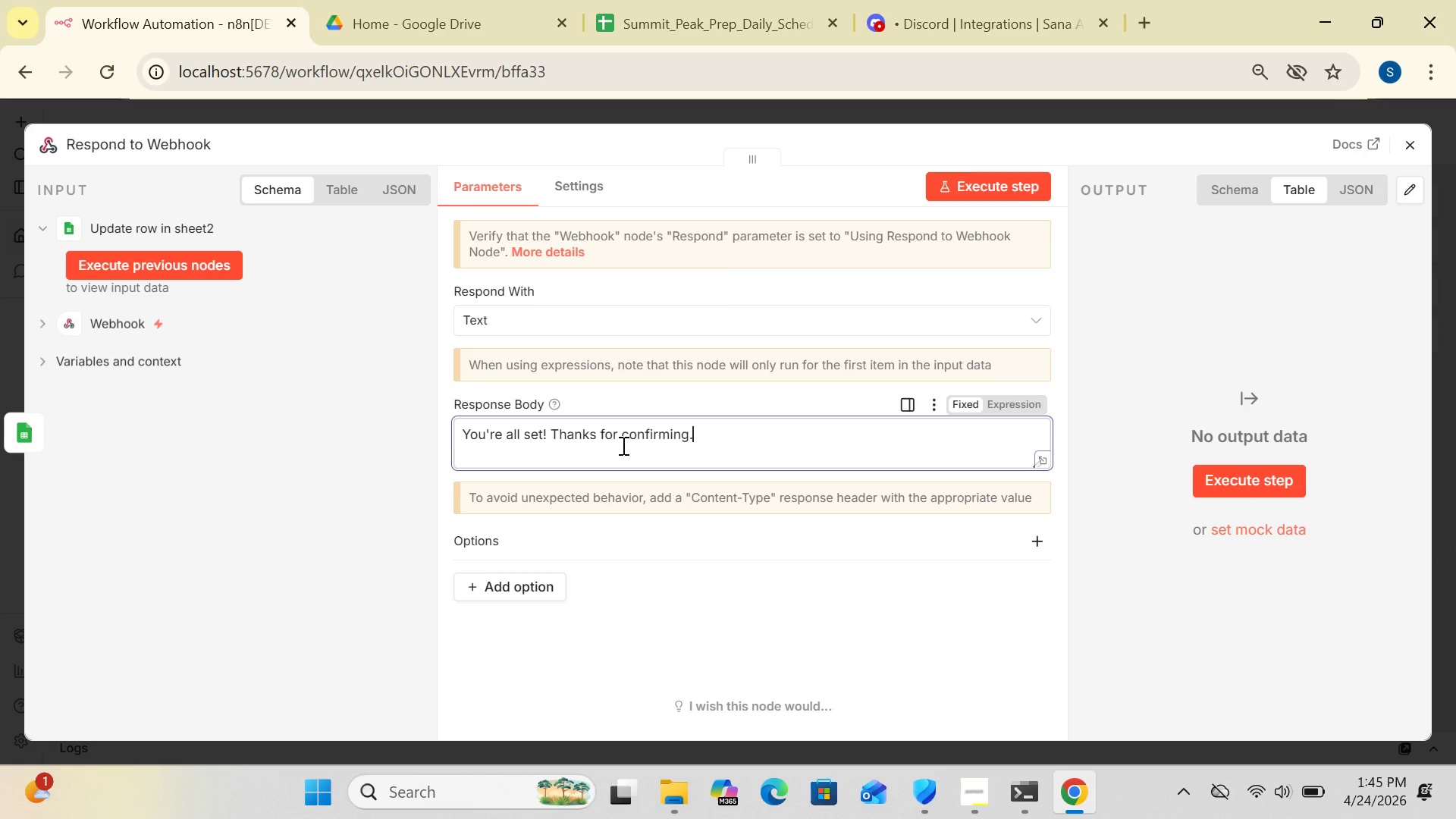 
type(See you at your session!-Summit Peak)
 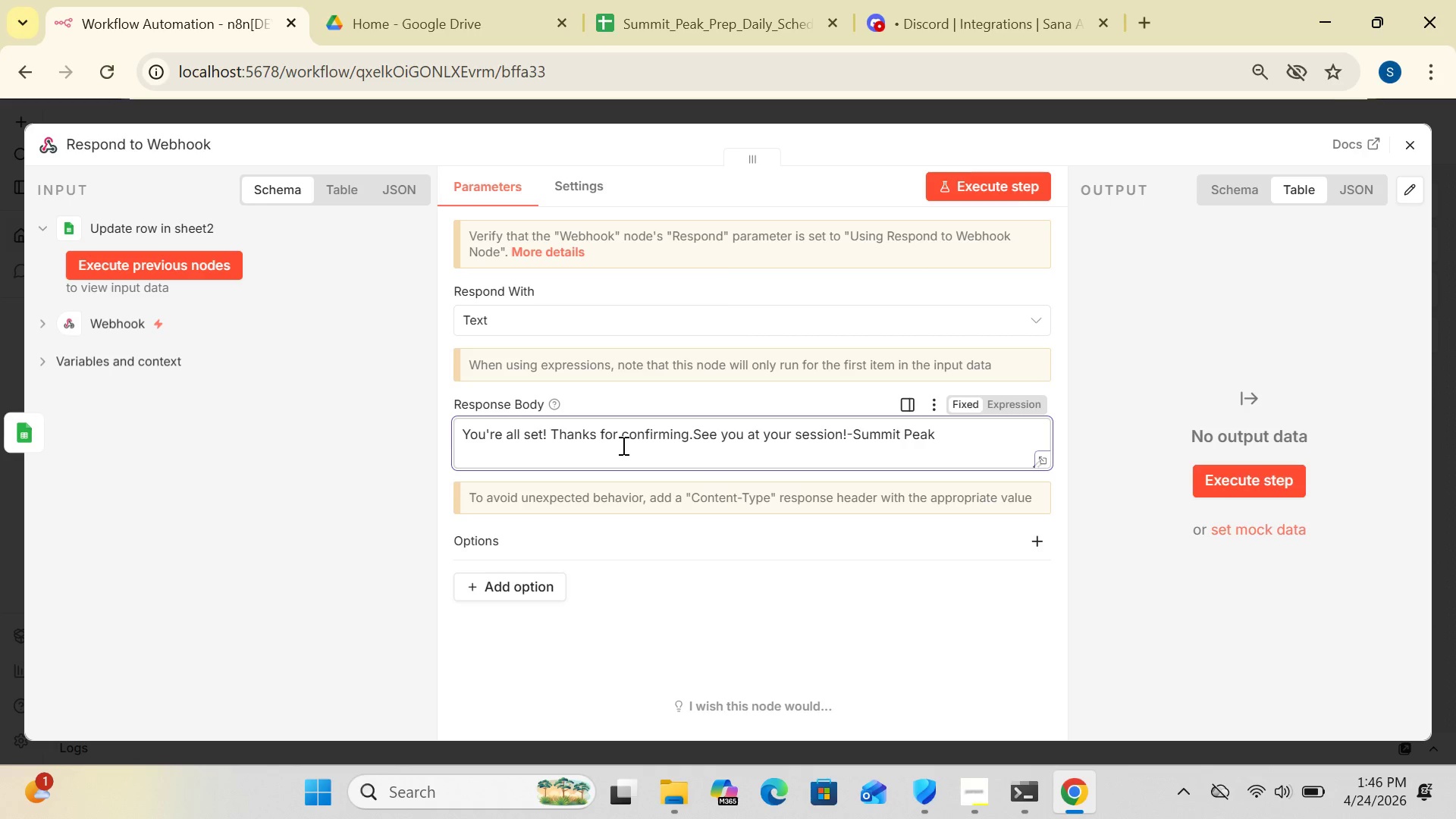 
type(Prep)
 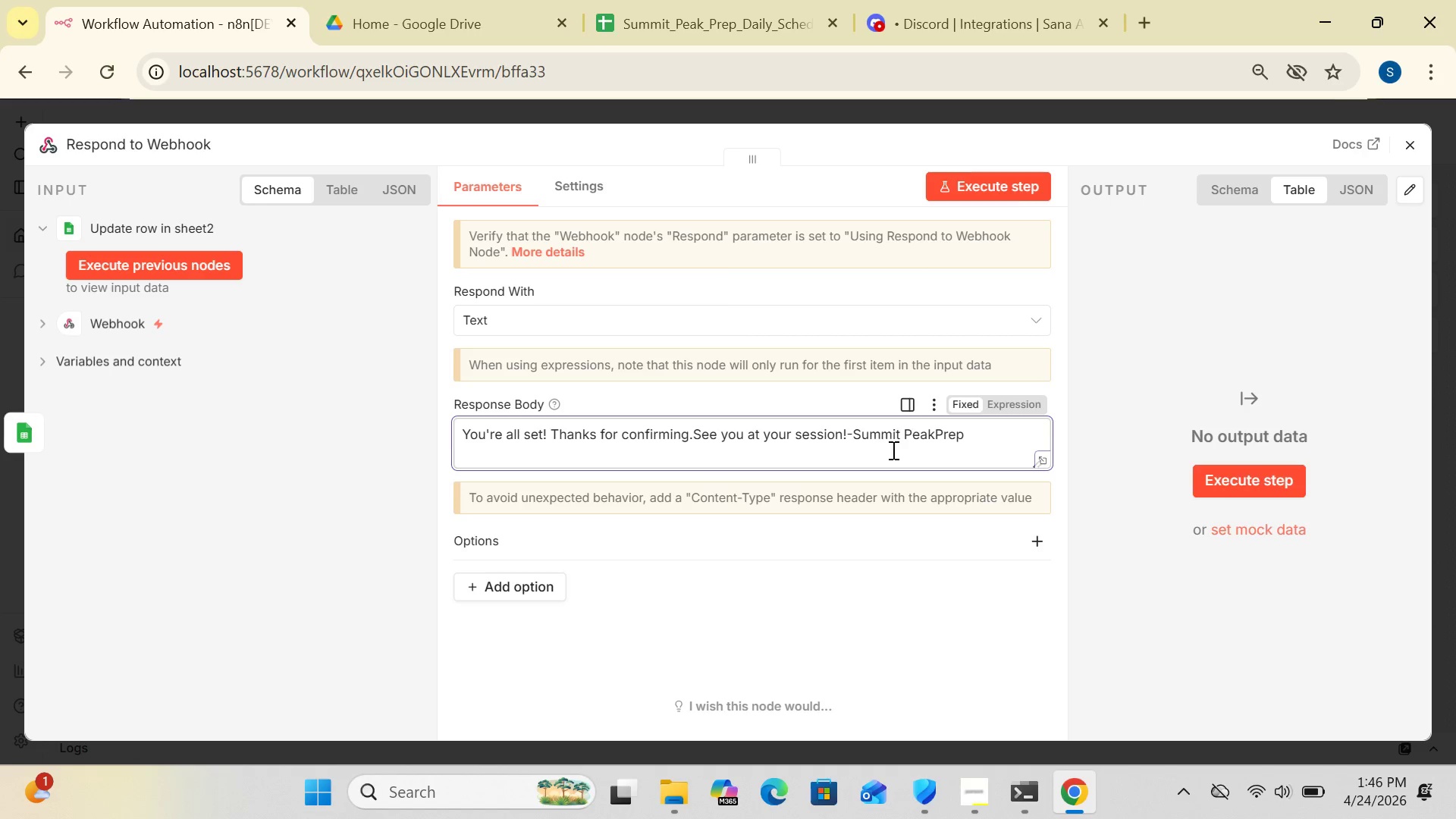 
left_click([935, 429])
 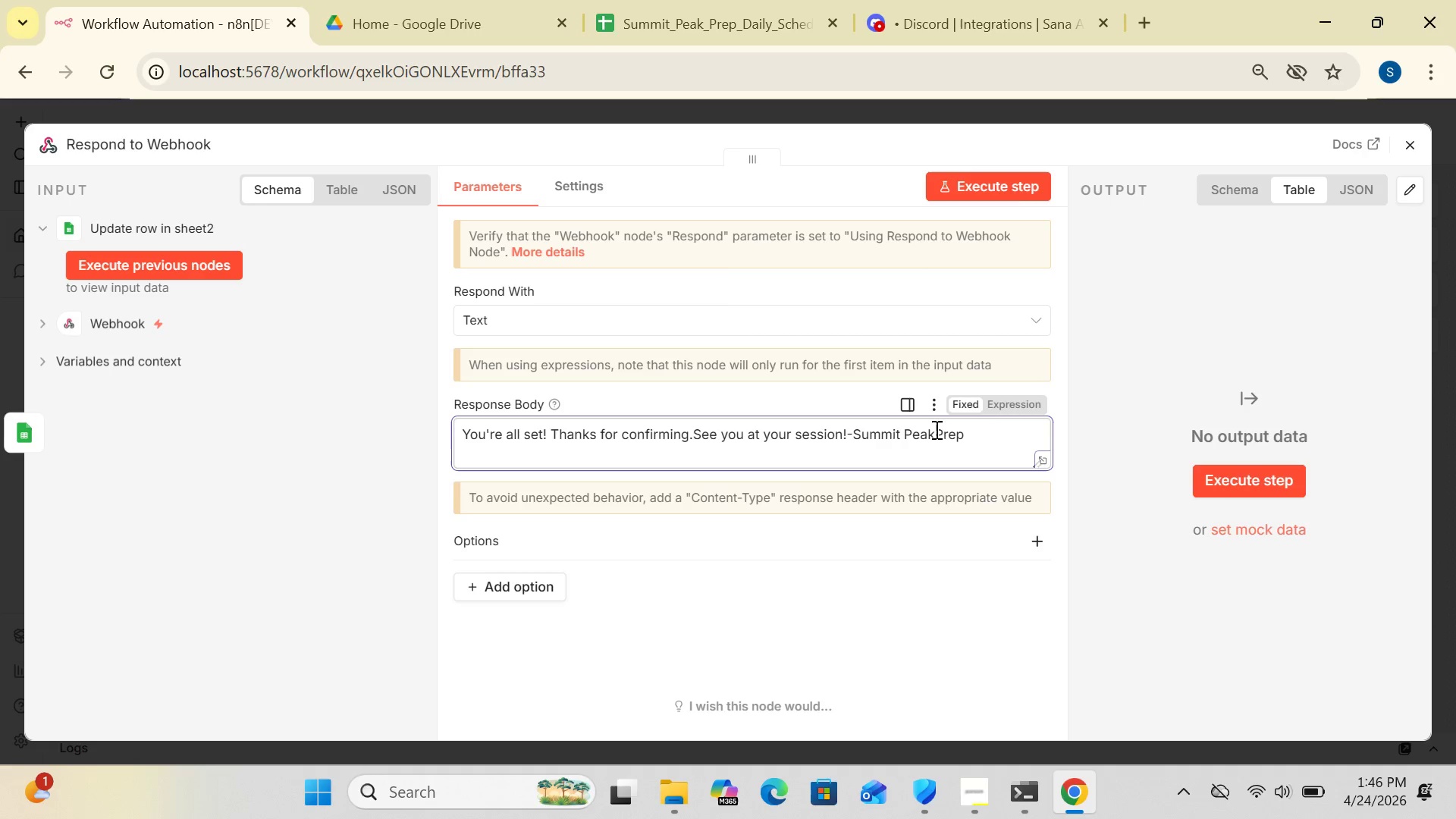 
key(Space)
 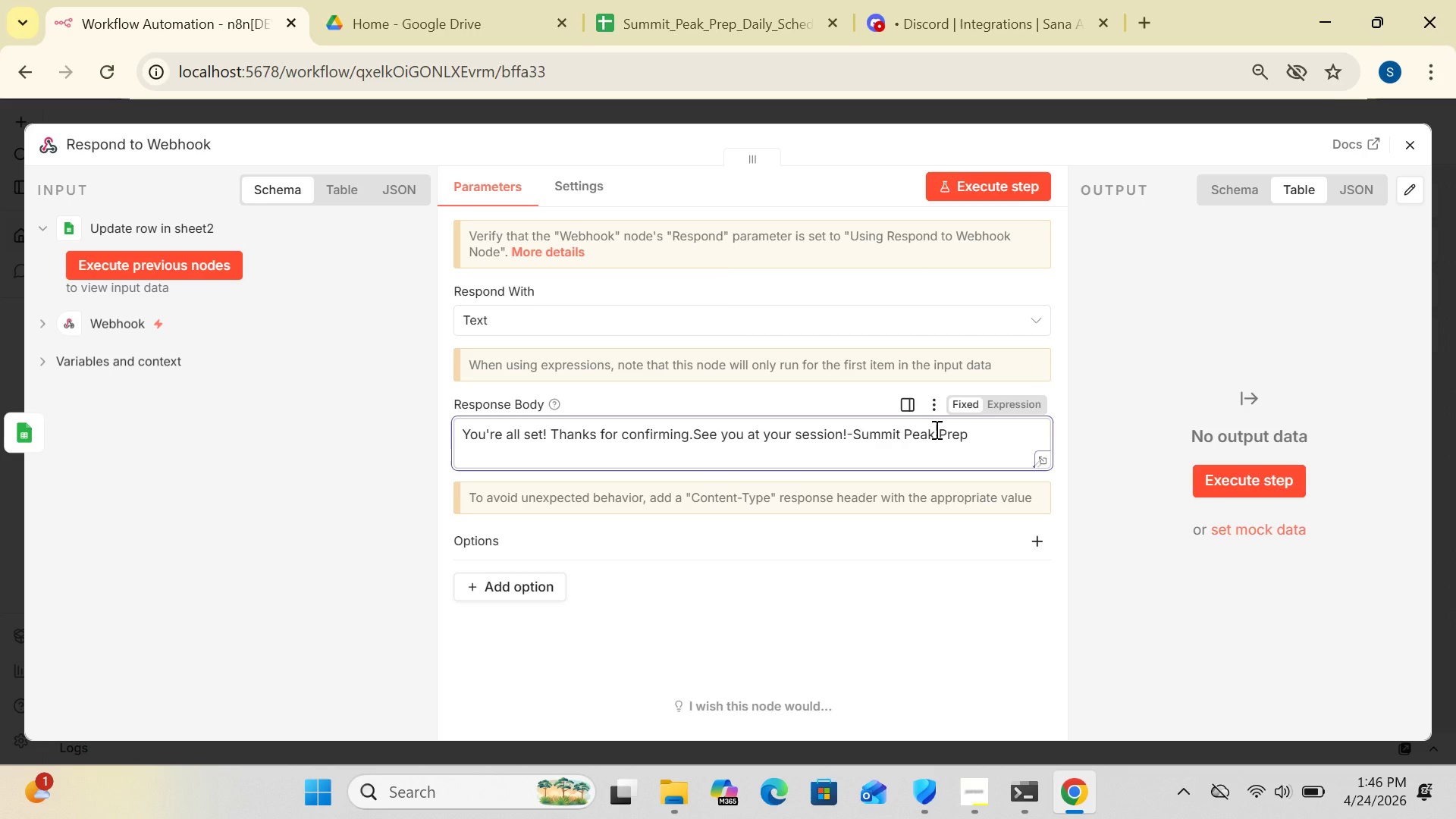 
key(Control+S)
 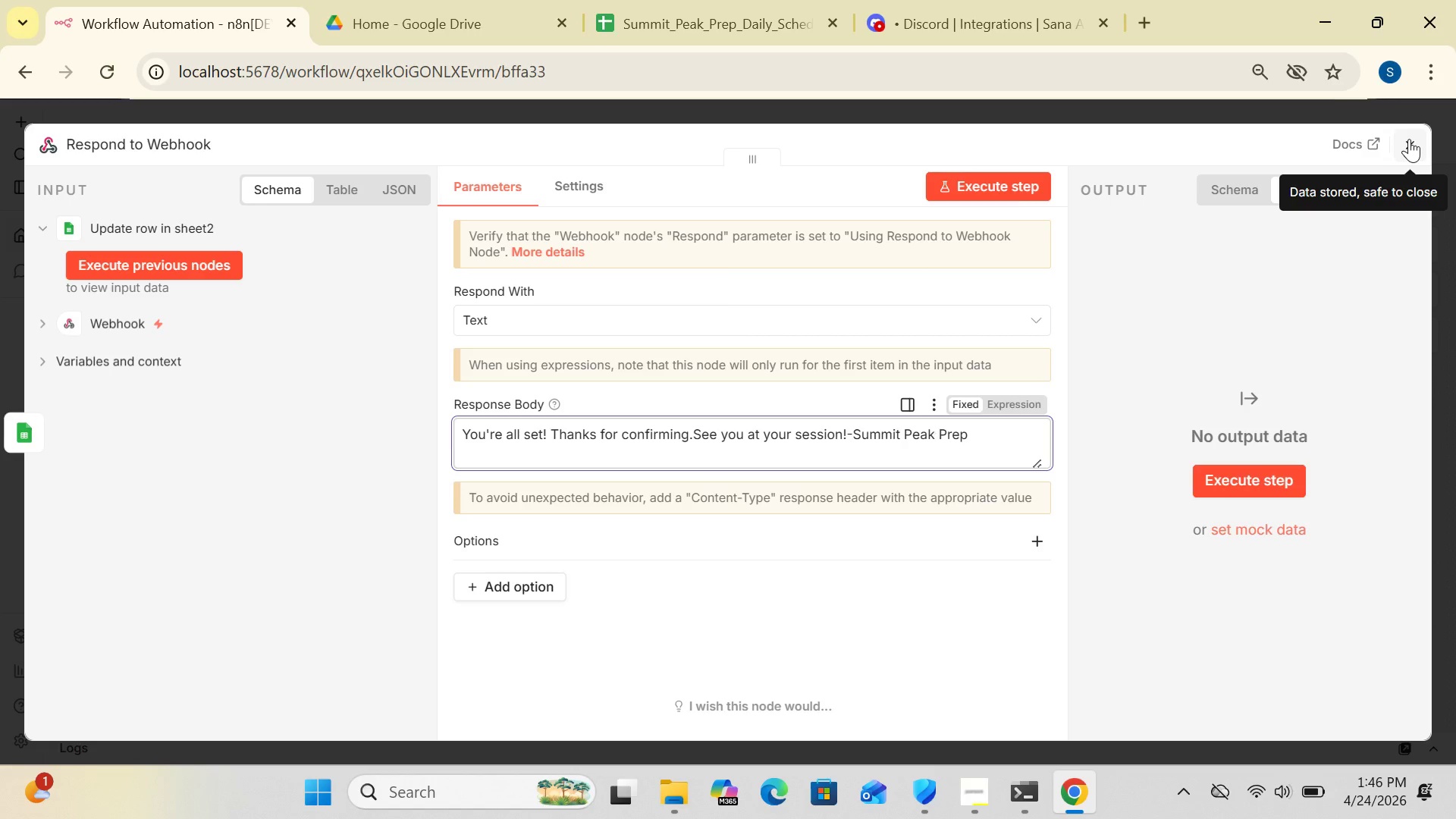 
left_click([1409, 139])
 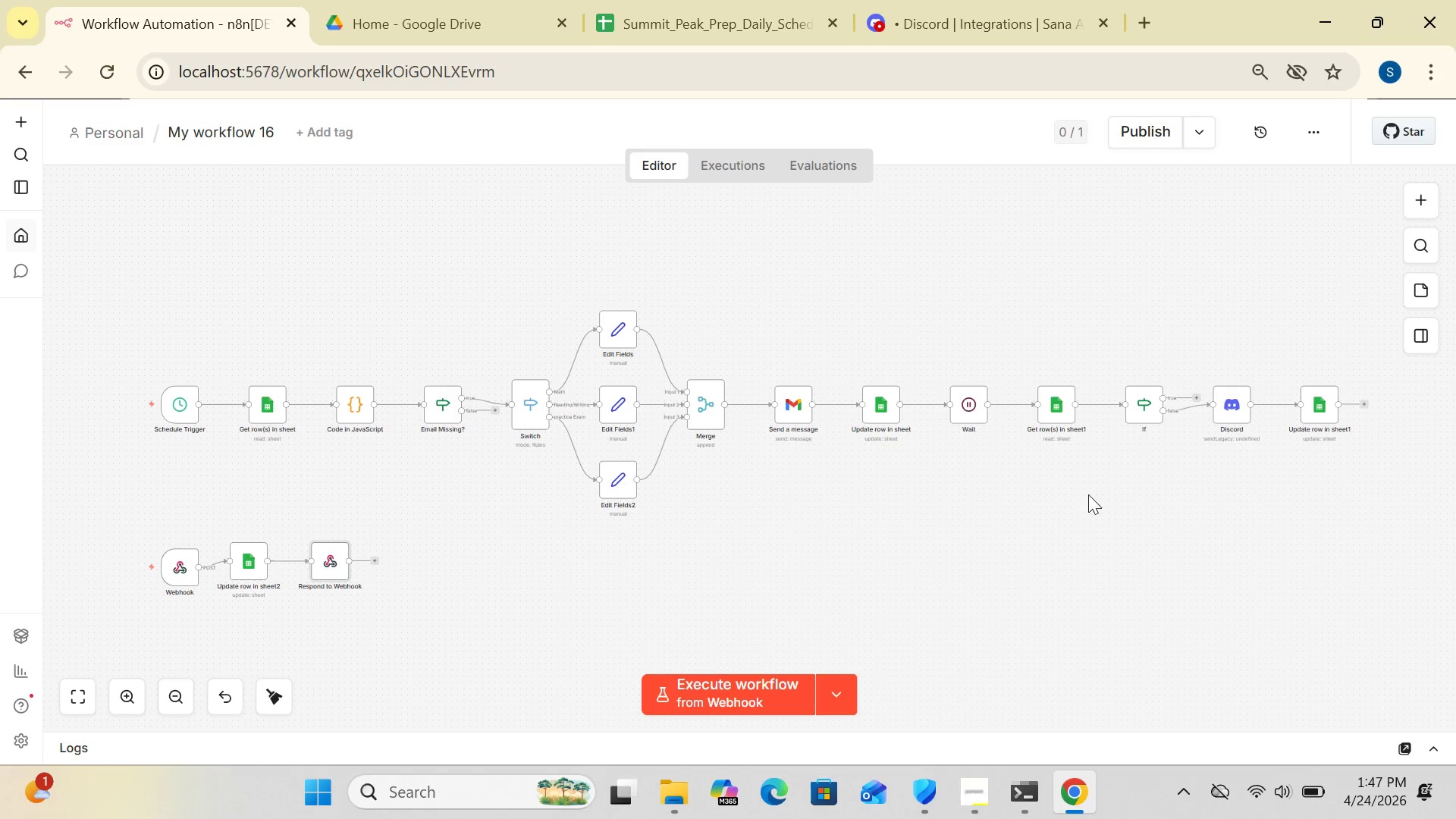 
wait(43.16)
 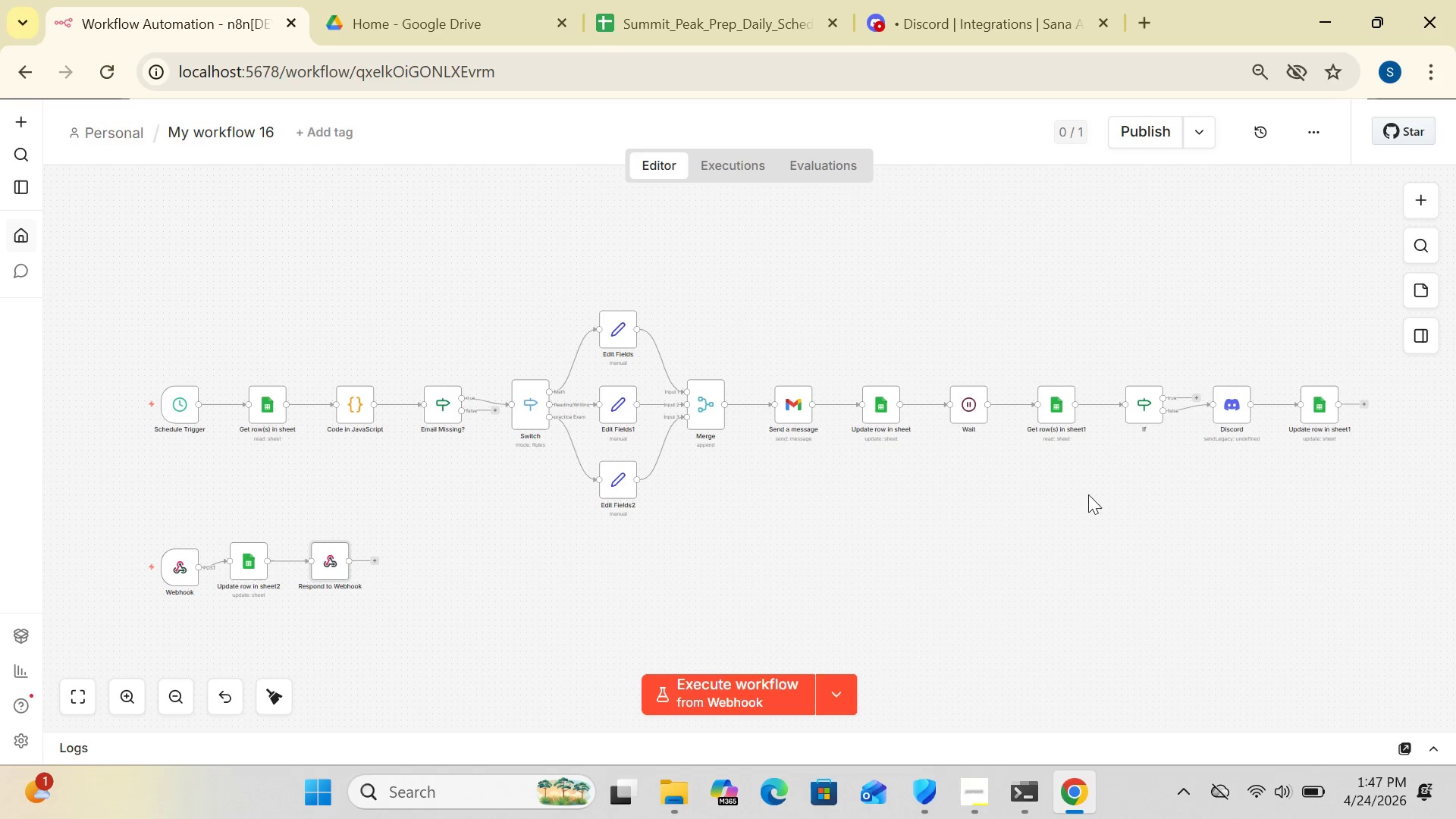 
left_click([128, 693])
 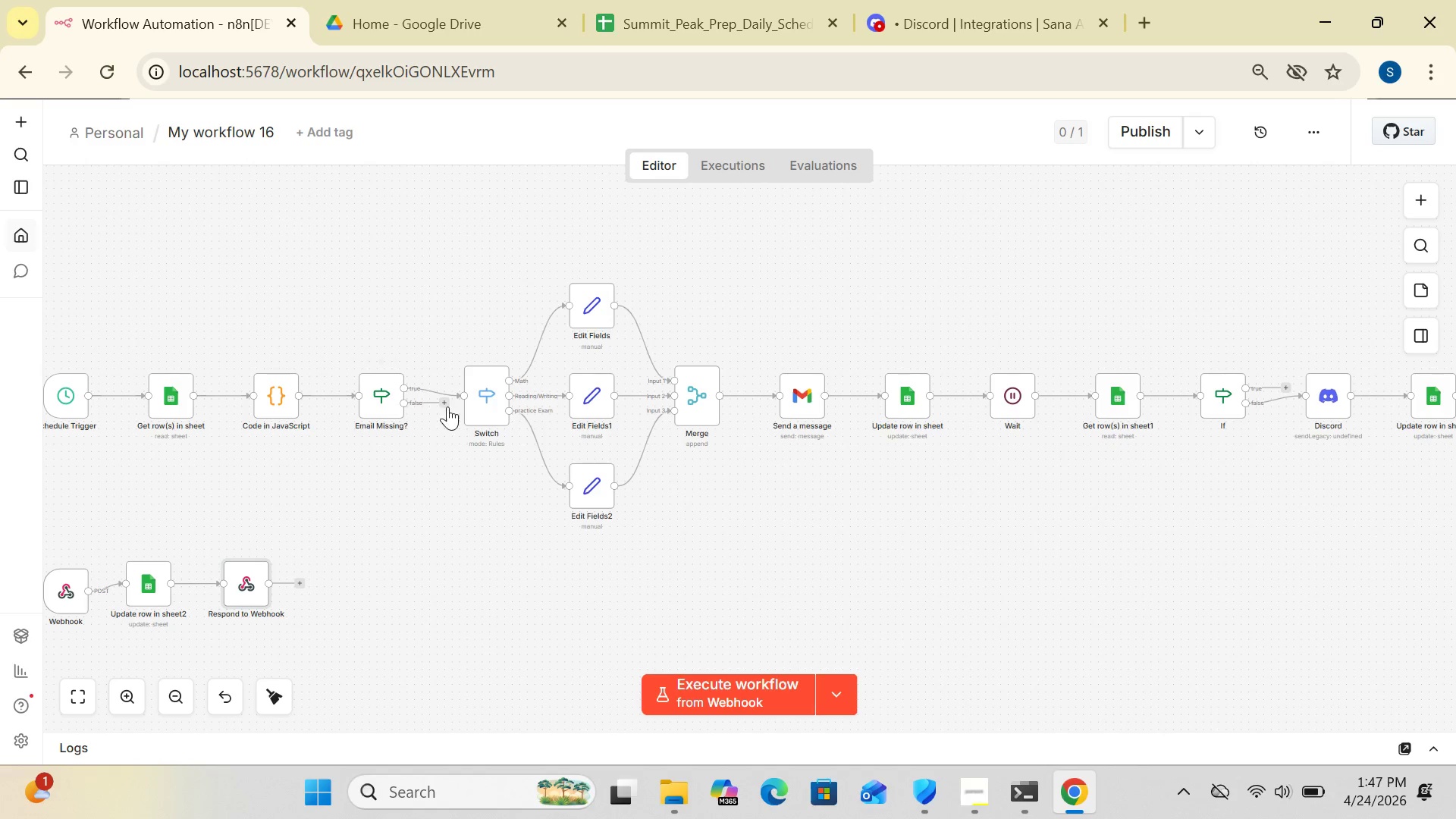 
wait(5.31)
 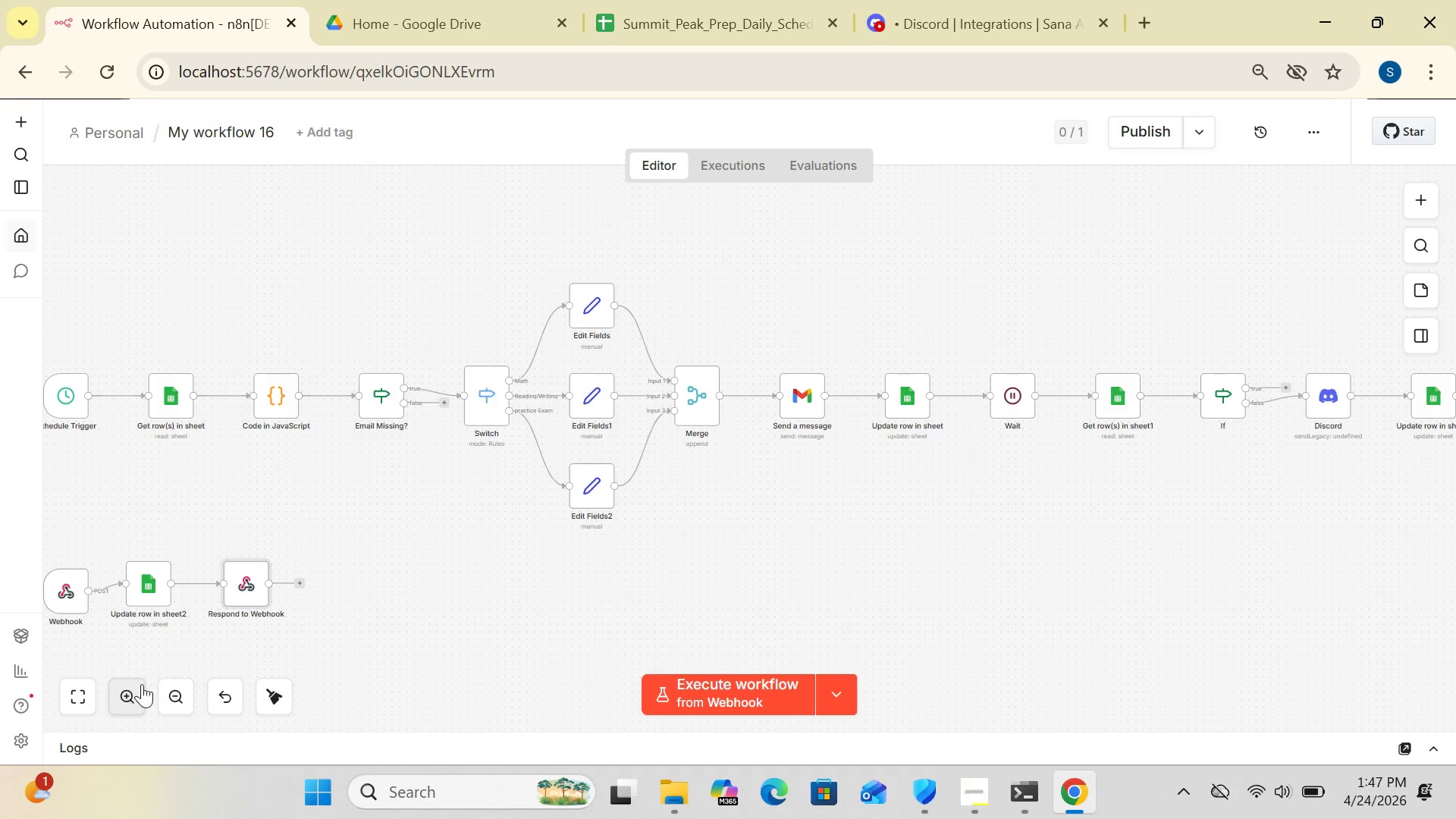 
left_click([447, 406])
 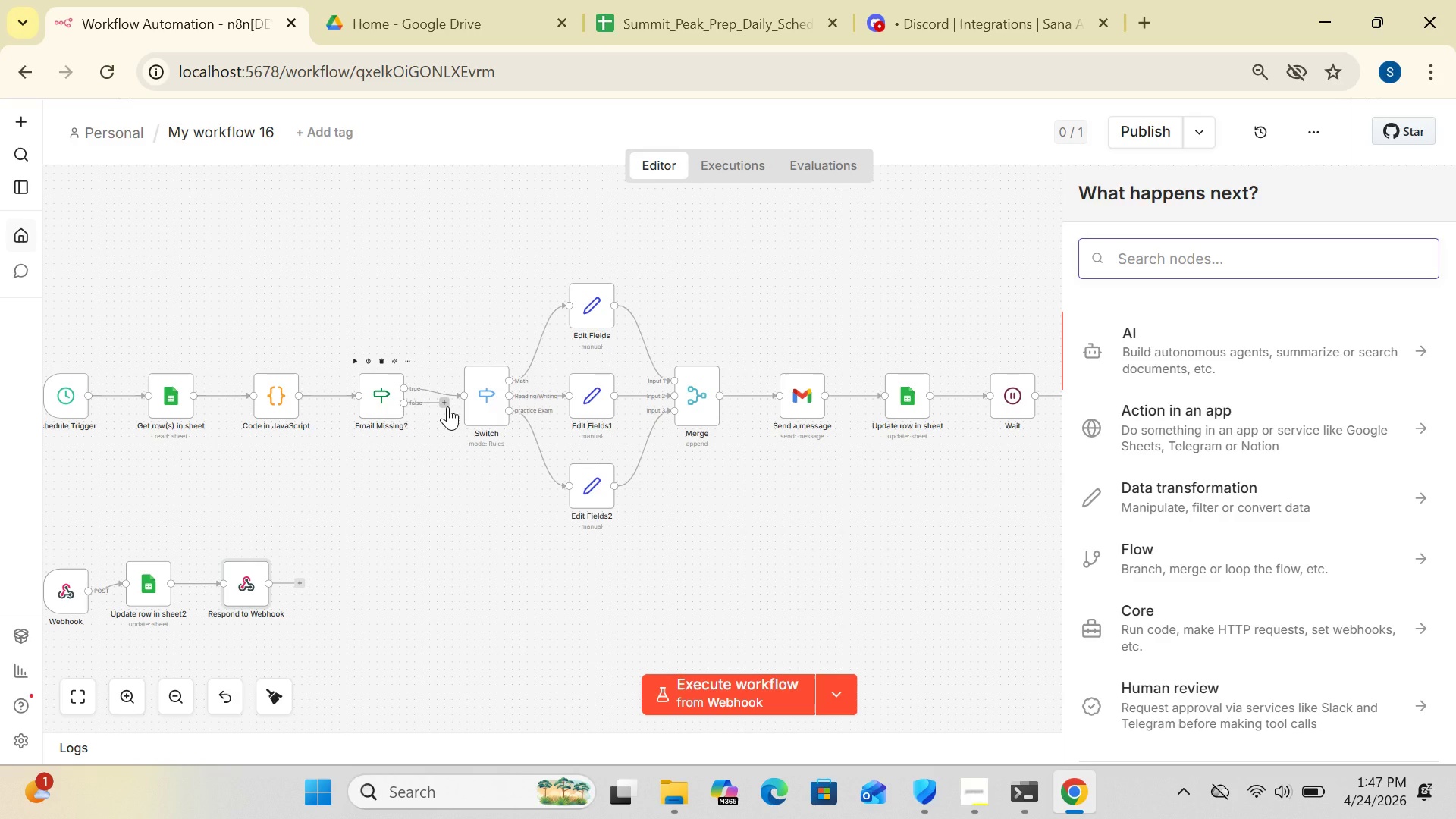 
wait(22.89)
 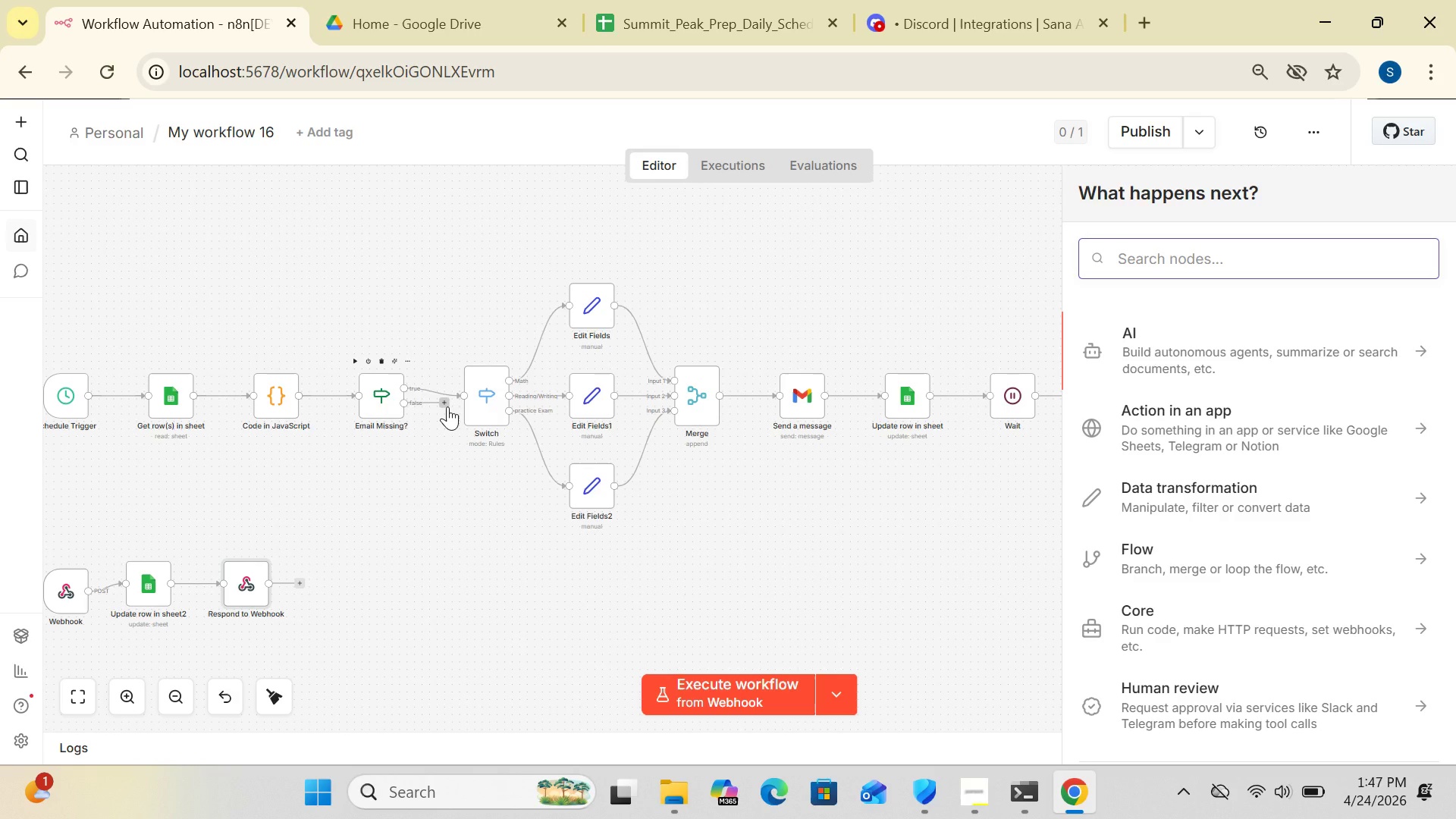 
type(dis)
 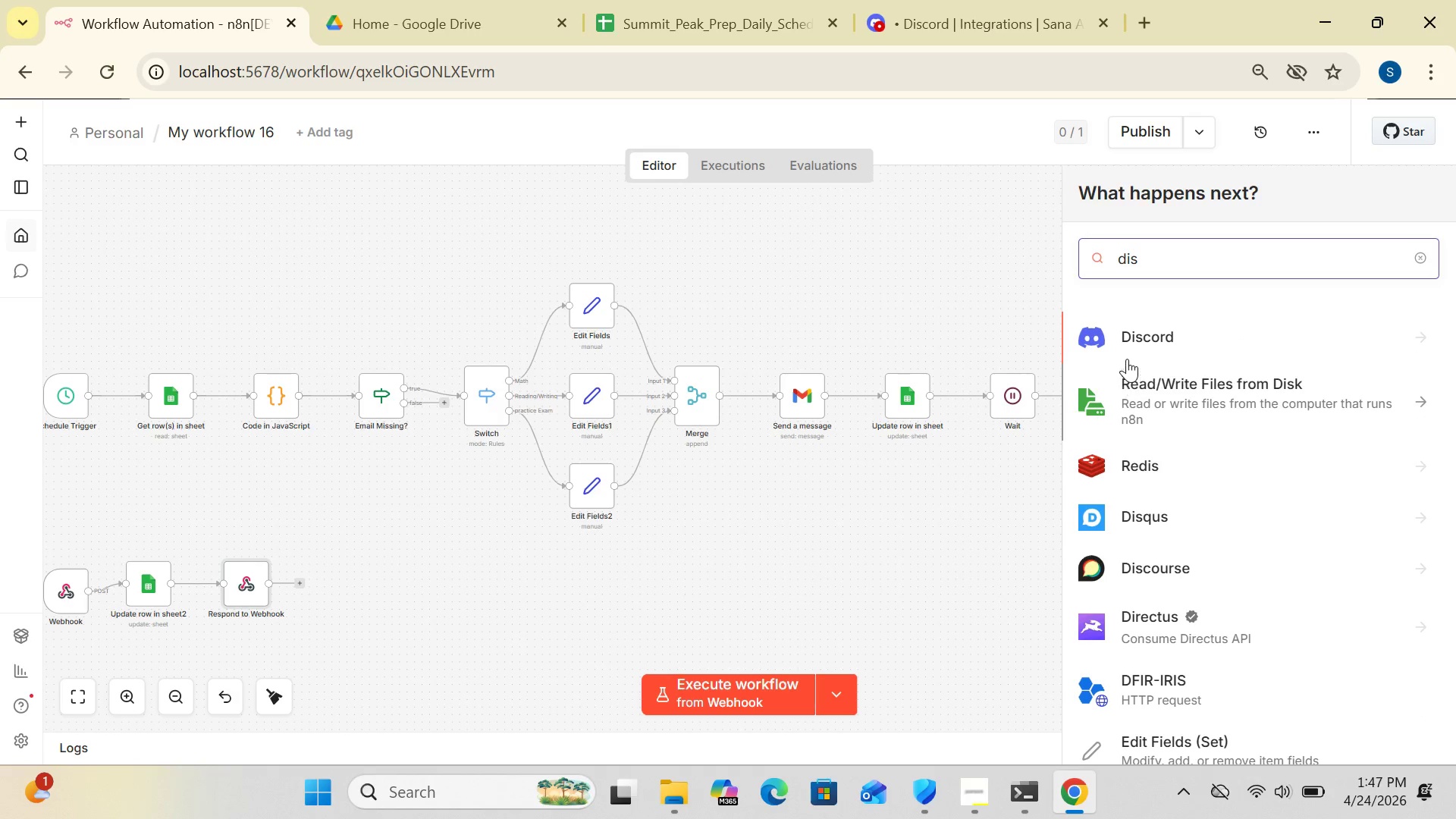 
left_click([1128, 330])
 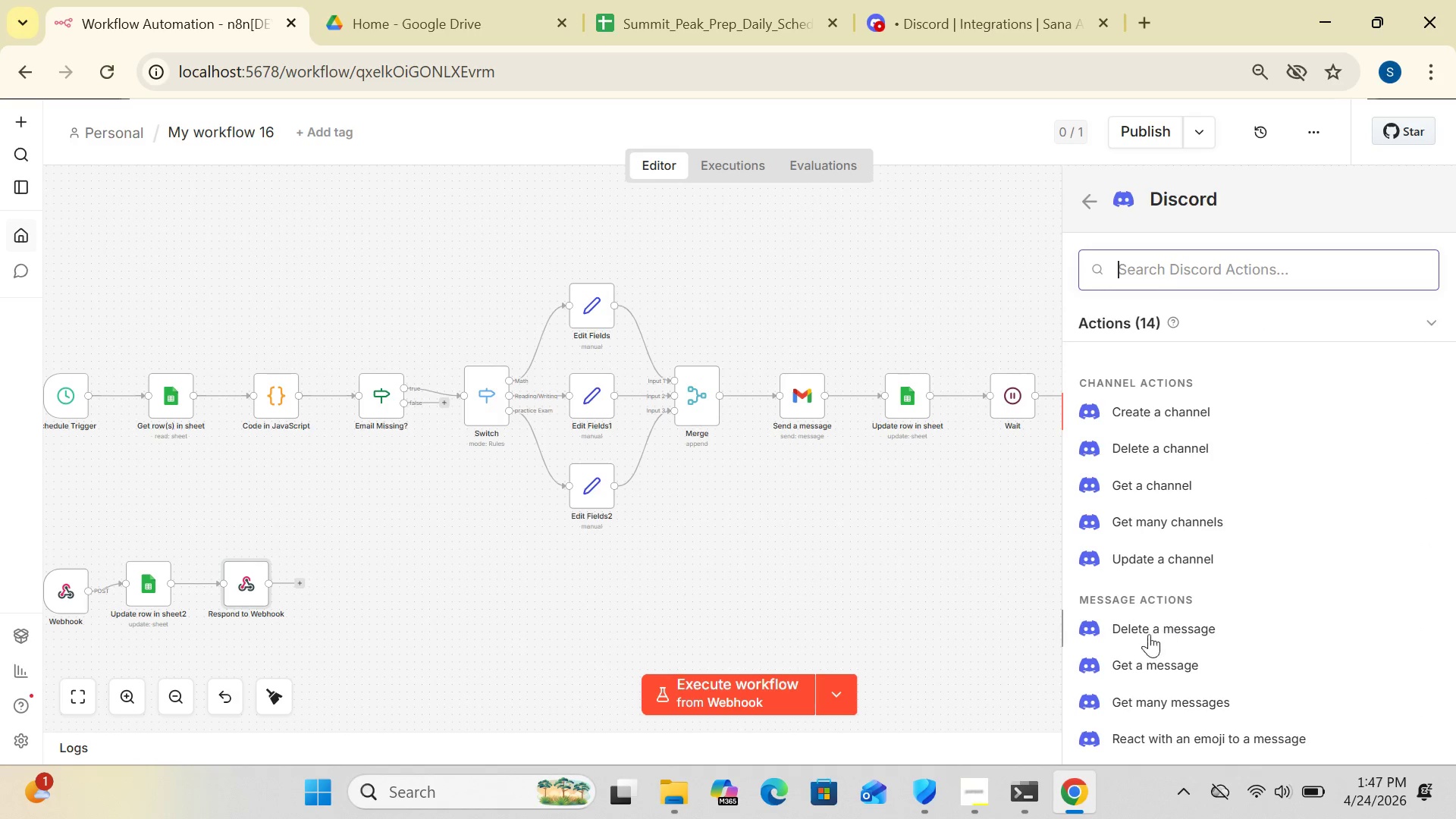 
wait(5.22)
 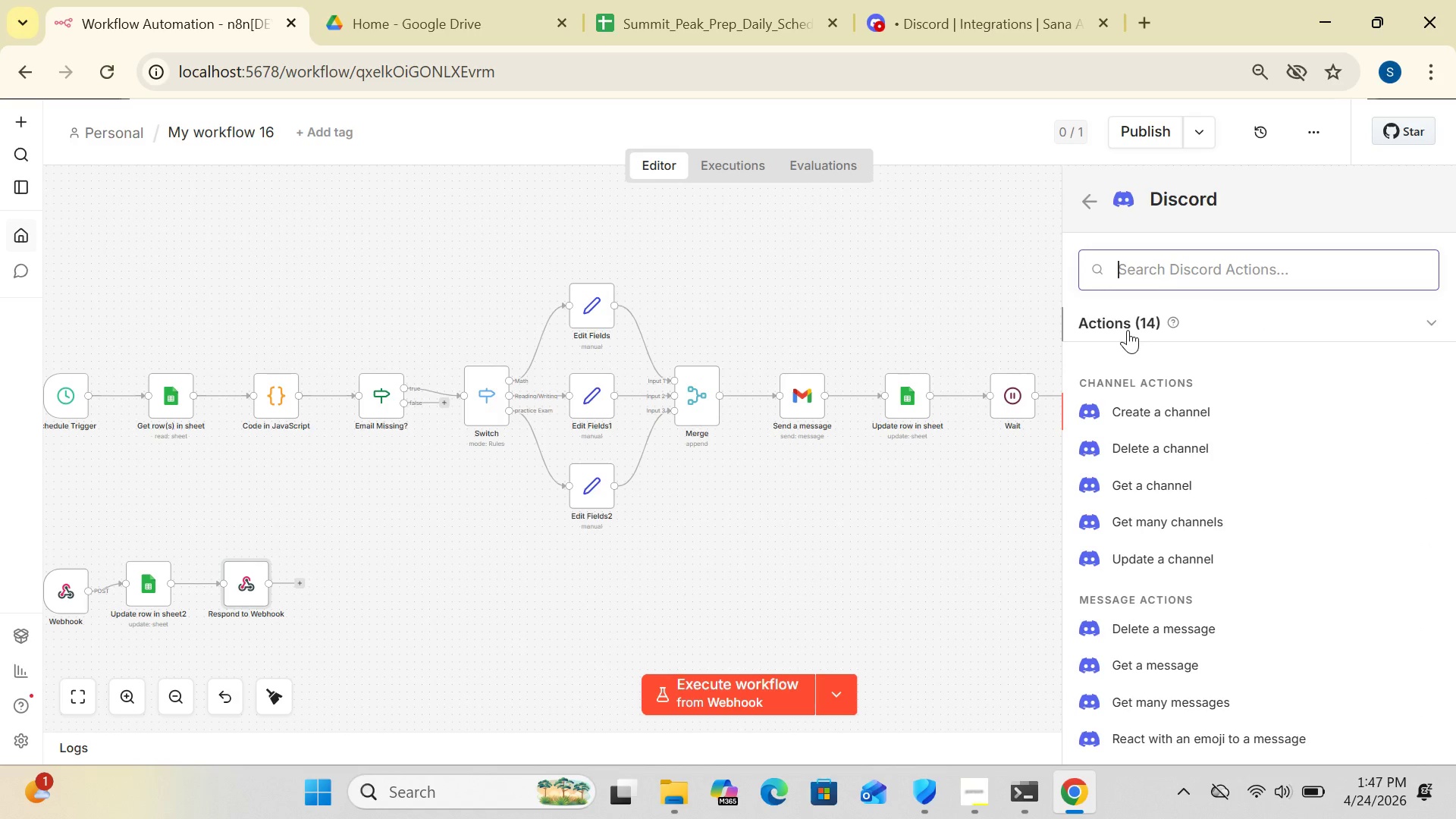 
key(ArrowDown)
 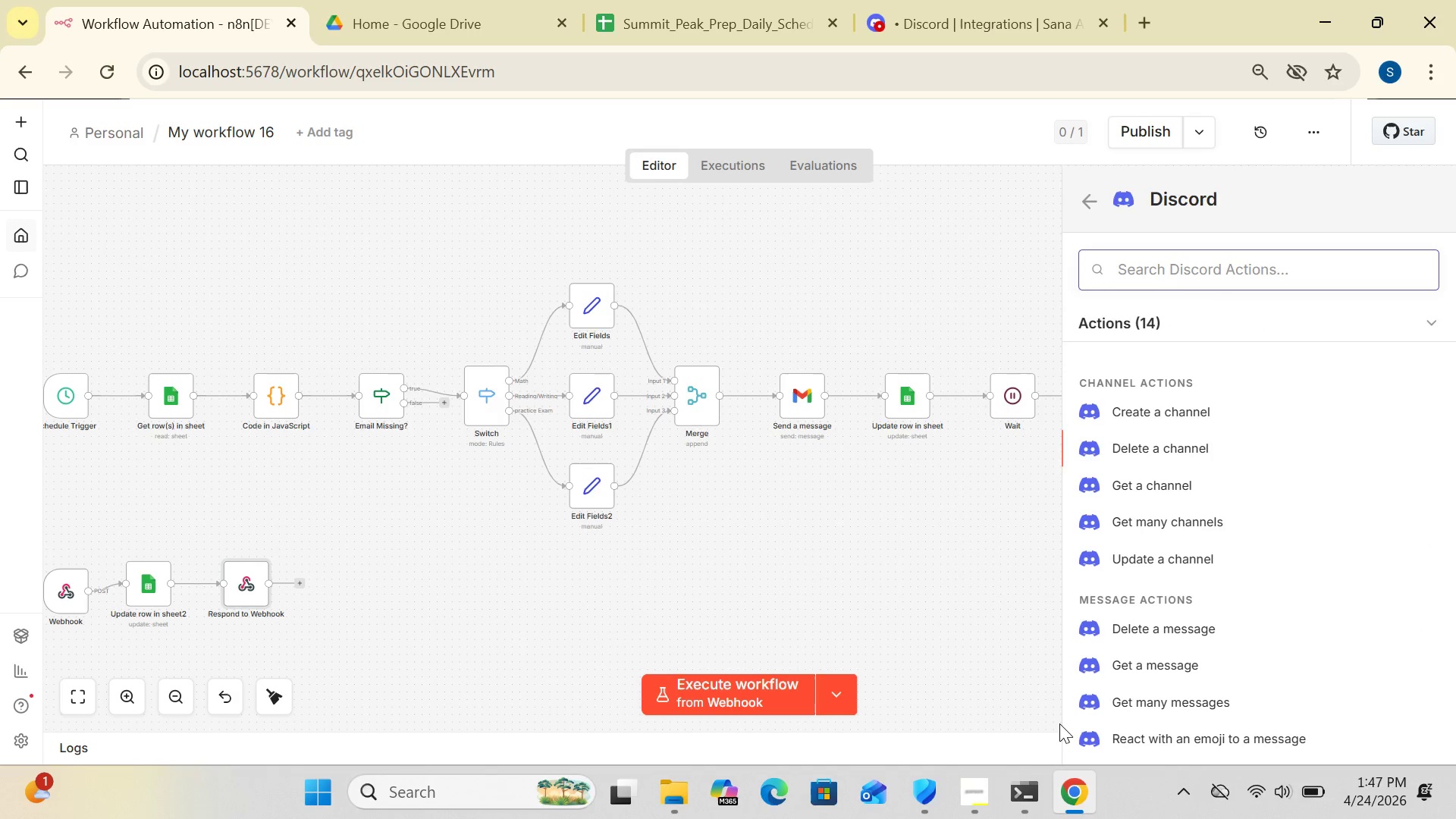 
key(ArrowDown)
 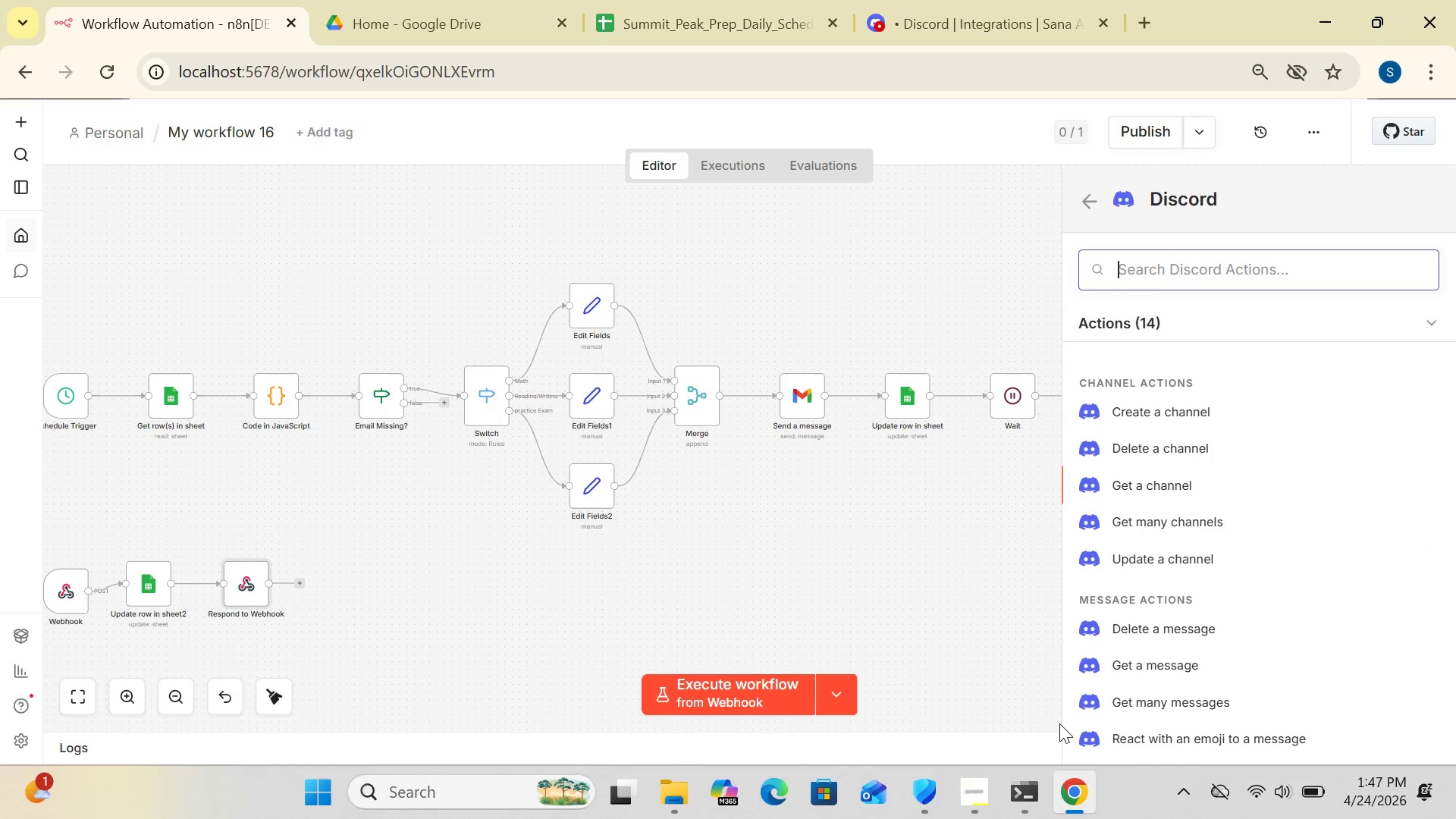 
key(ArrowDown)
 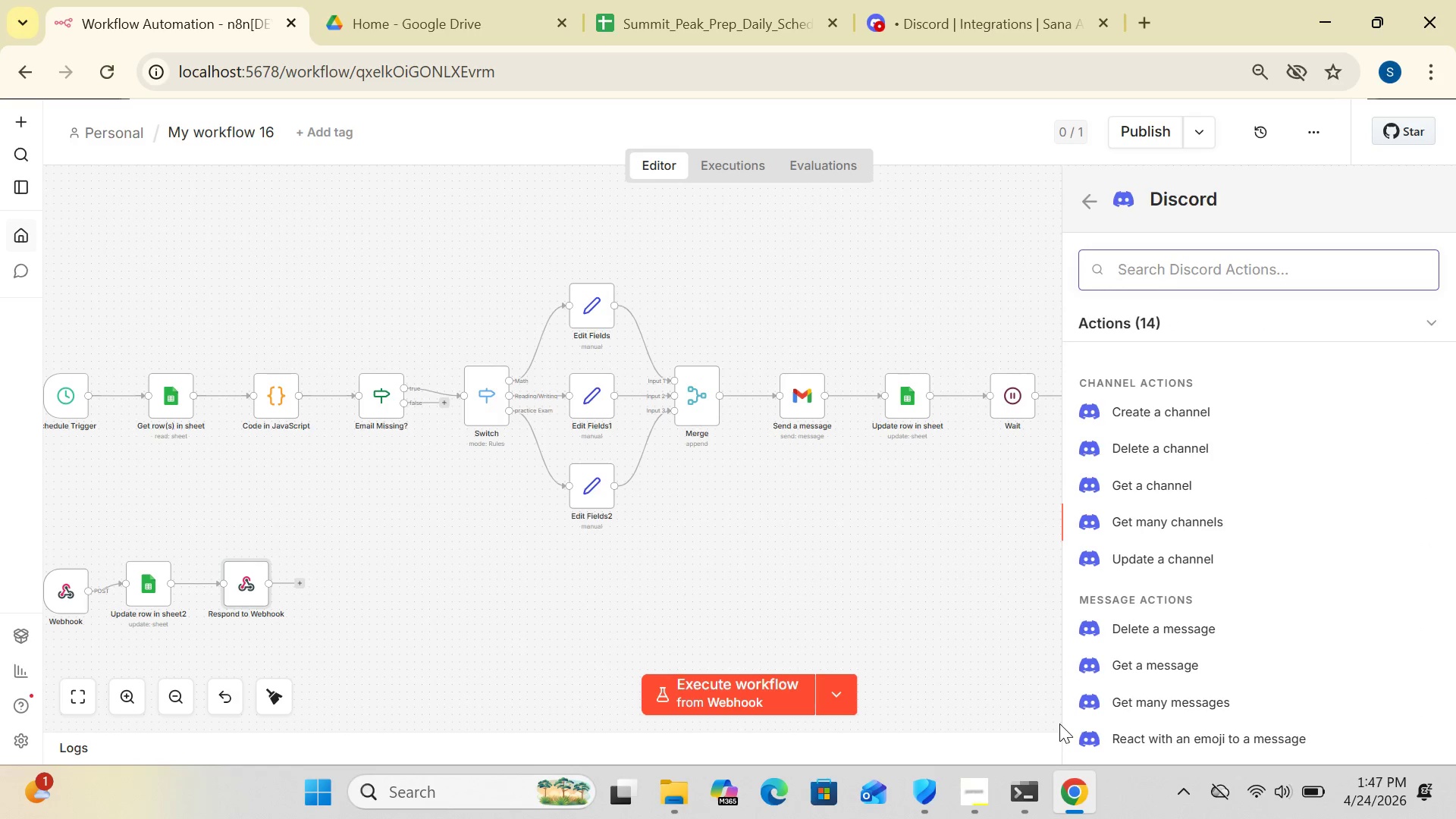 
key(ArrowDown)
 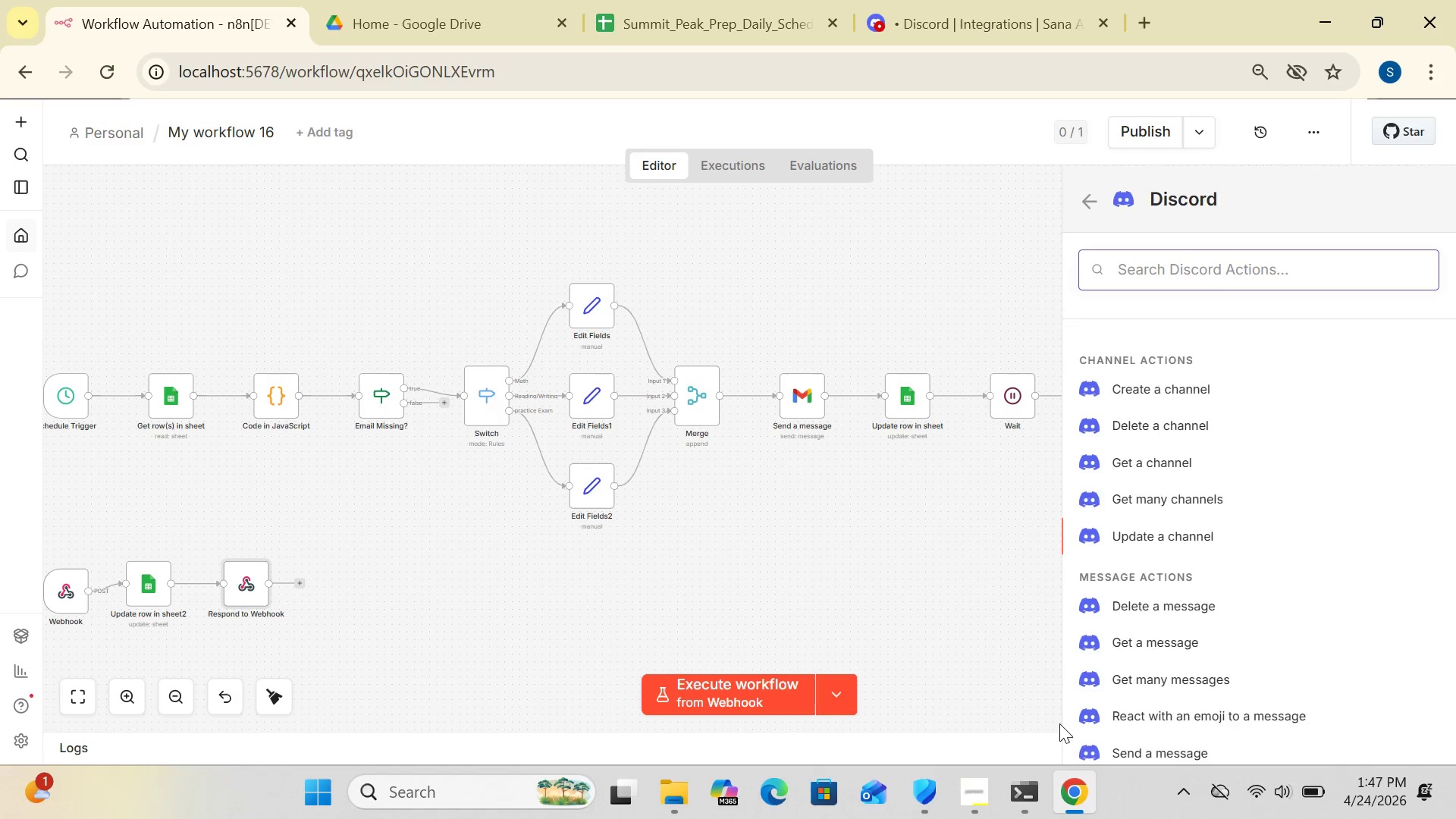 
key(ArrowDown)
 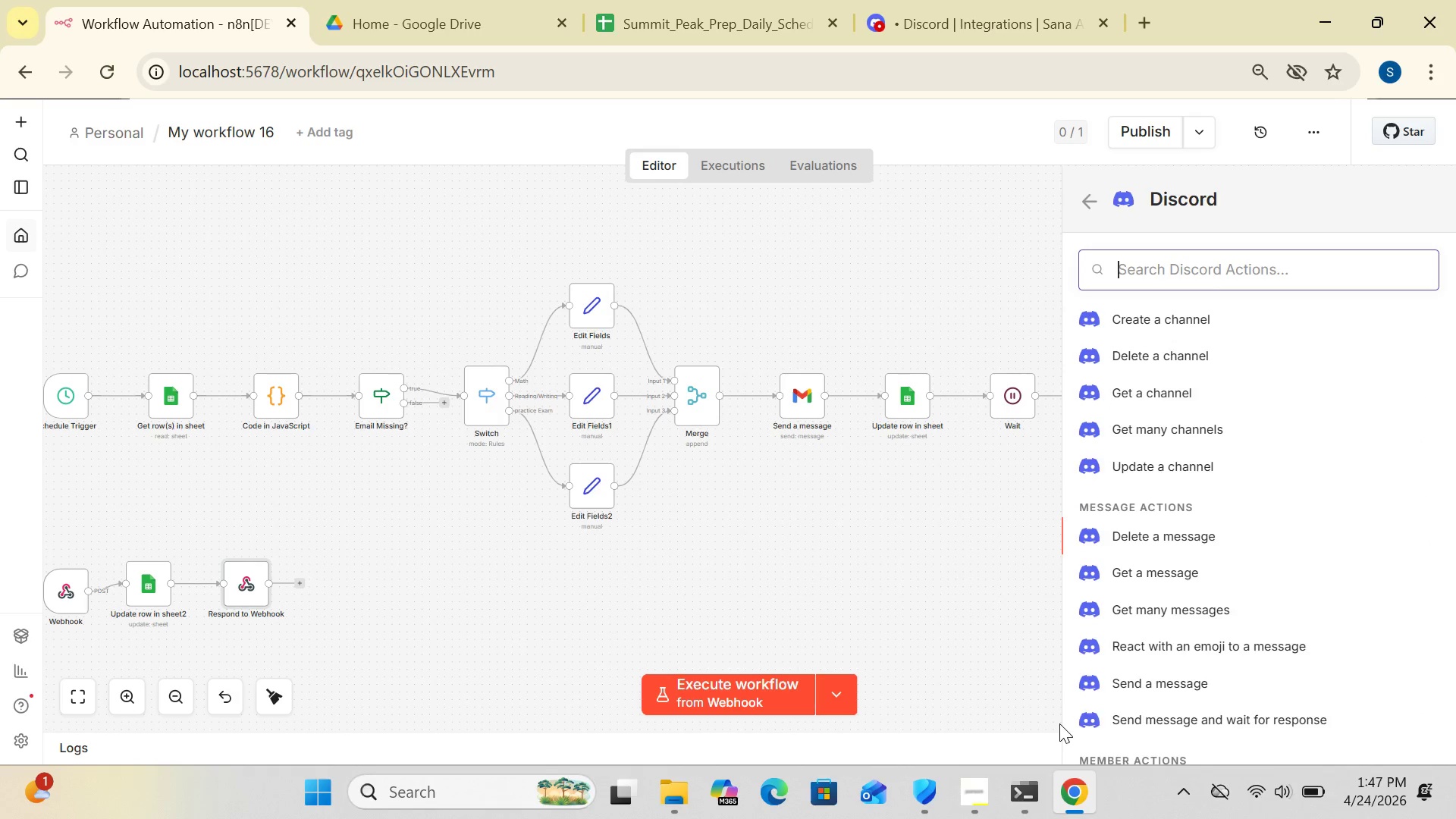 
key(ArrowDown)
 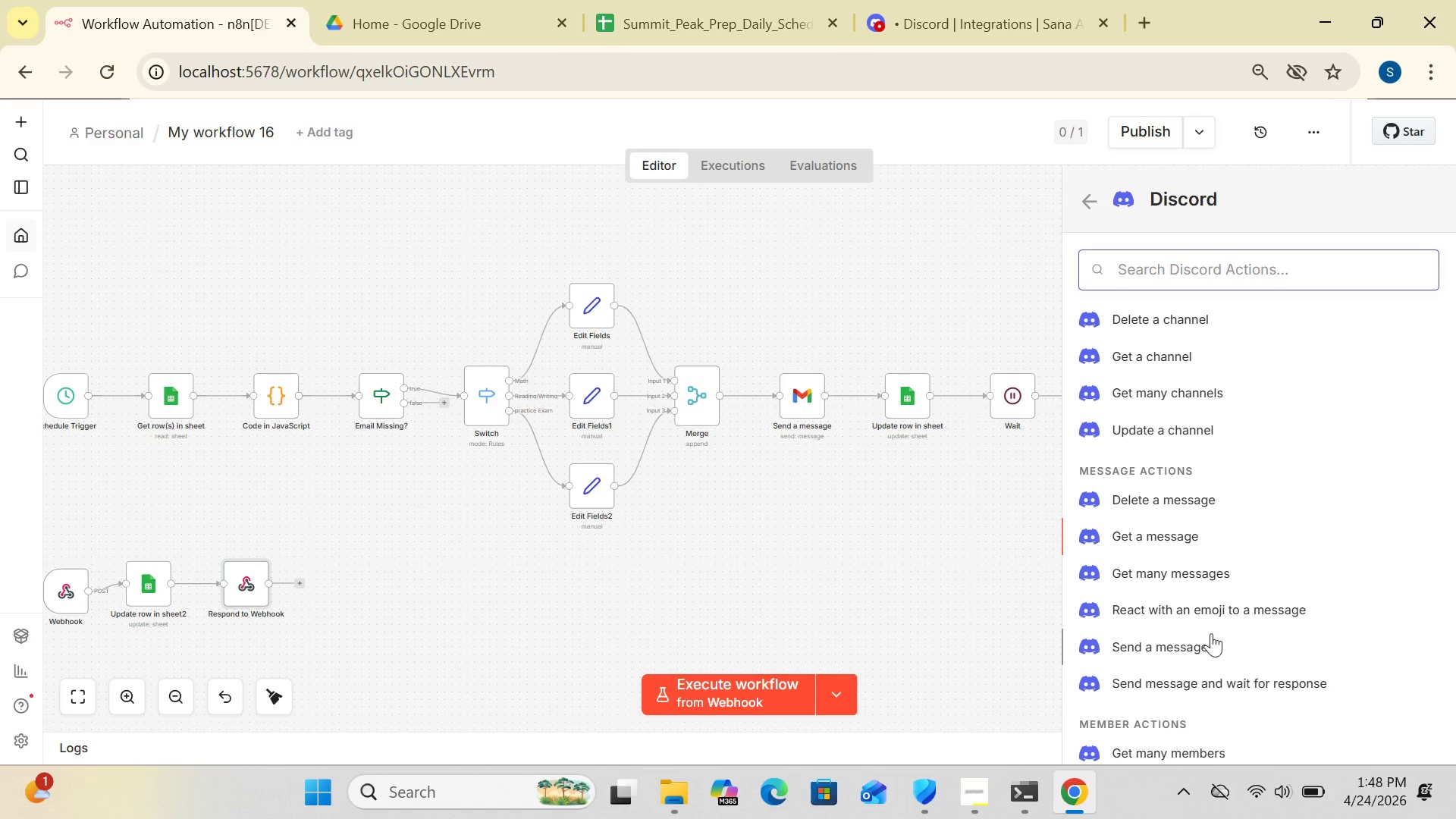 
left_click([1188, 635])
 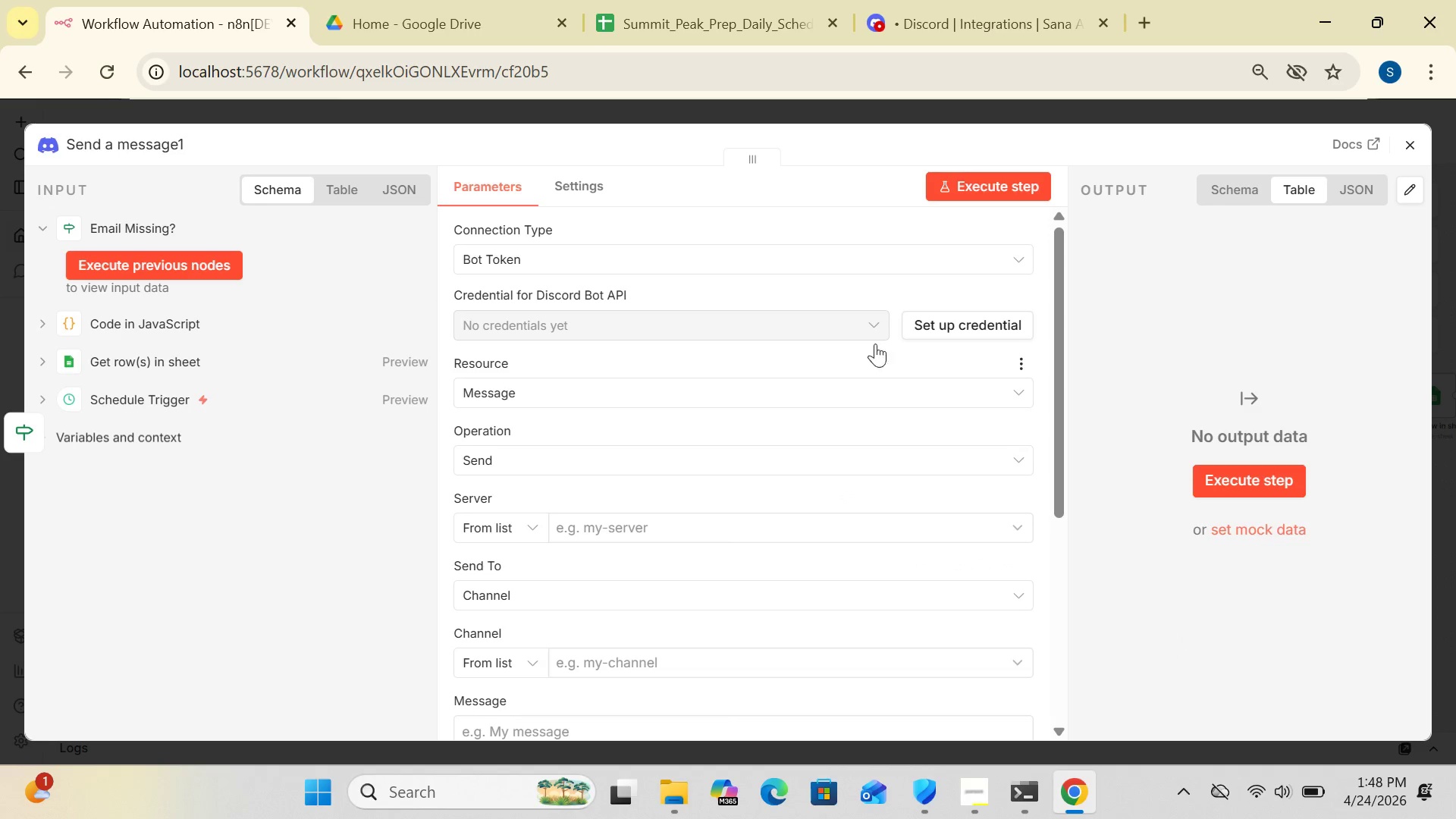 
left_click([993, 257])
 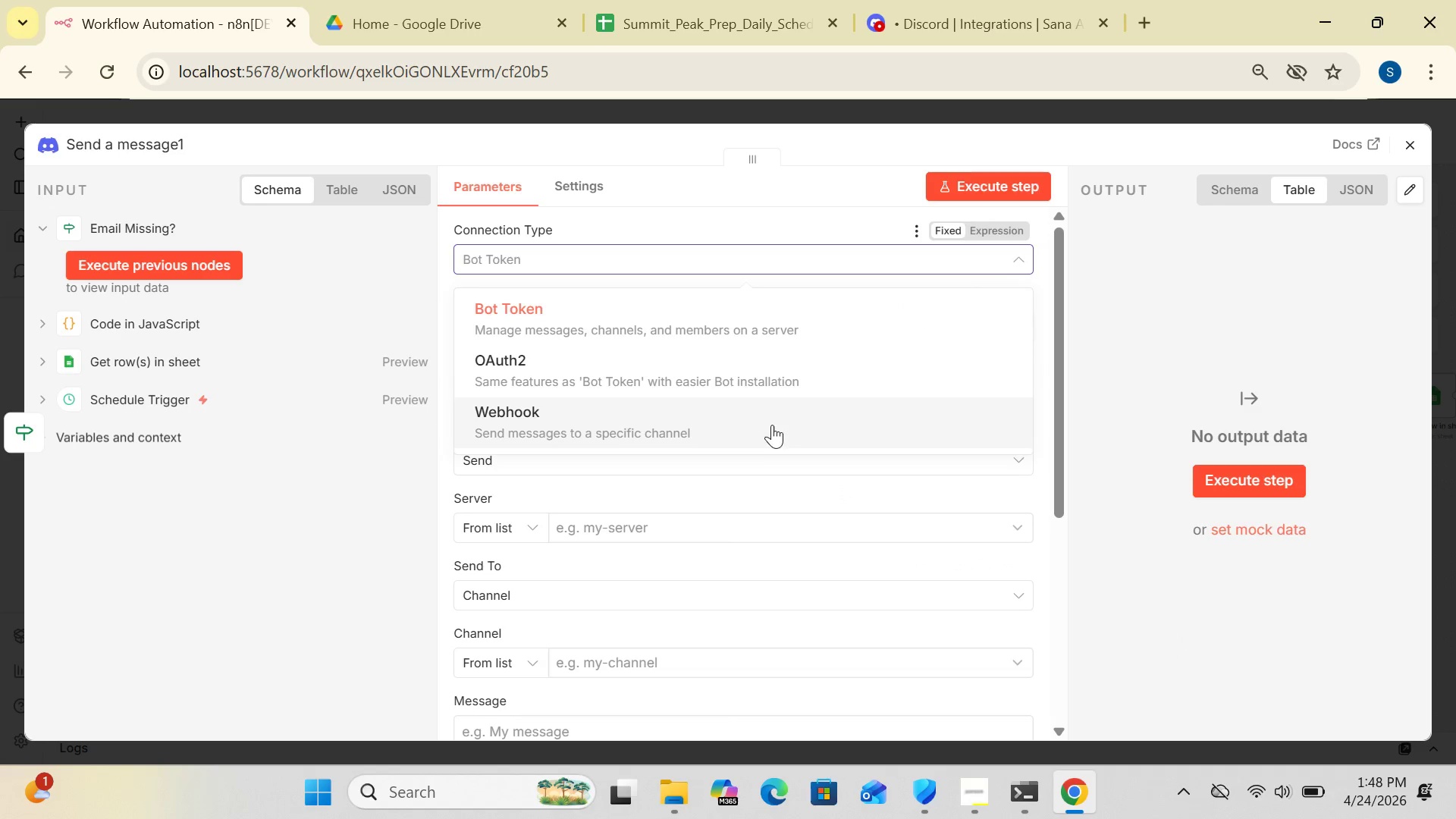 
left_click([772, 426])
 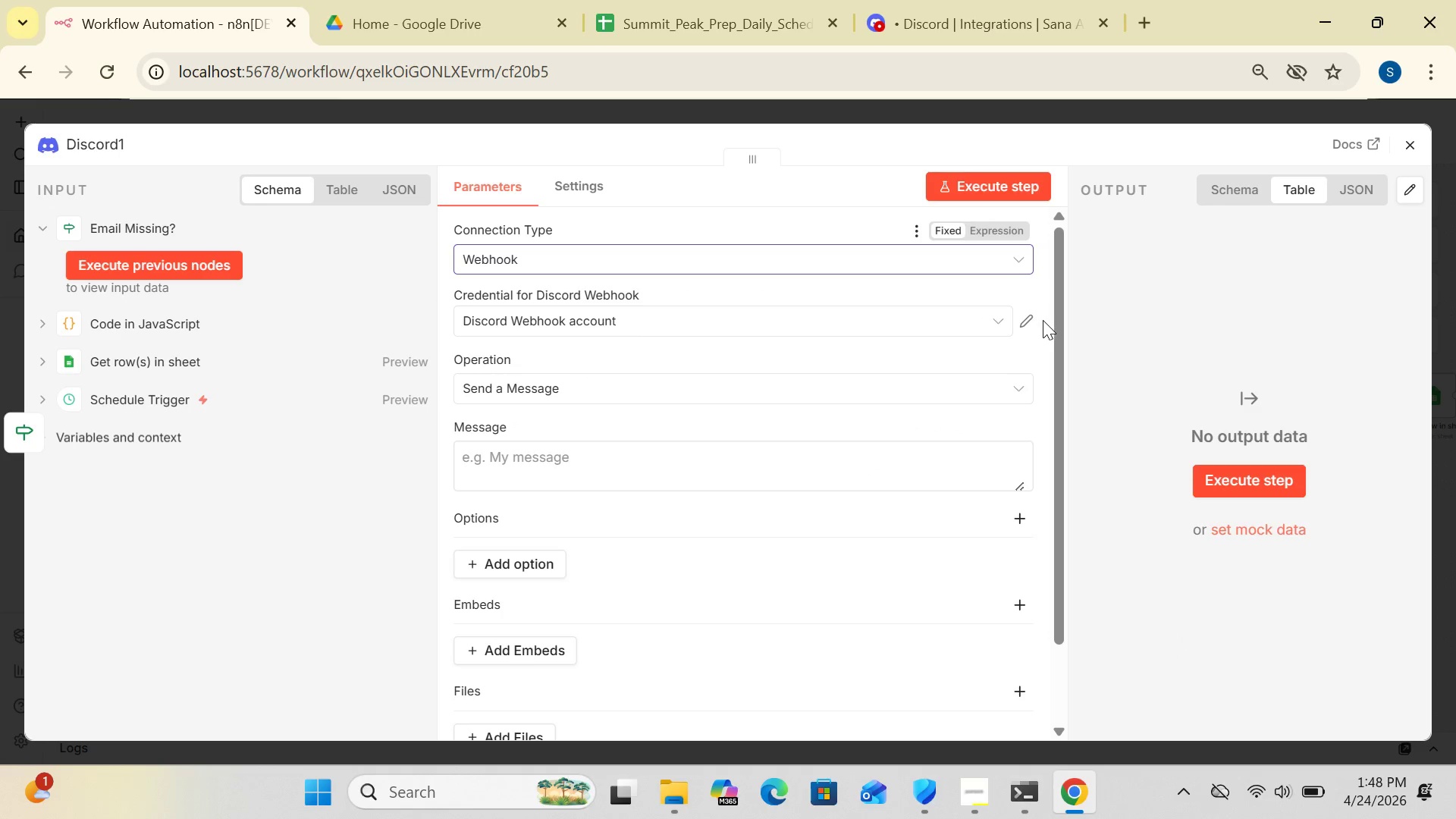 
left_click([1025, 317])
 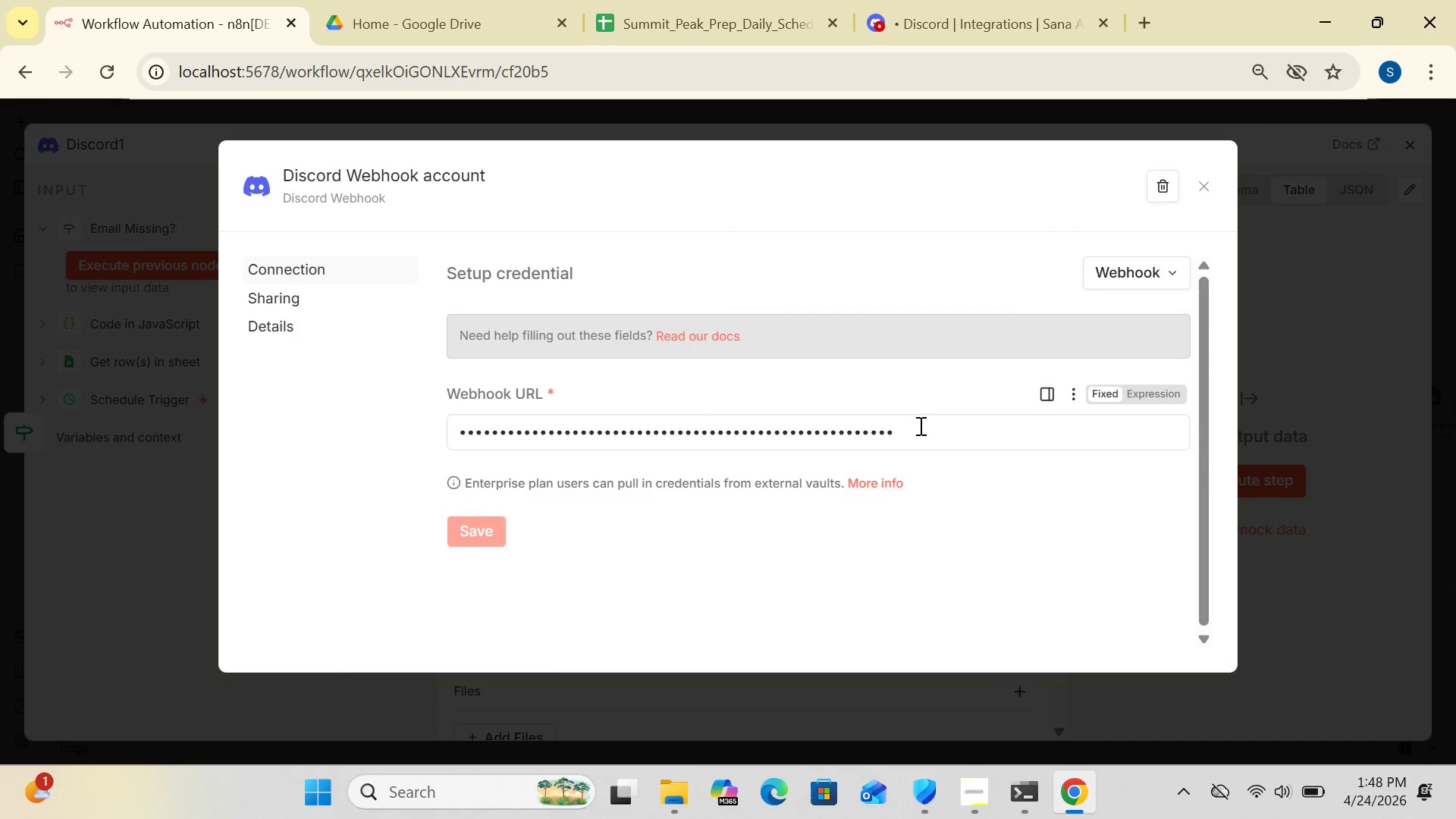 
left_click([915, 438])
 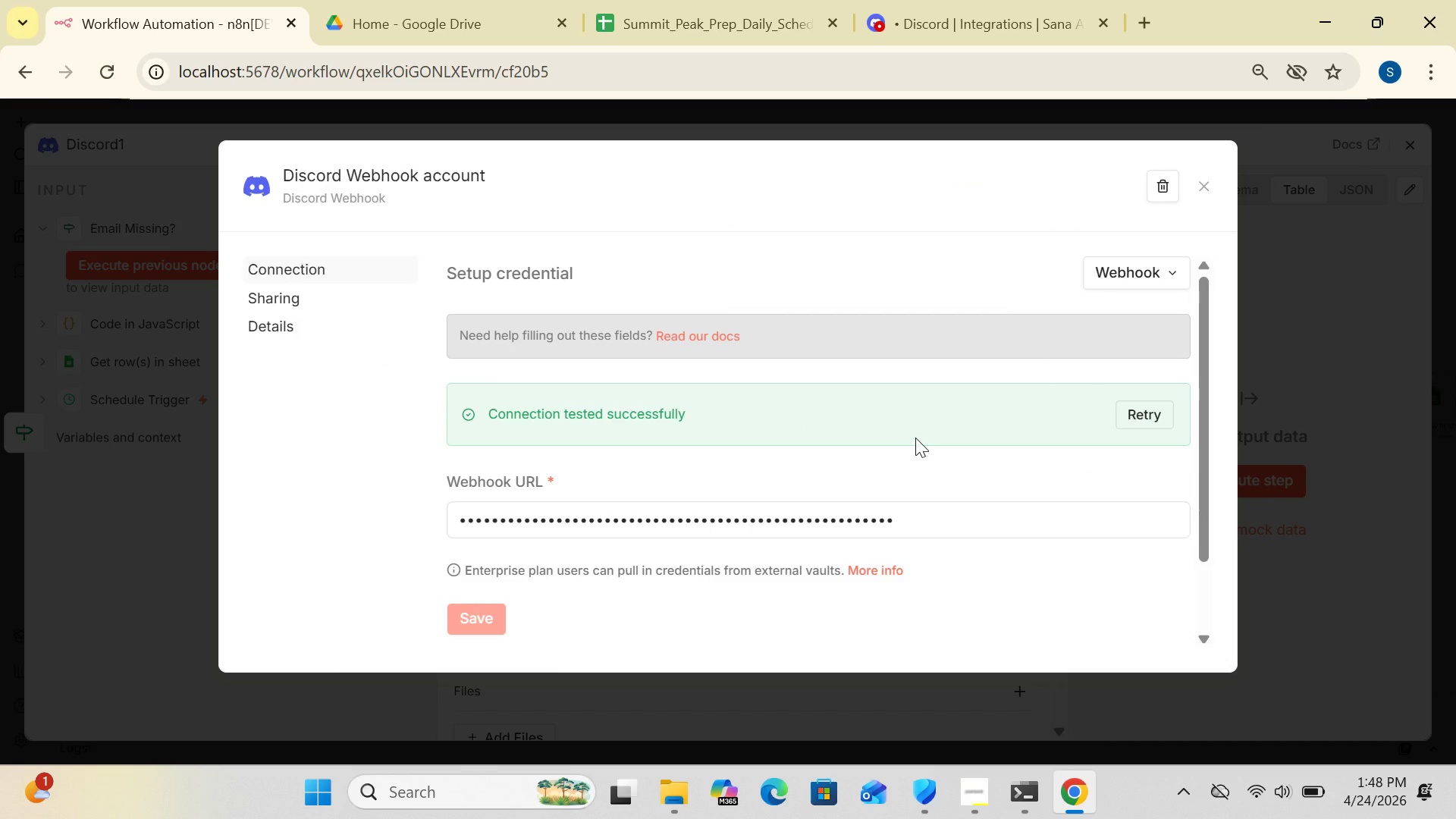 
key(Control+A)
 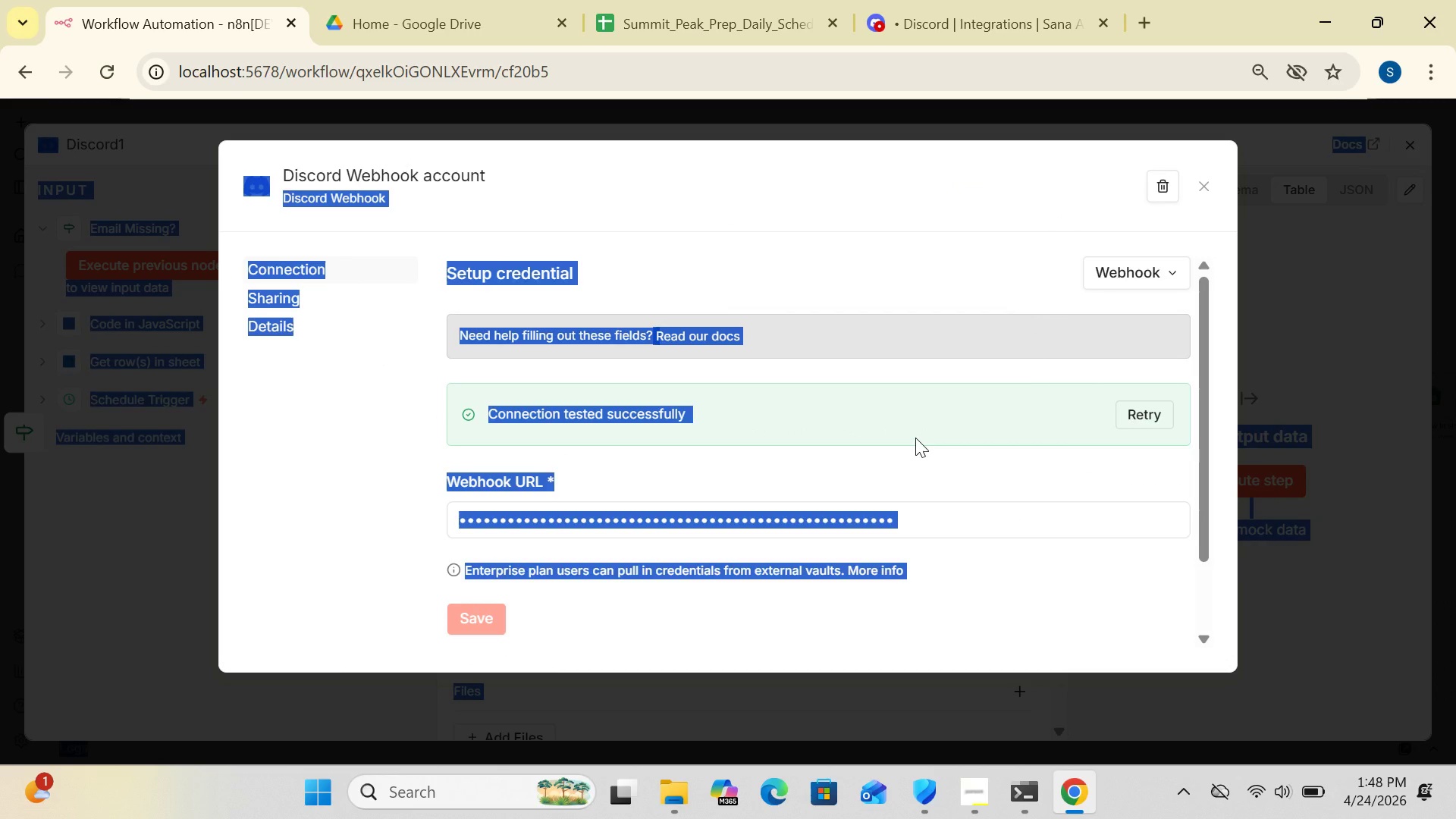 
left_click([915, 438])
 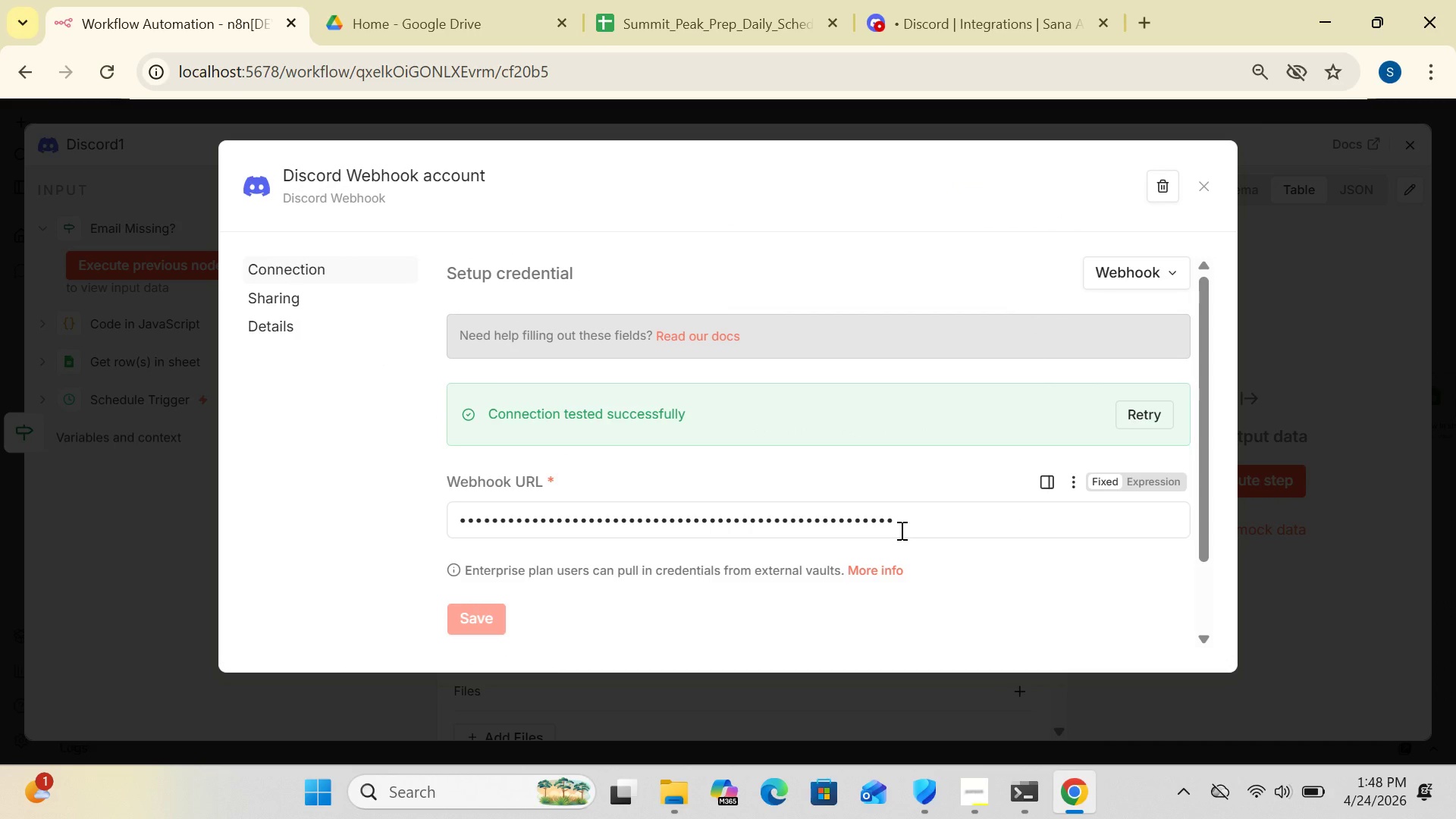 
left_click([907, 524])
 